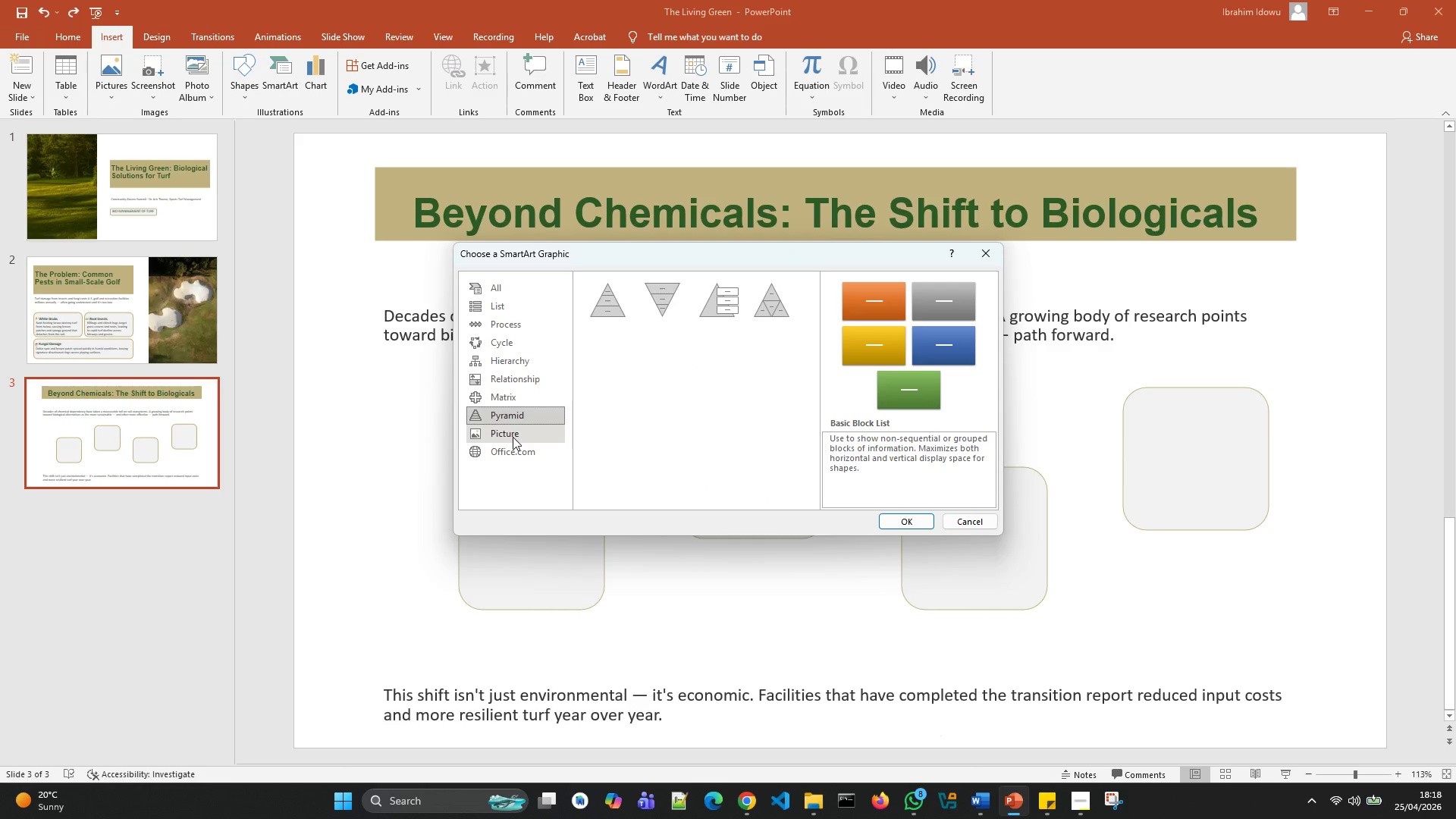 
left_click([513, 437])
 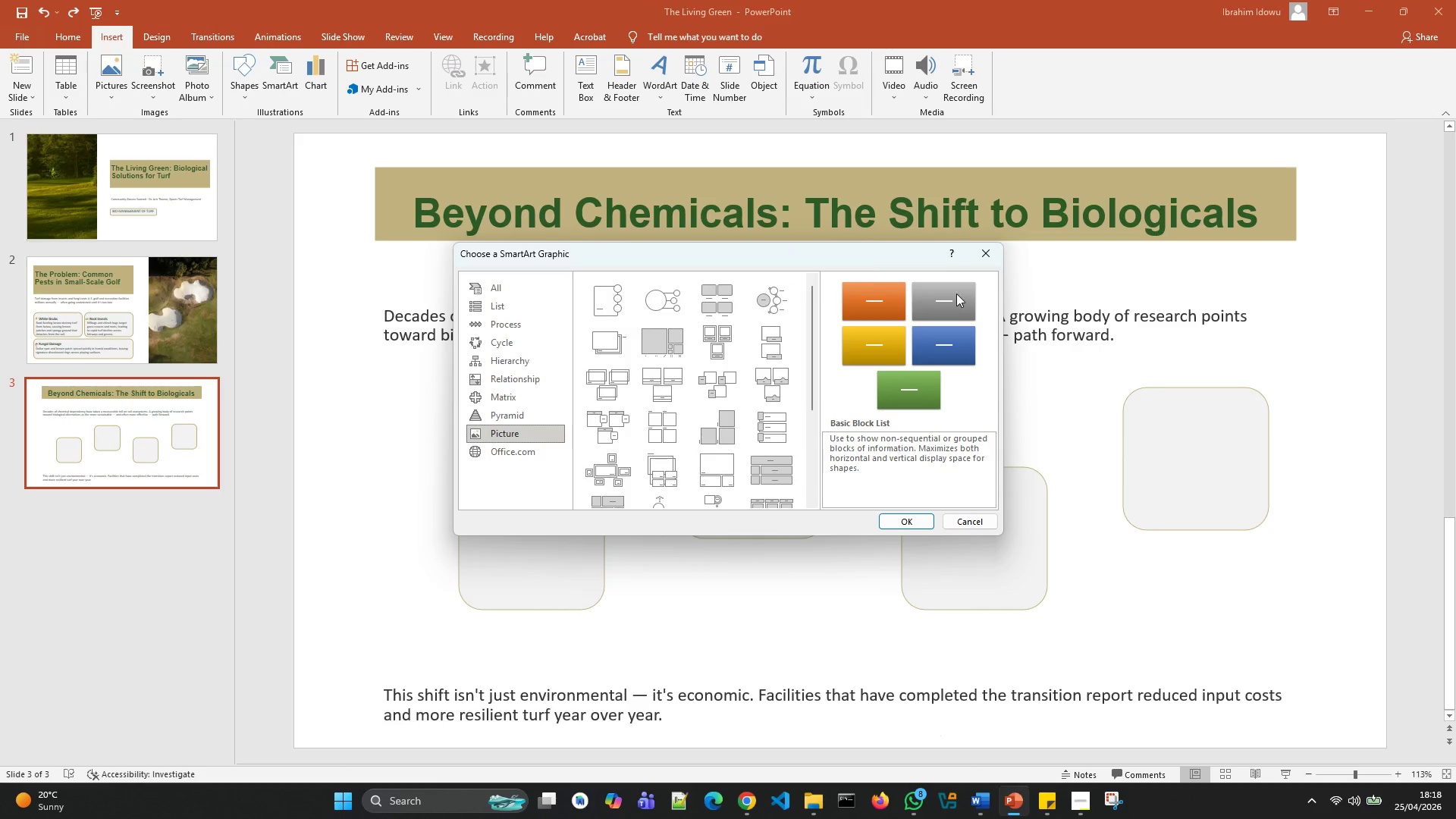 
left_click([980, 257])
 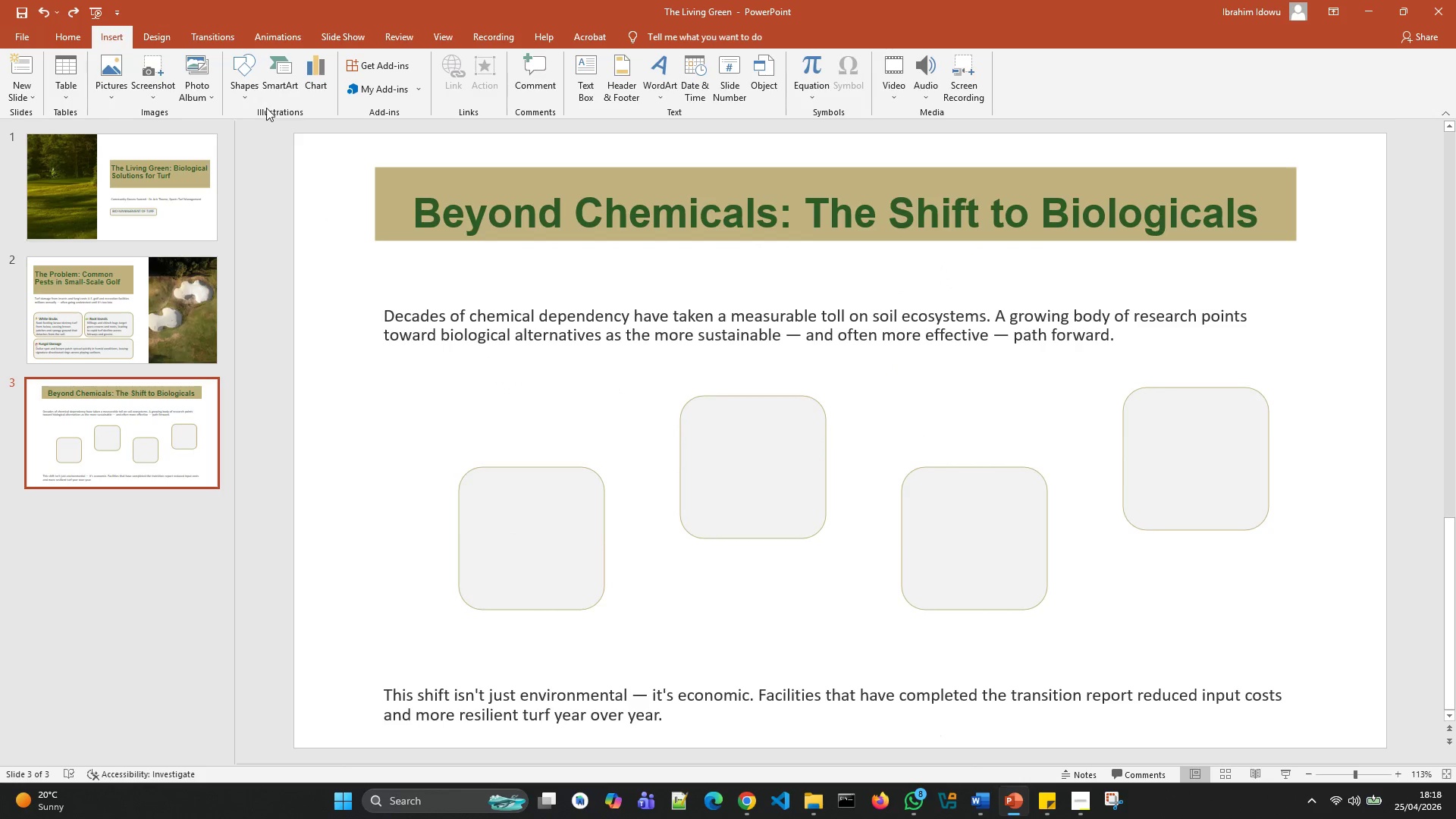 
left_click([256, 97])
 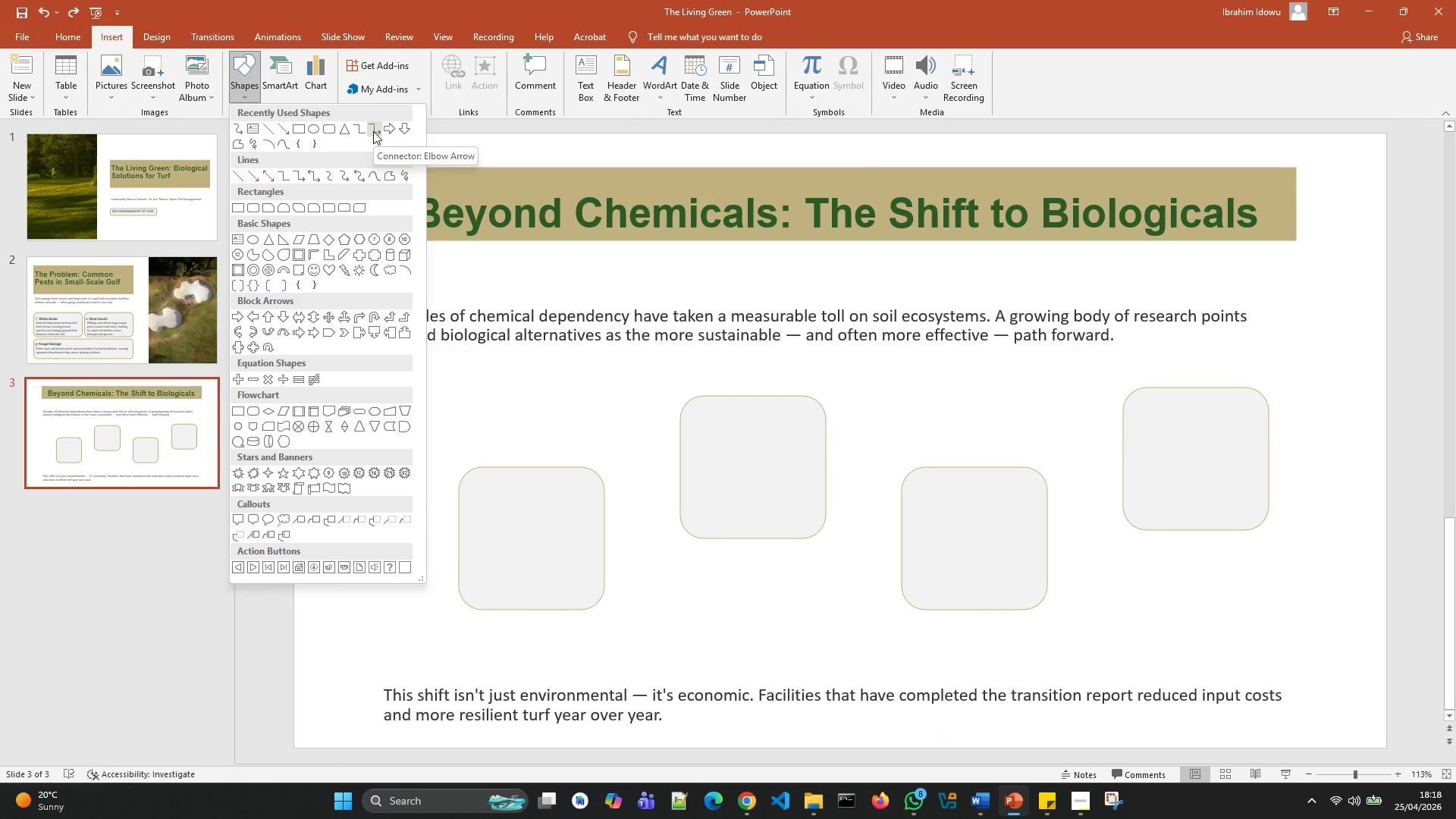 
wait(11.08)
 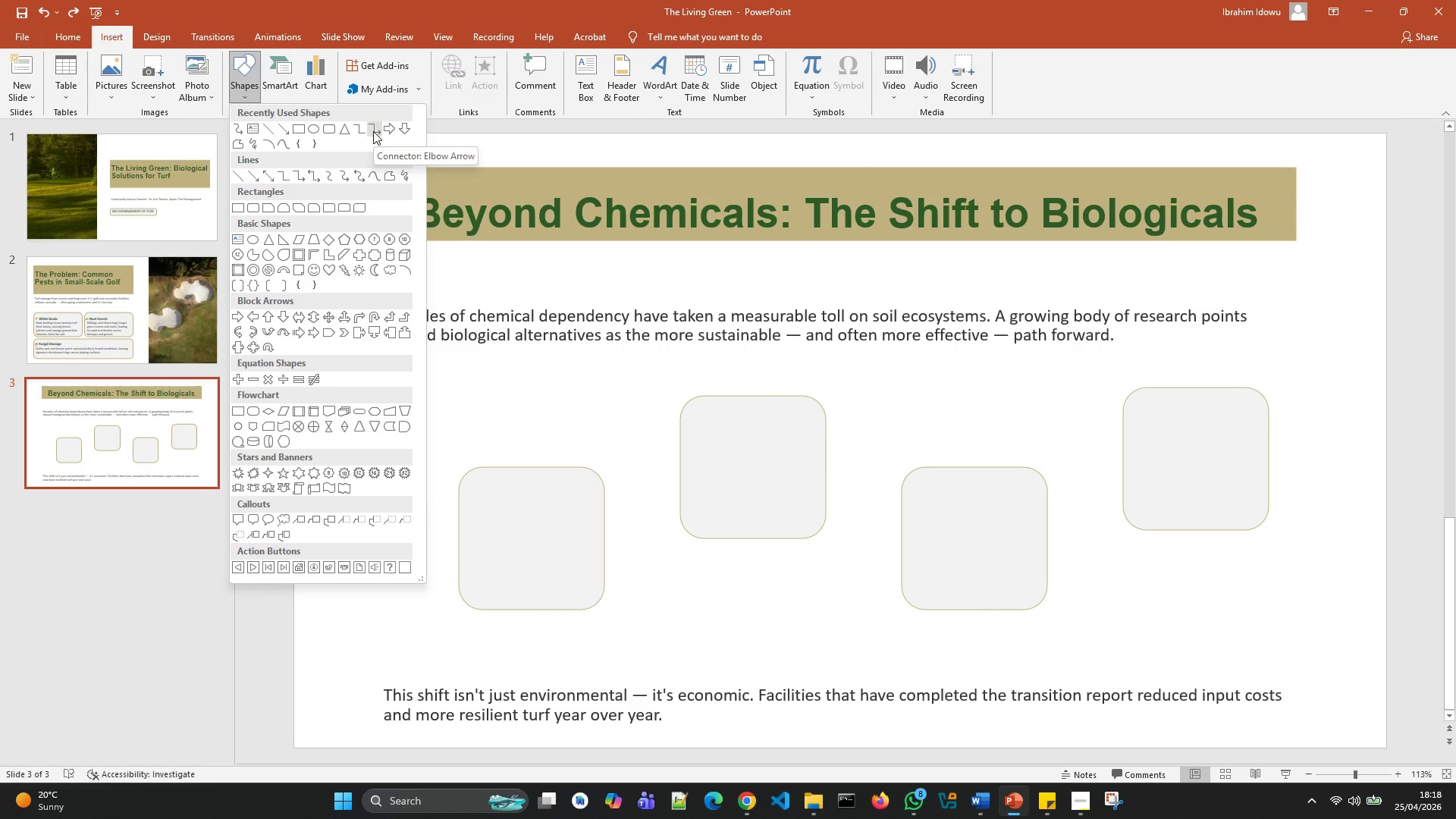 
left_click([312, 174])
 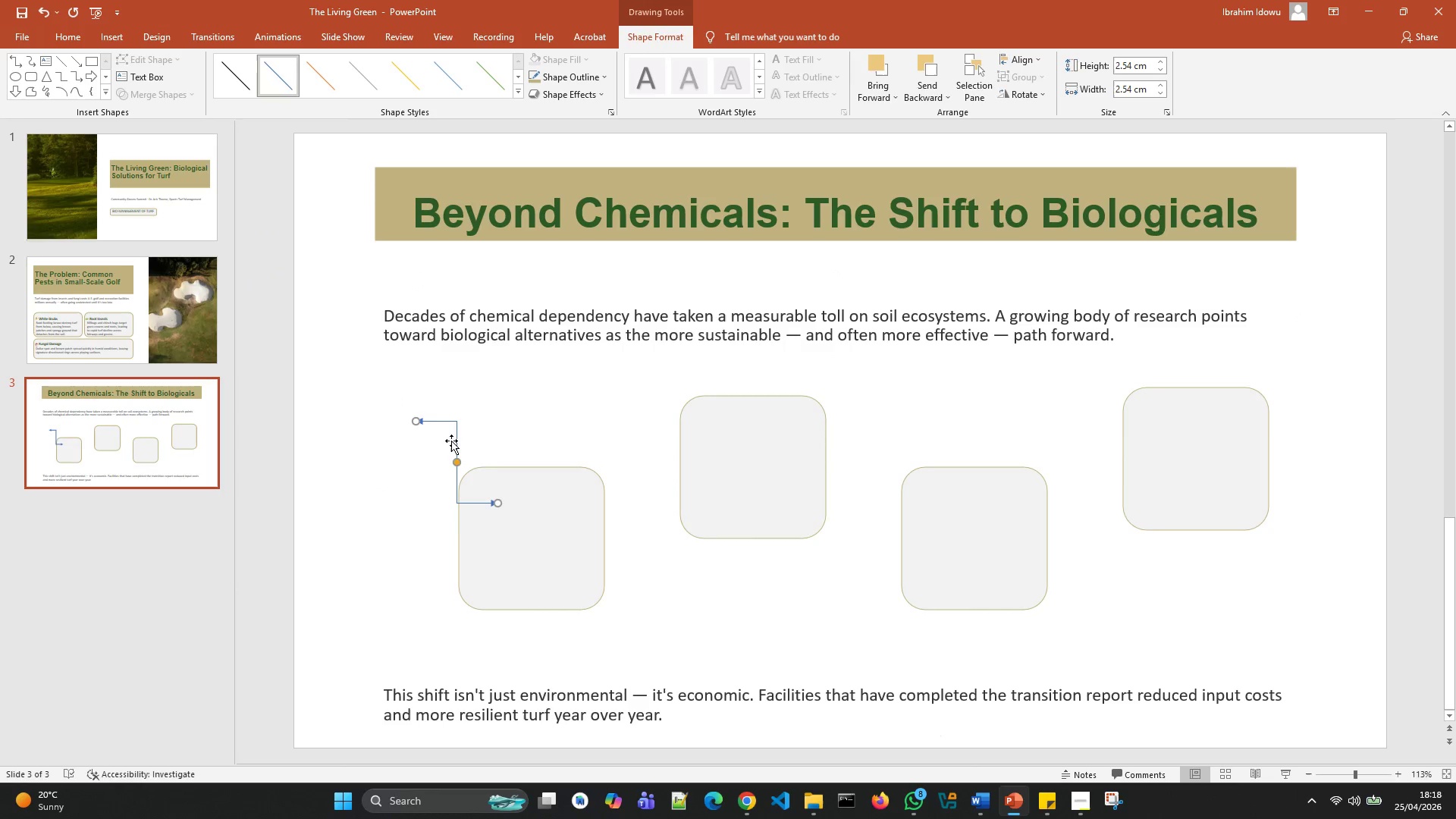 
left_click_drag(start_coordinate=[495, 502], to_coordinate=[844, 590])
 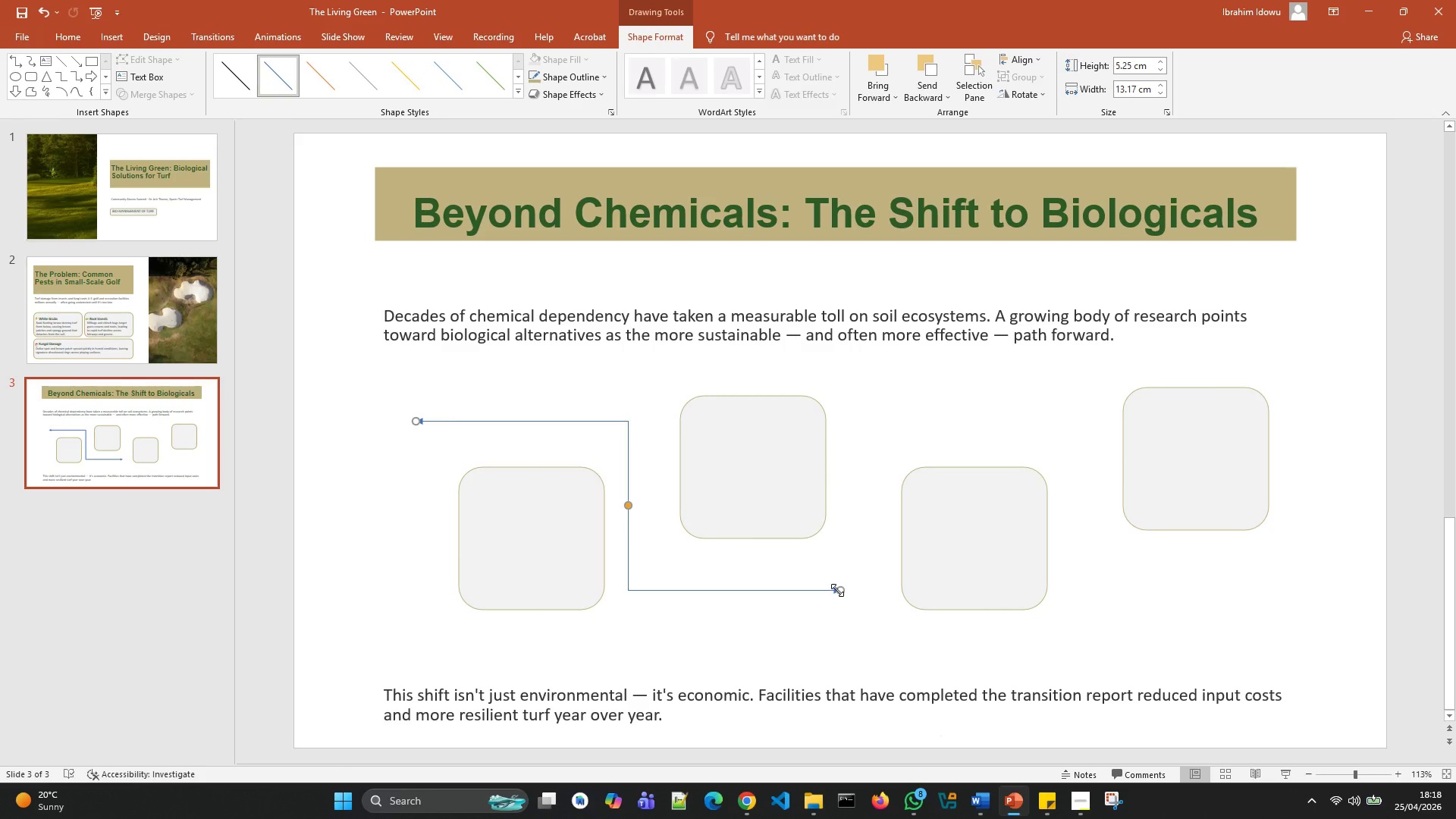 
left_click_drag(start_coordinate=[838, 588], to_coordinate=[831, 586])
 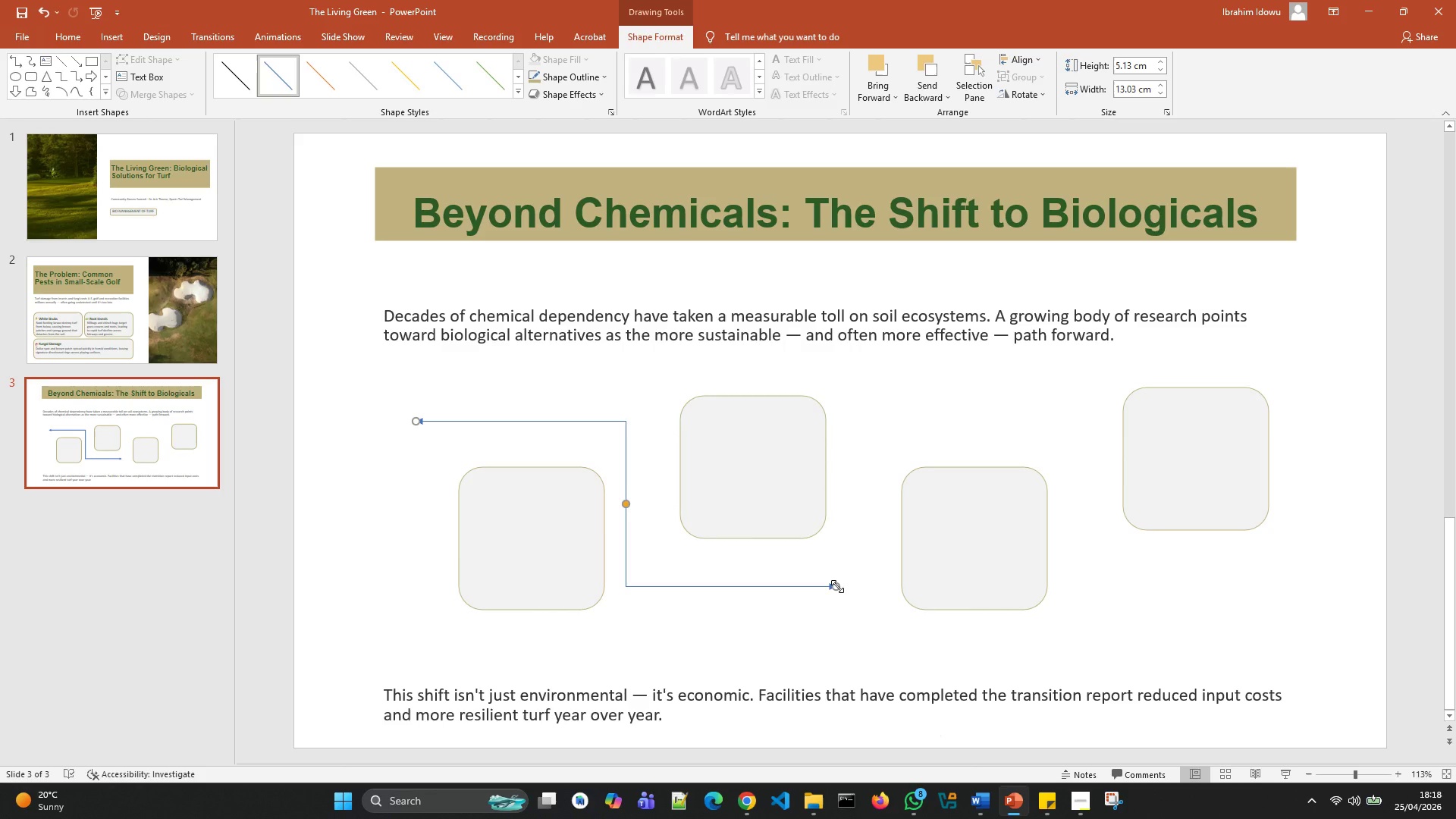 
left_click_drag(start_coordinate=[837, 586], to_coordinate=[864, 583])
 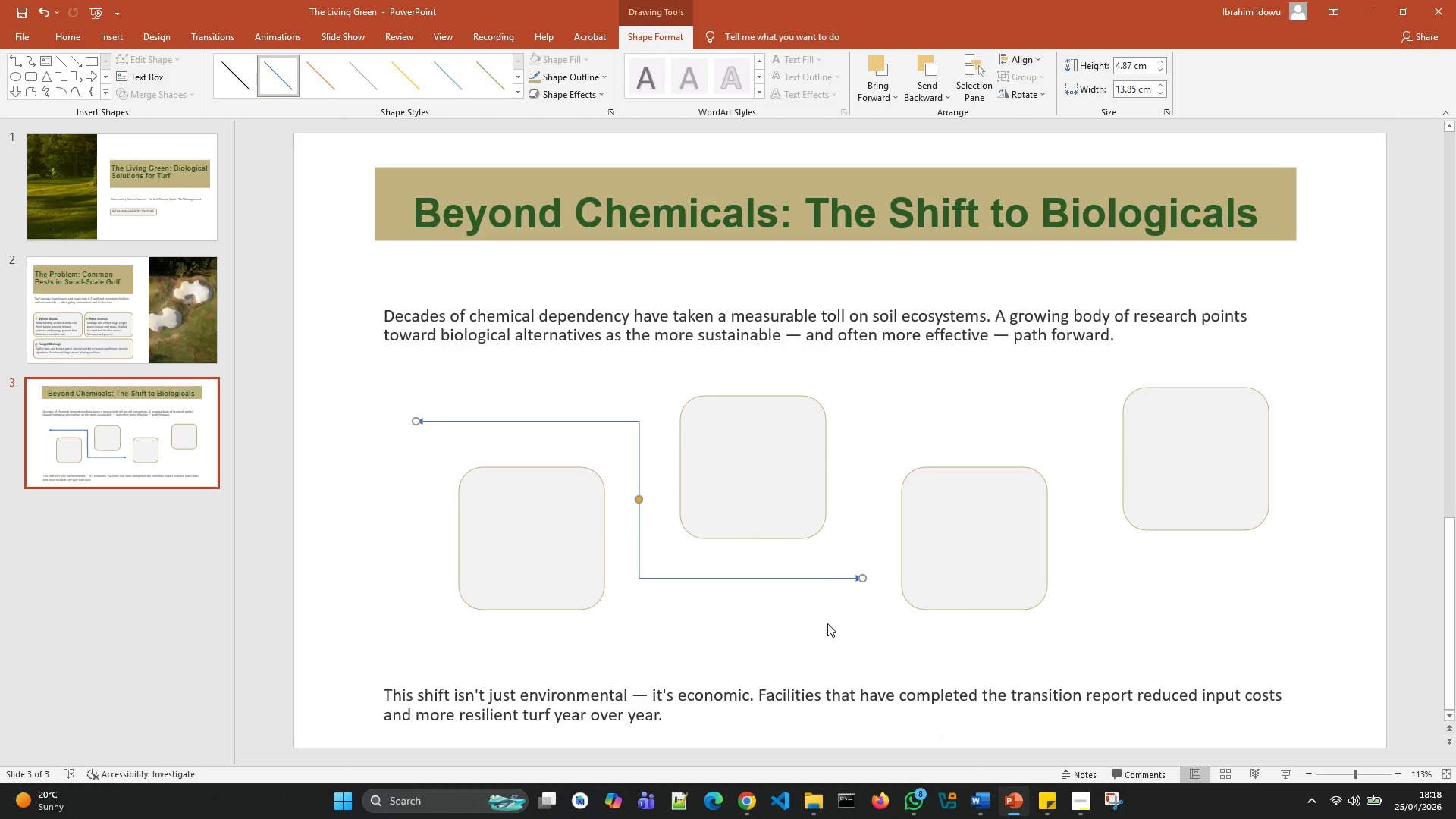 
left_click([814, 619])
 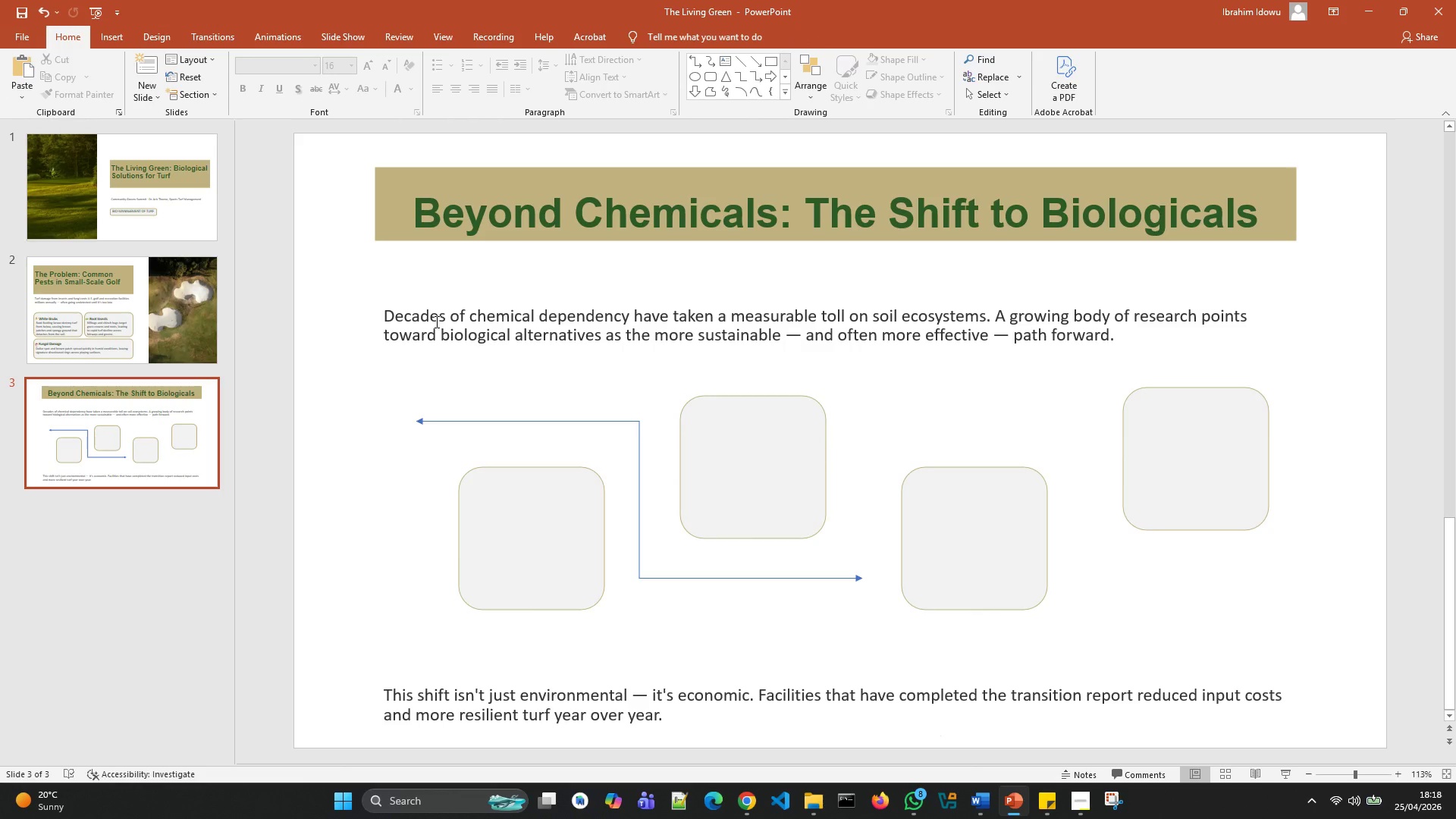 
wait(8.41)
 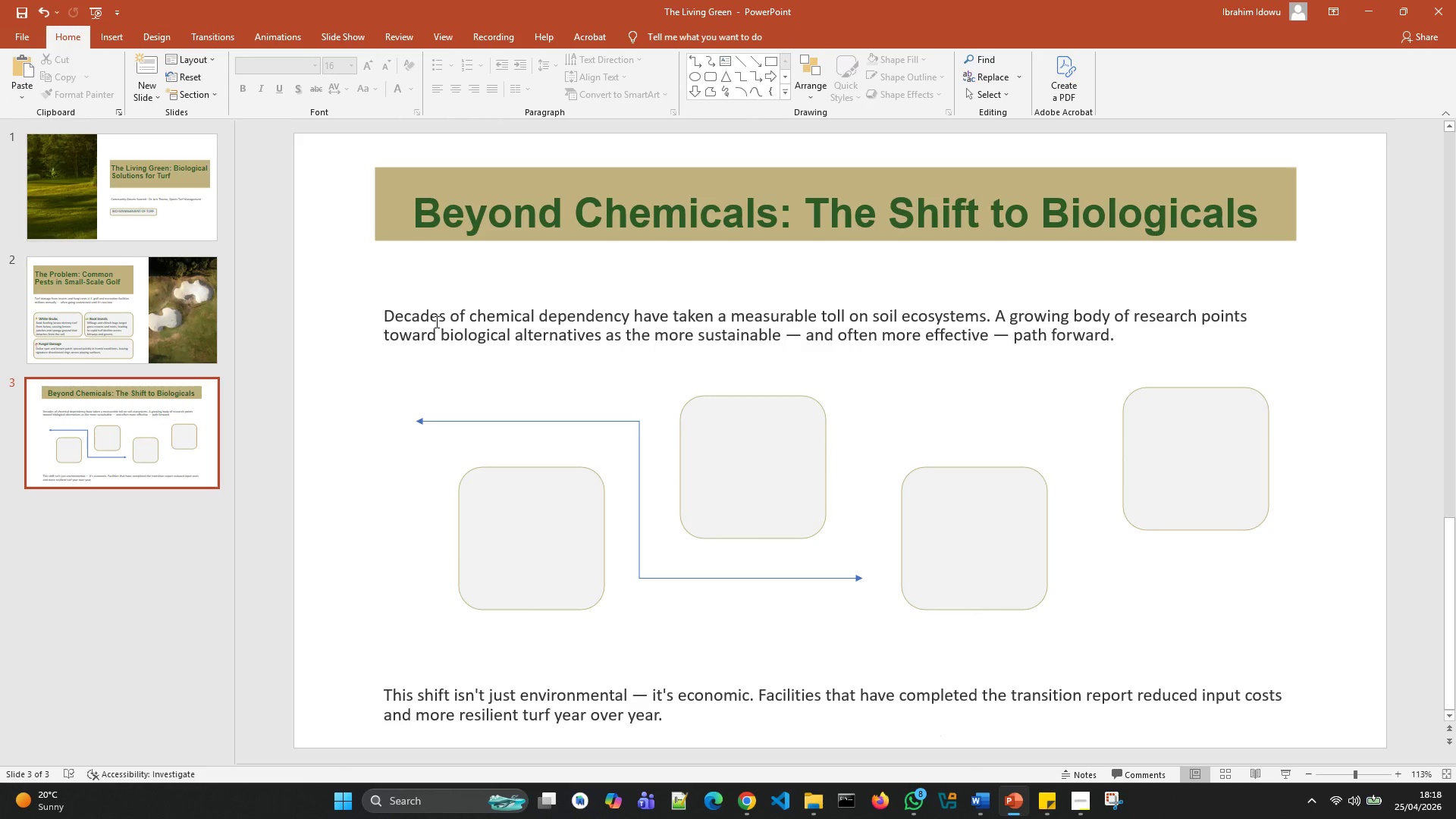 
key(Control+ControlLeft)
 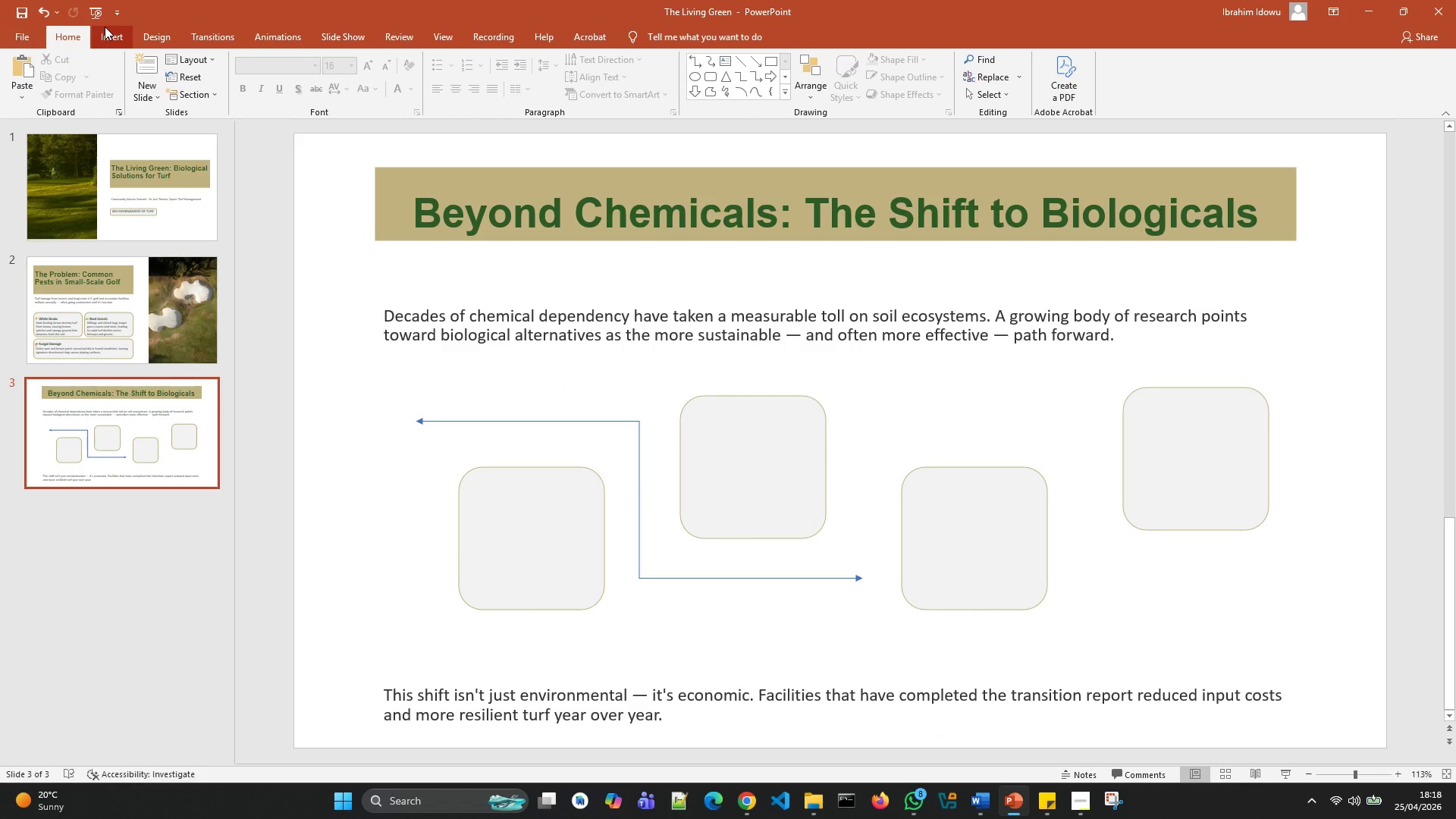 
left_click([108, 29])
 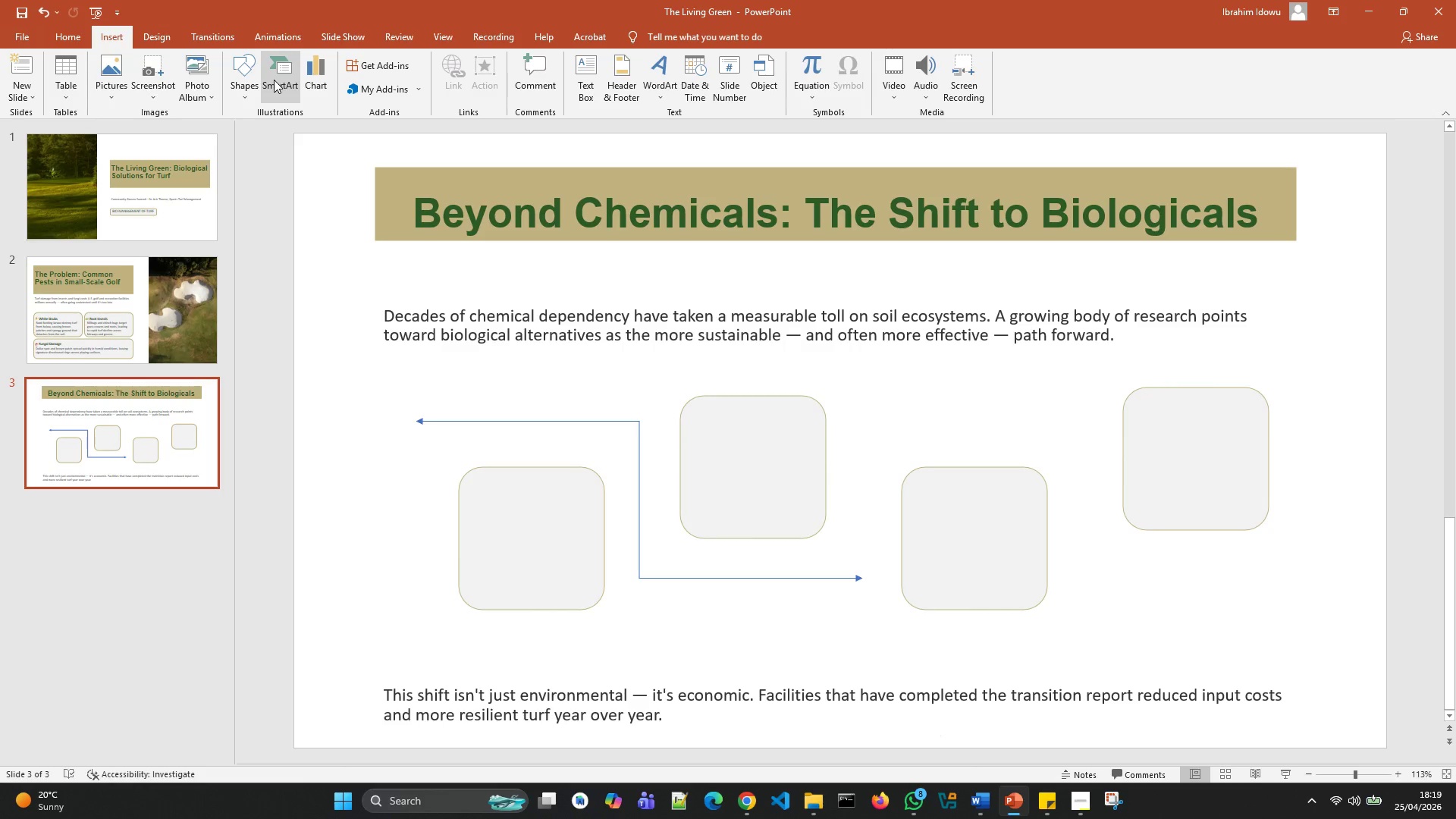 
left_click([256, 85])
 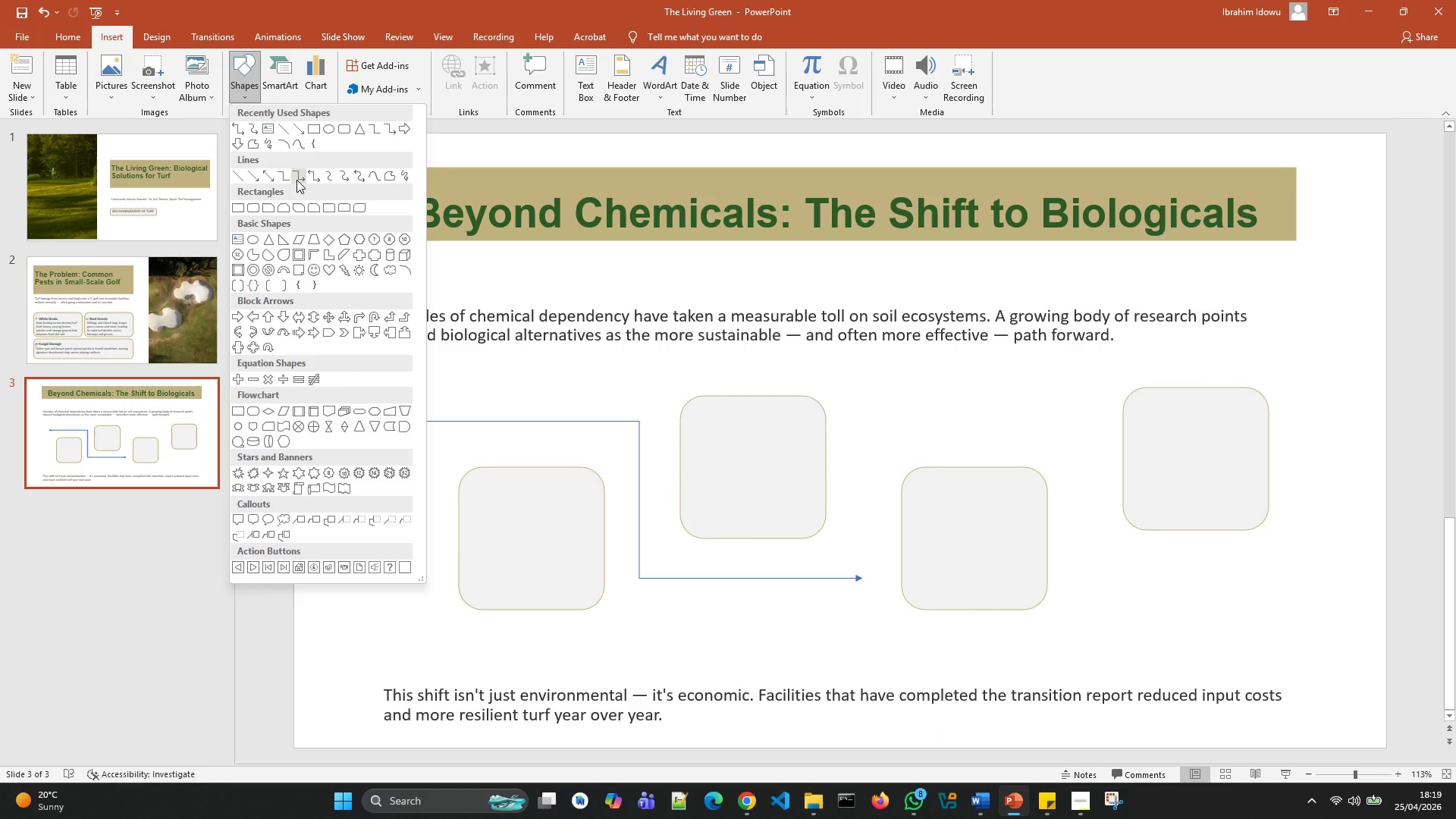 
wait(13.09)
 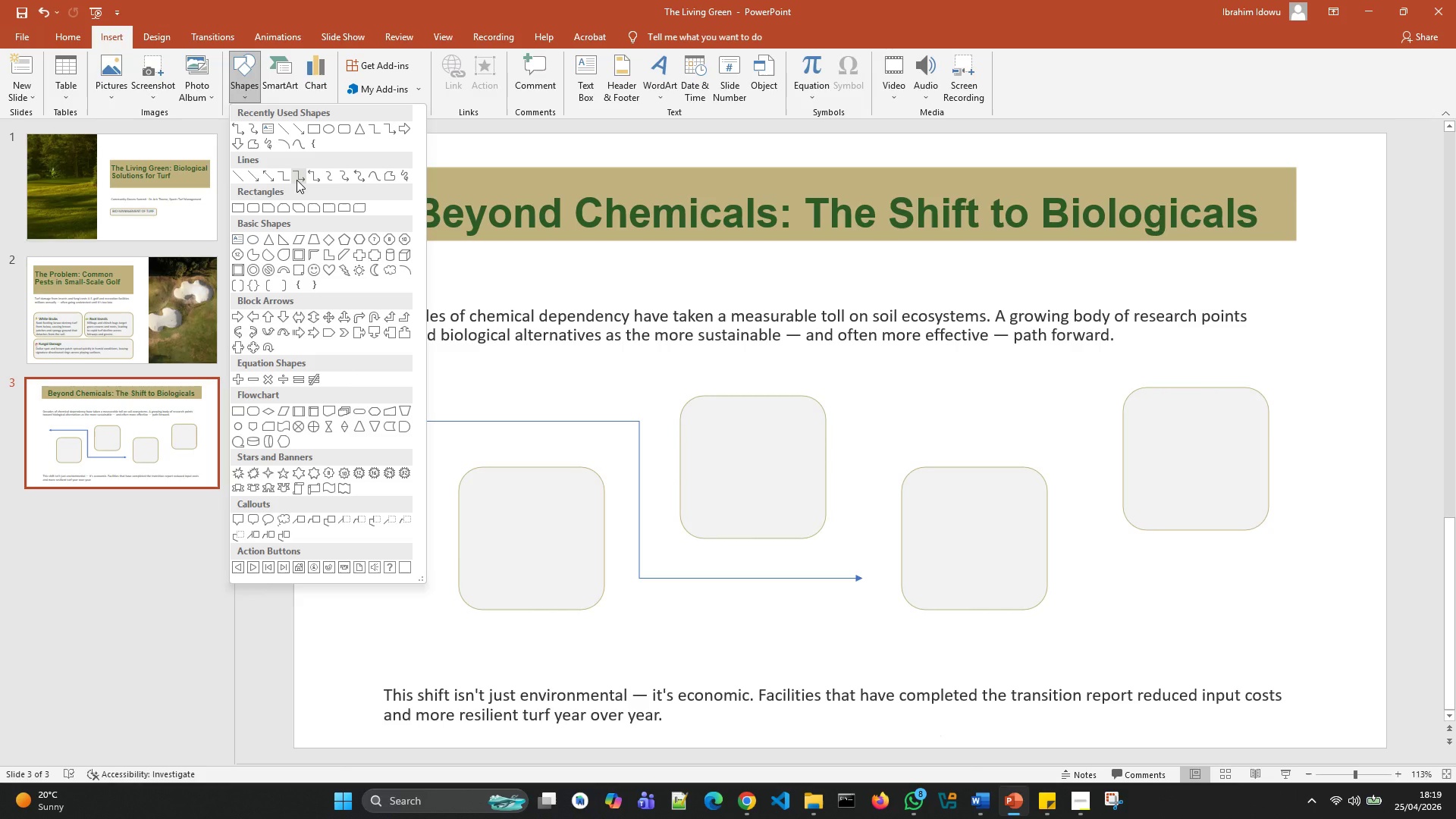 
left_click_drag(start_coordinate=[918, 533], to_coordinate=[918, 516])
 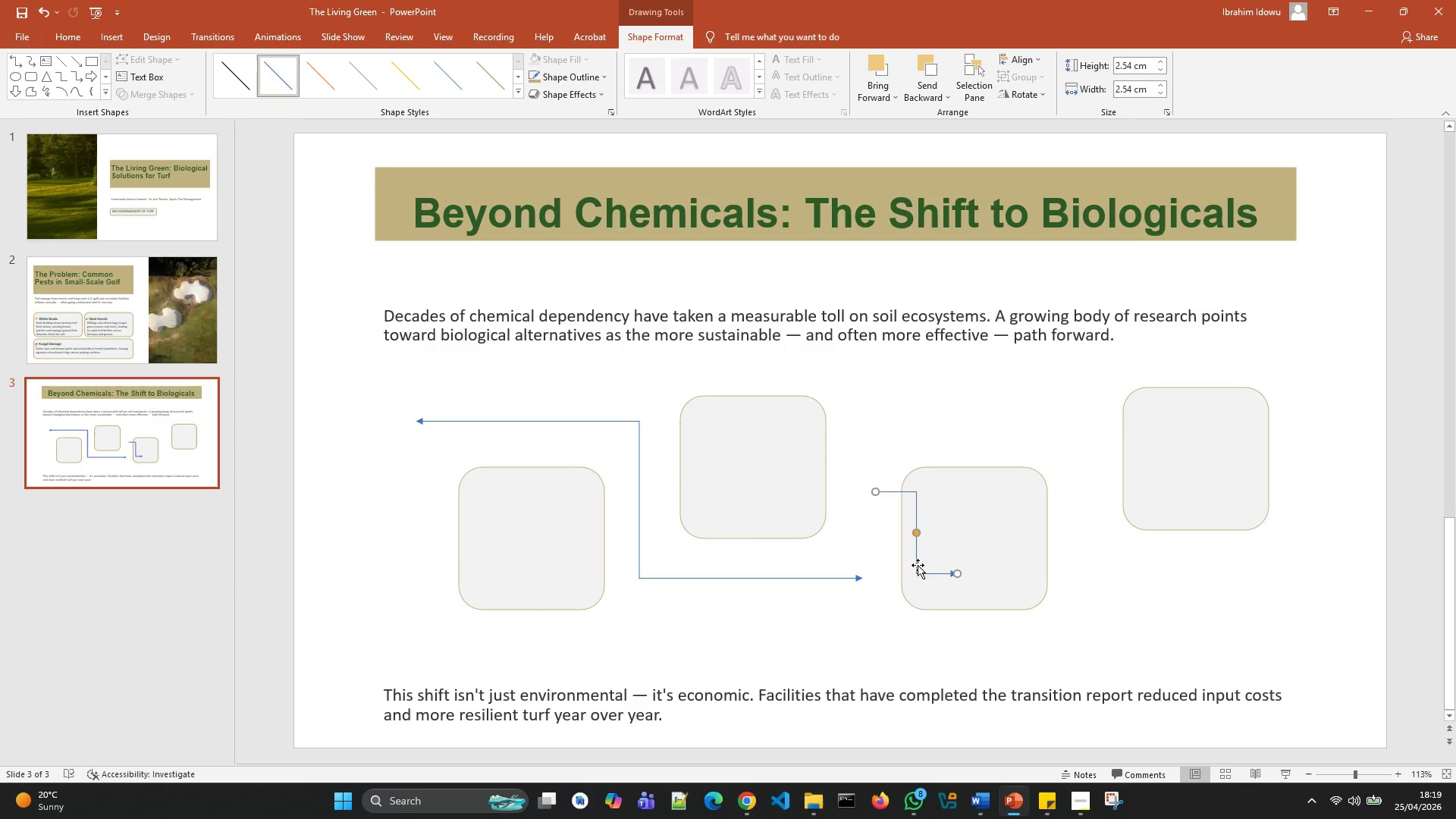 
left_click_drag(start_coordinate=[918, 565], to_coordinate=[826, 570])
 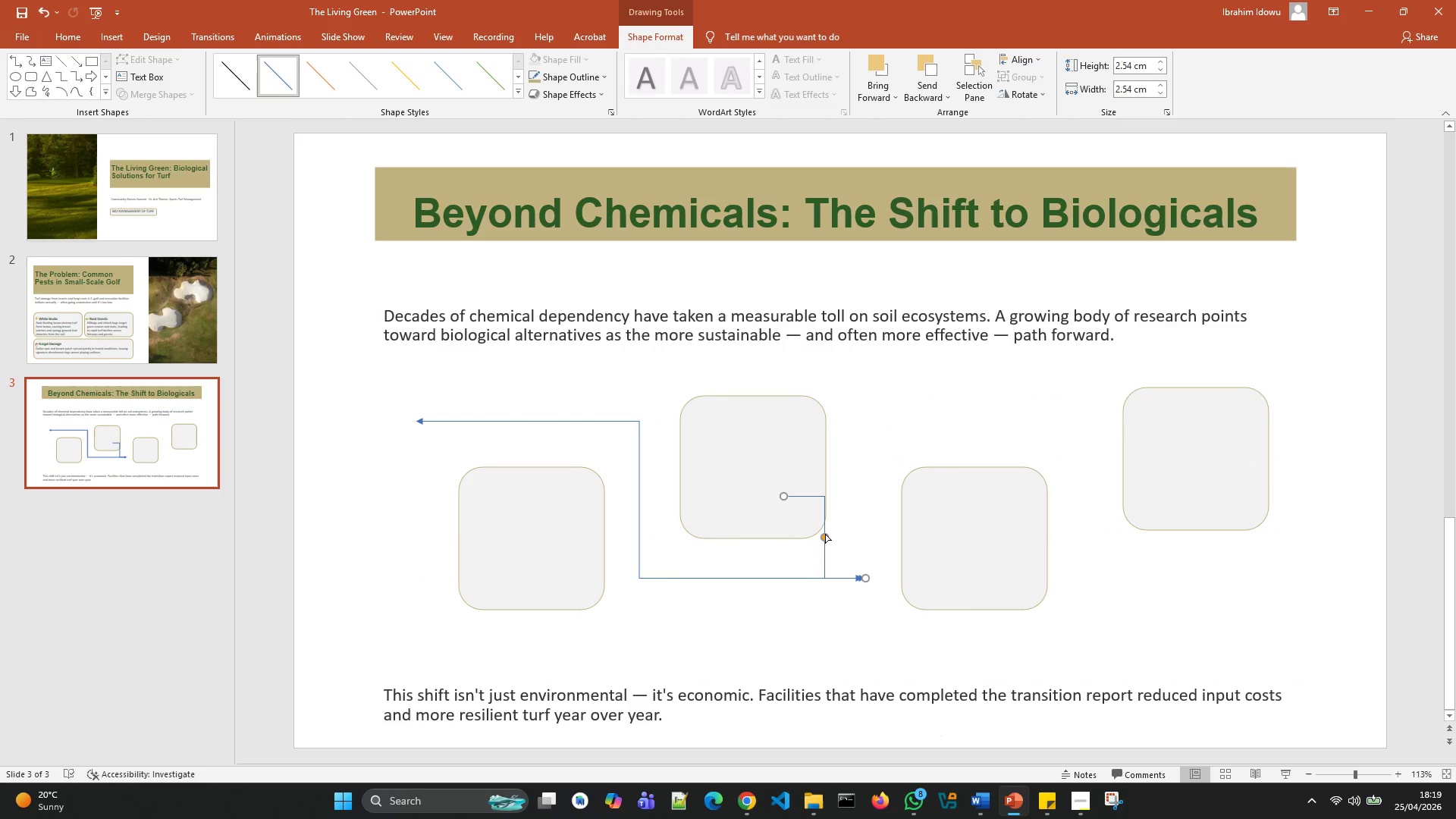 
left_click_drag(start_coordinate=[825, 534], to_coordinate=[858, 529])
 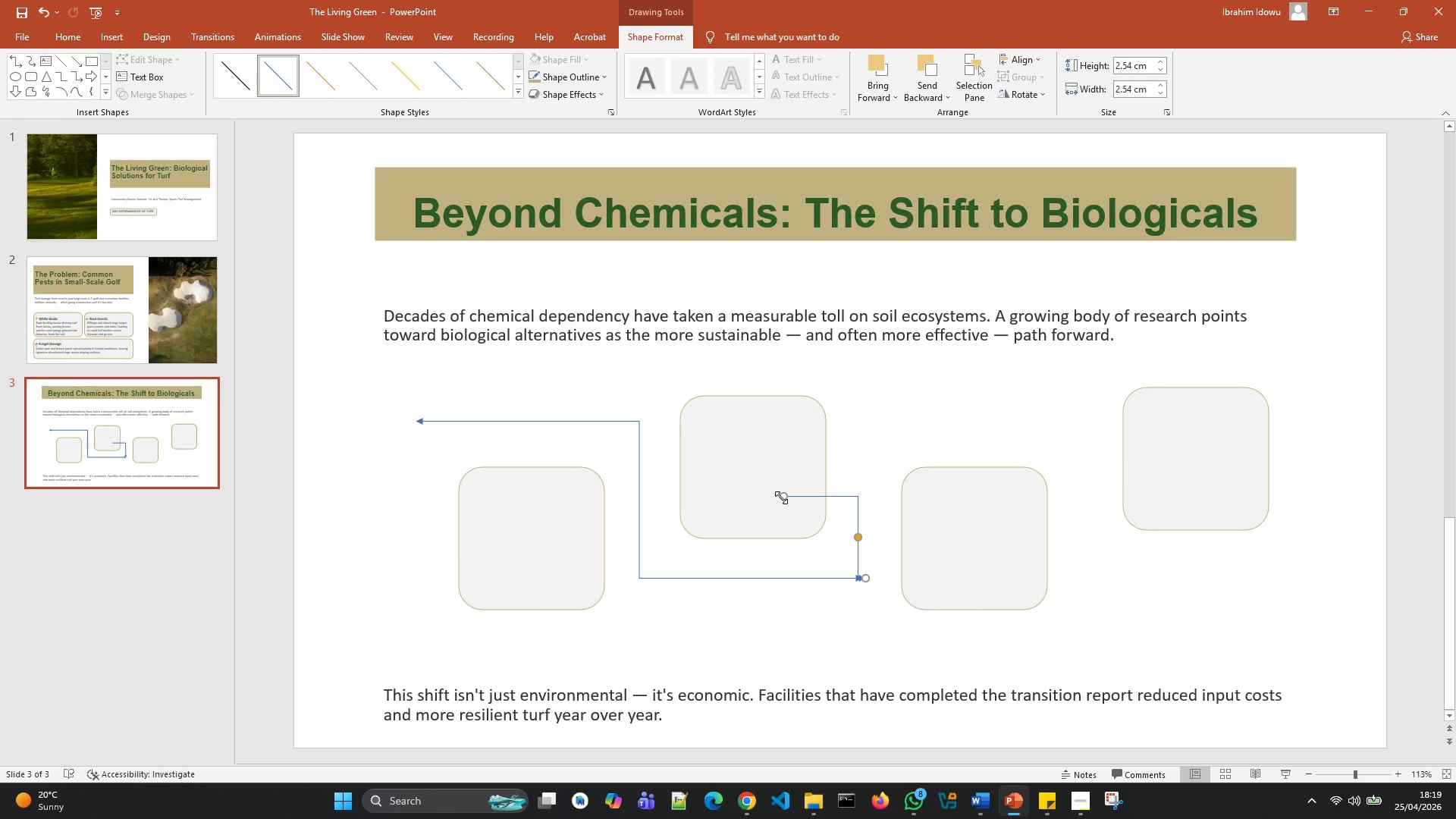 
left_click_drag(start_coordinate=[781, 497], to_coordinate=[1001, 293])
 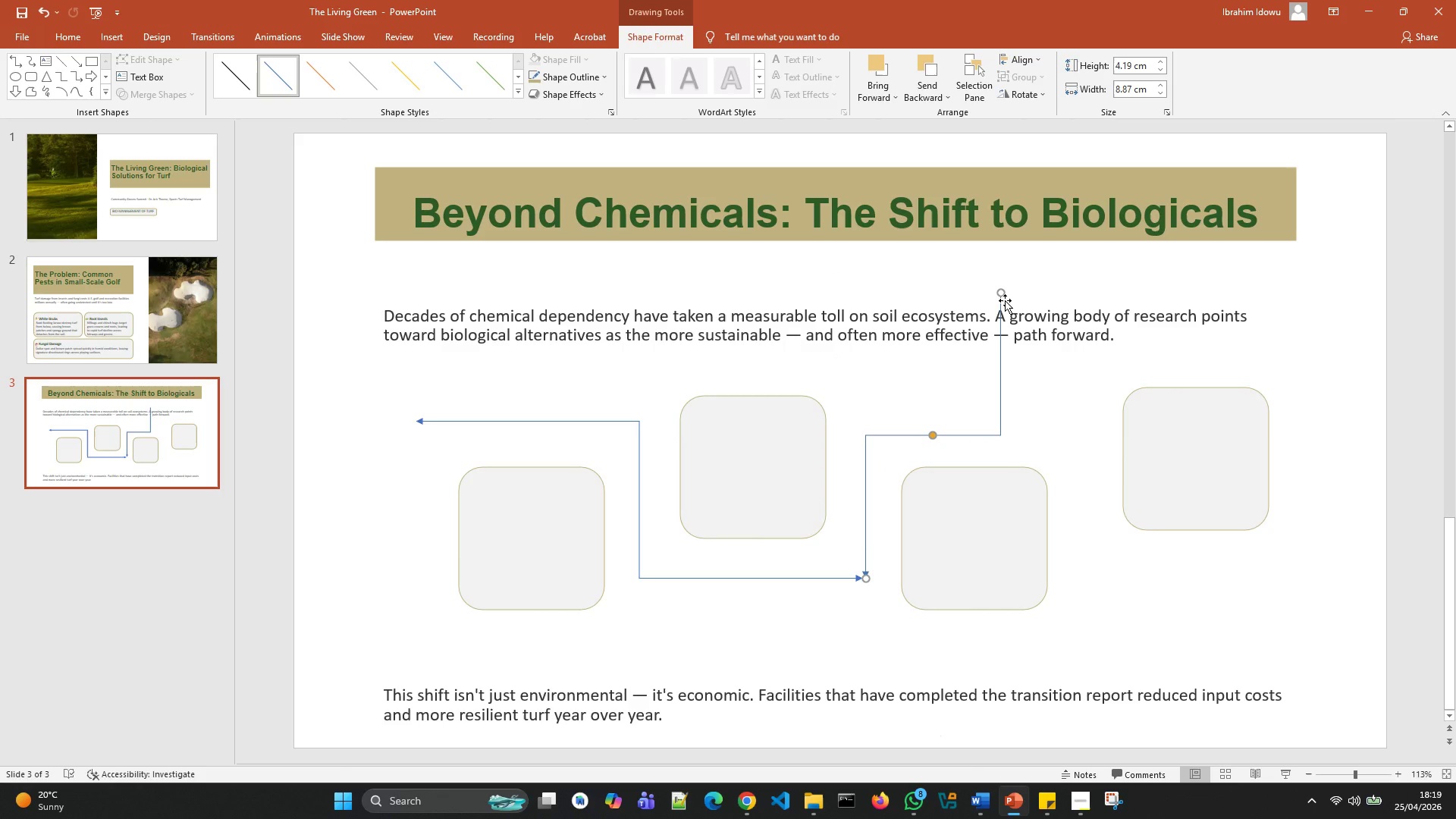 
wait(6.42)
 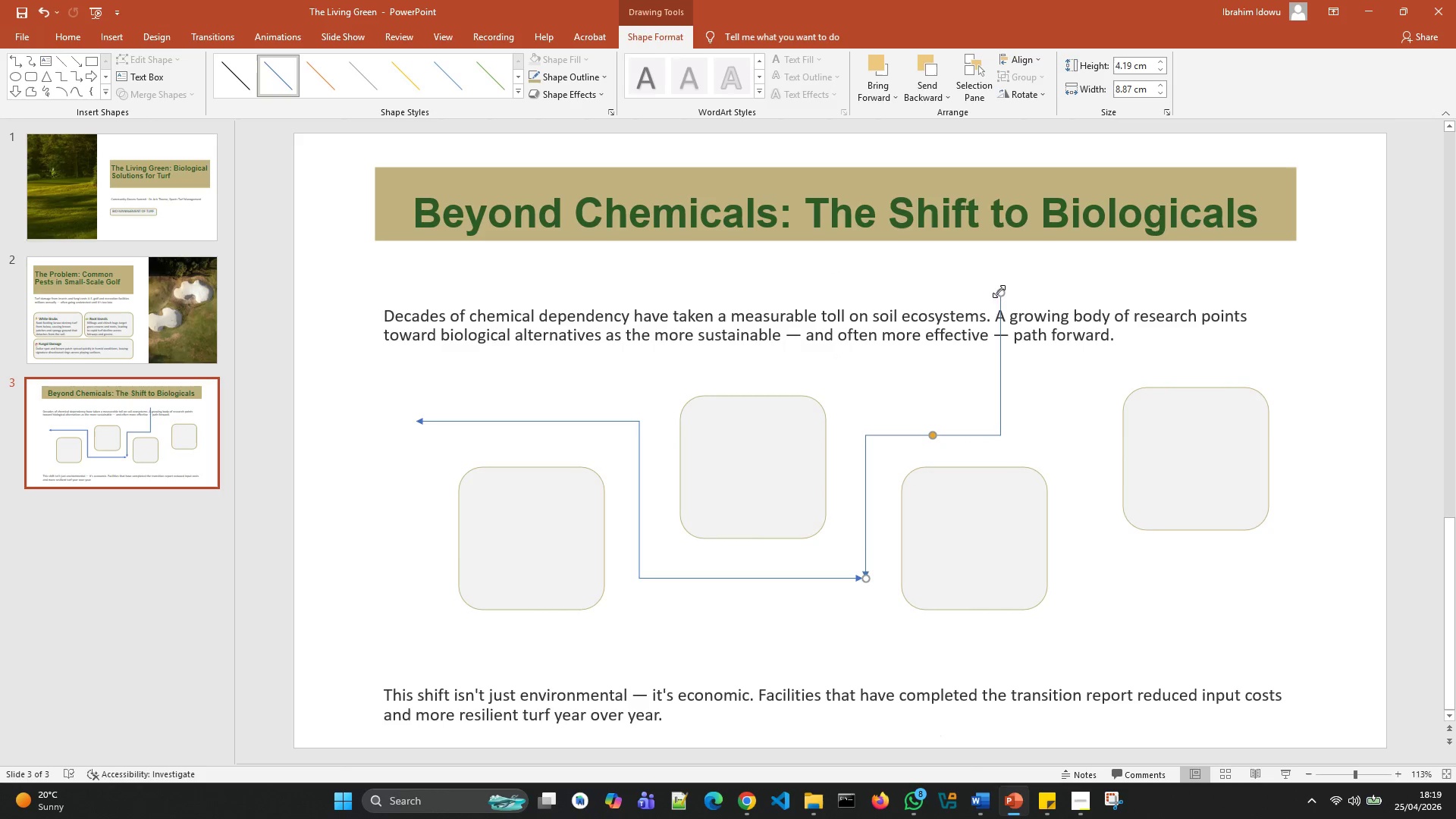 
left_click_drag(start_coordinate=[999, 297], to_coordinate=[1012, 440])
 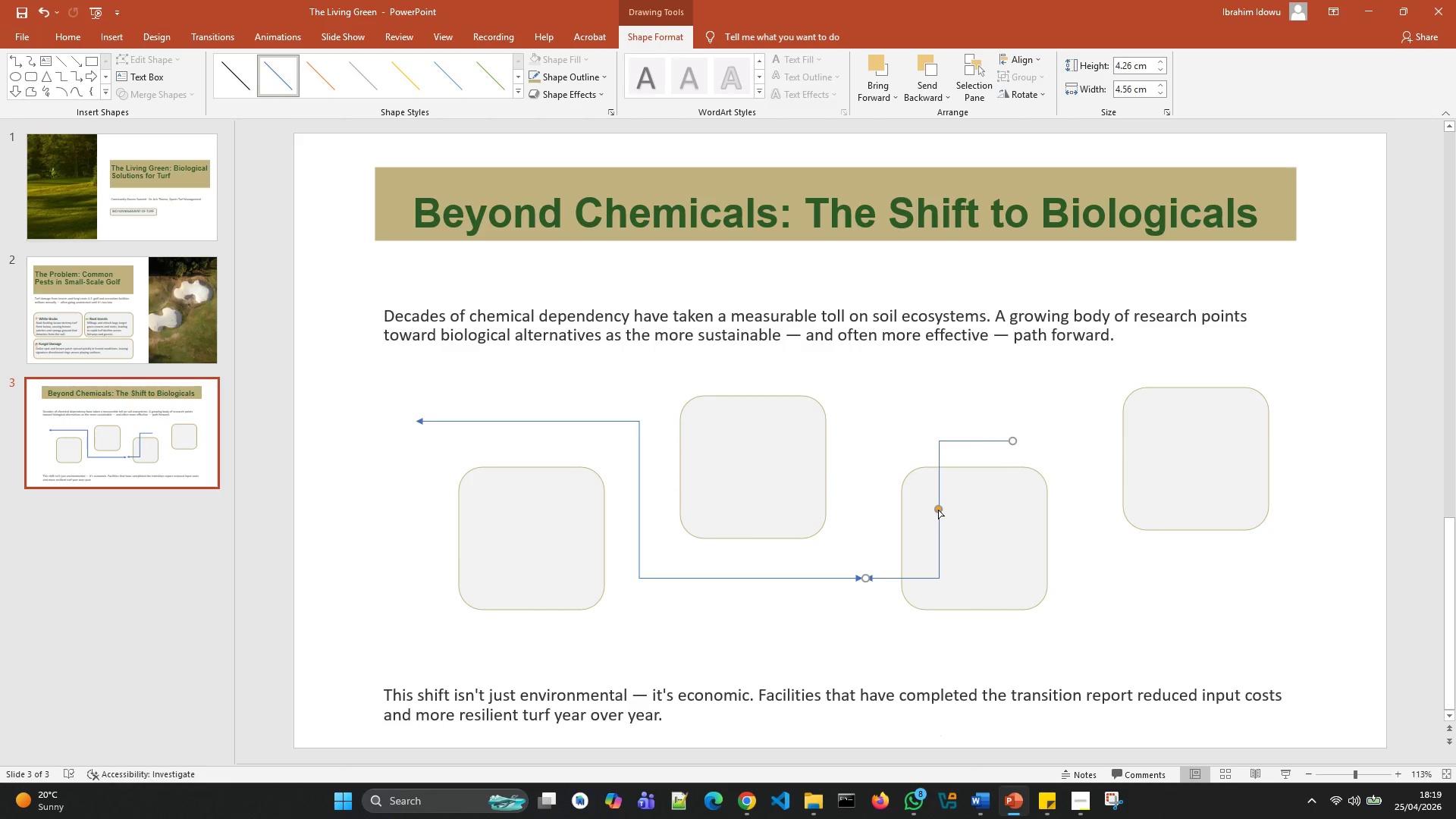 
left_click_drag(start_coordinate=[941, 507], to_coordinate=[859, 497])
 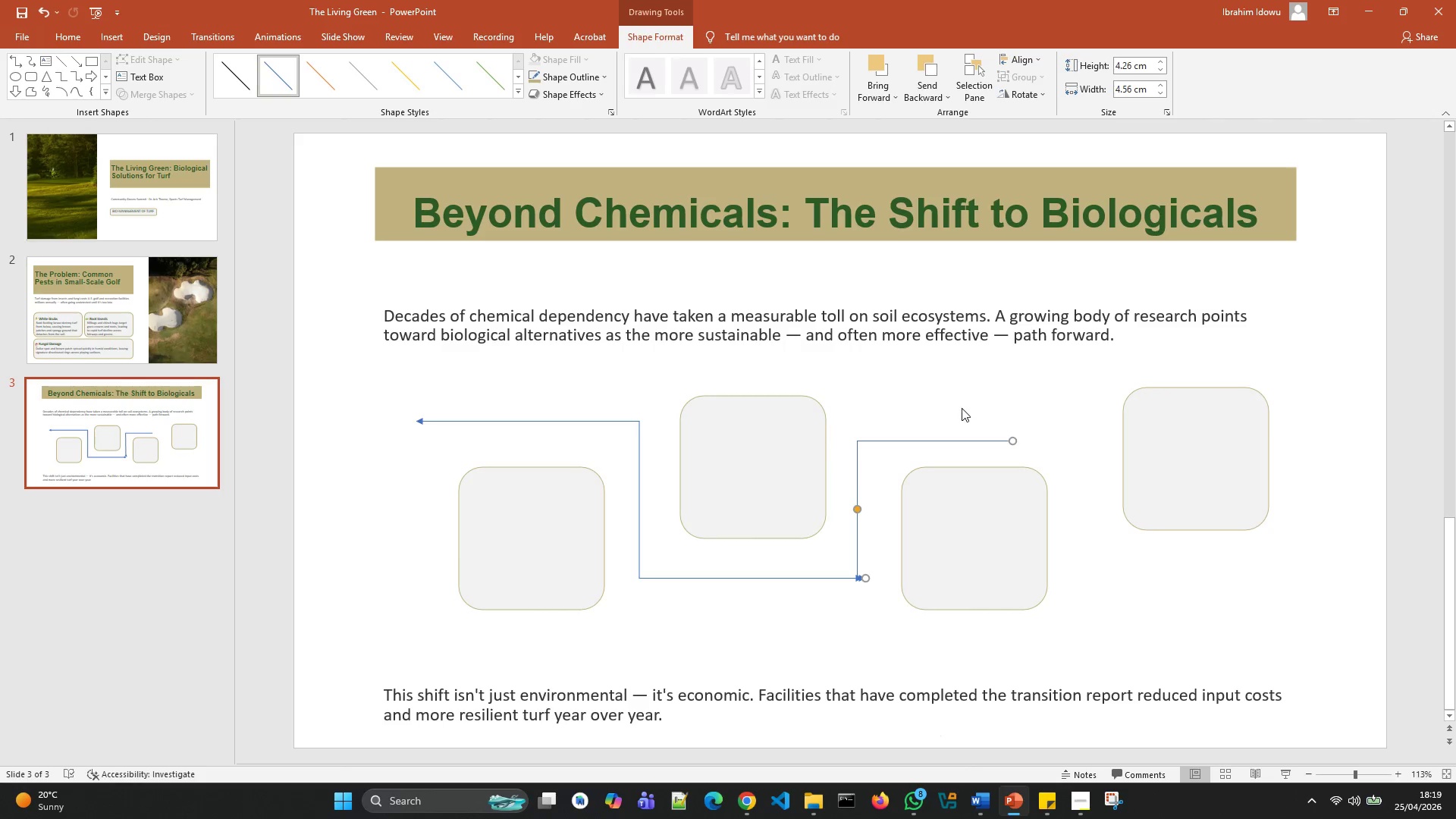 
left_click([964, 403])
 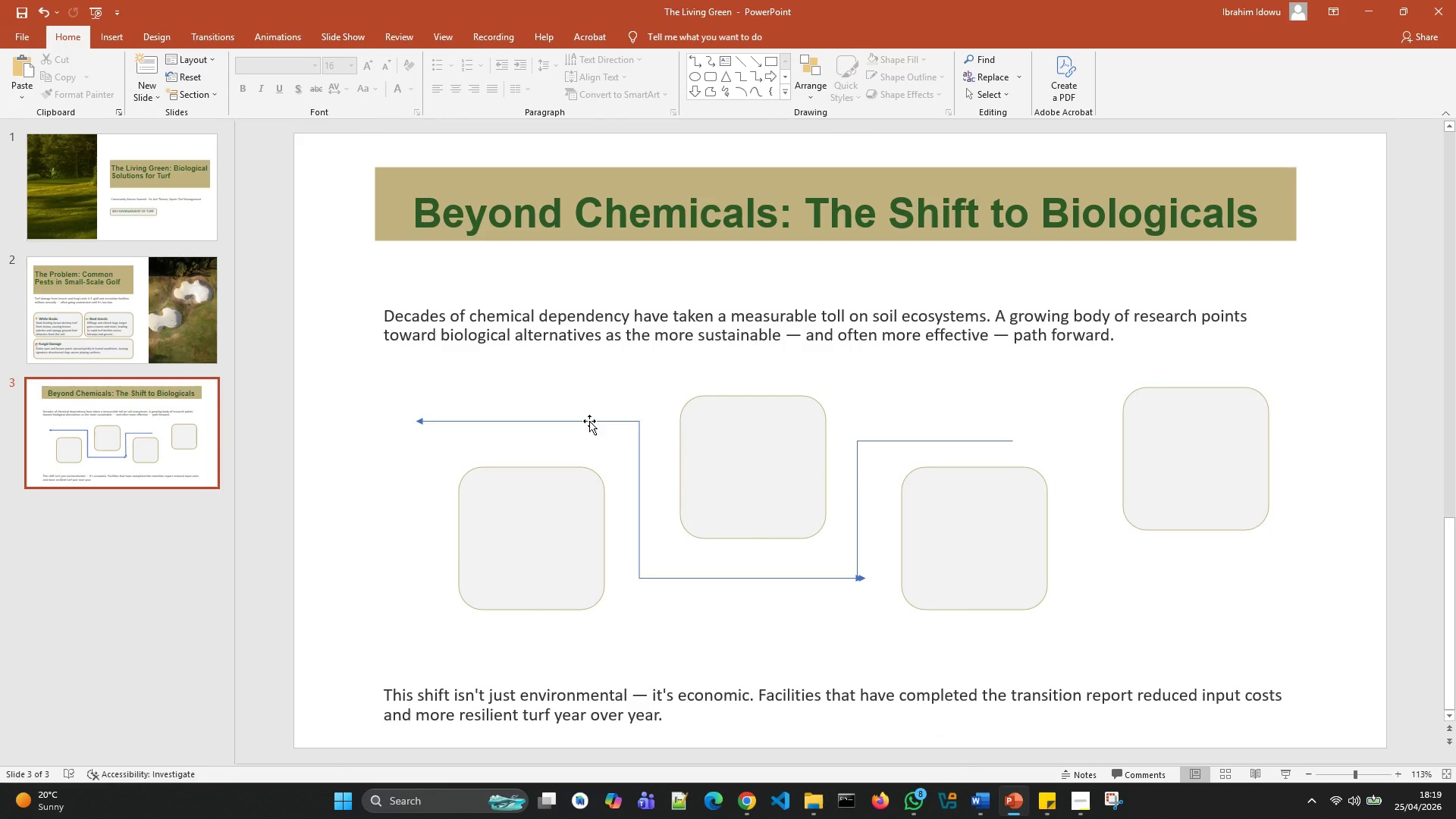 
left_click([589, 421])
 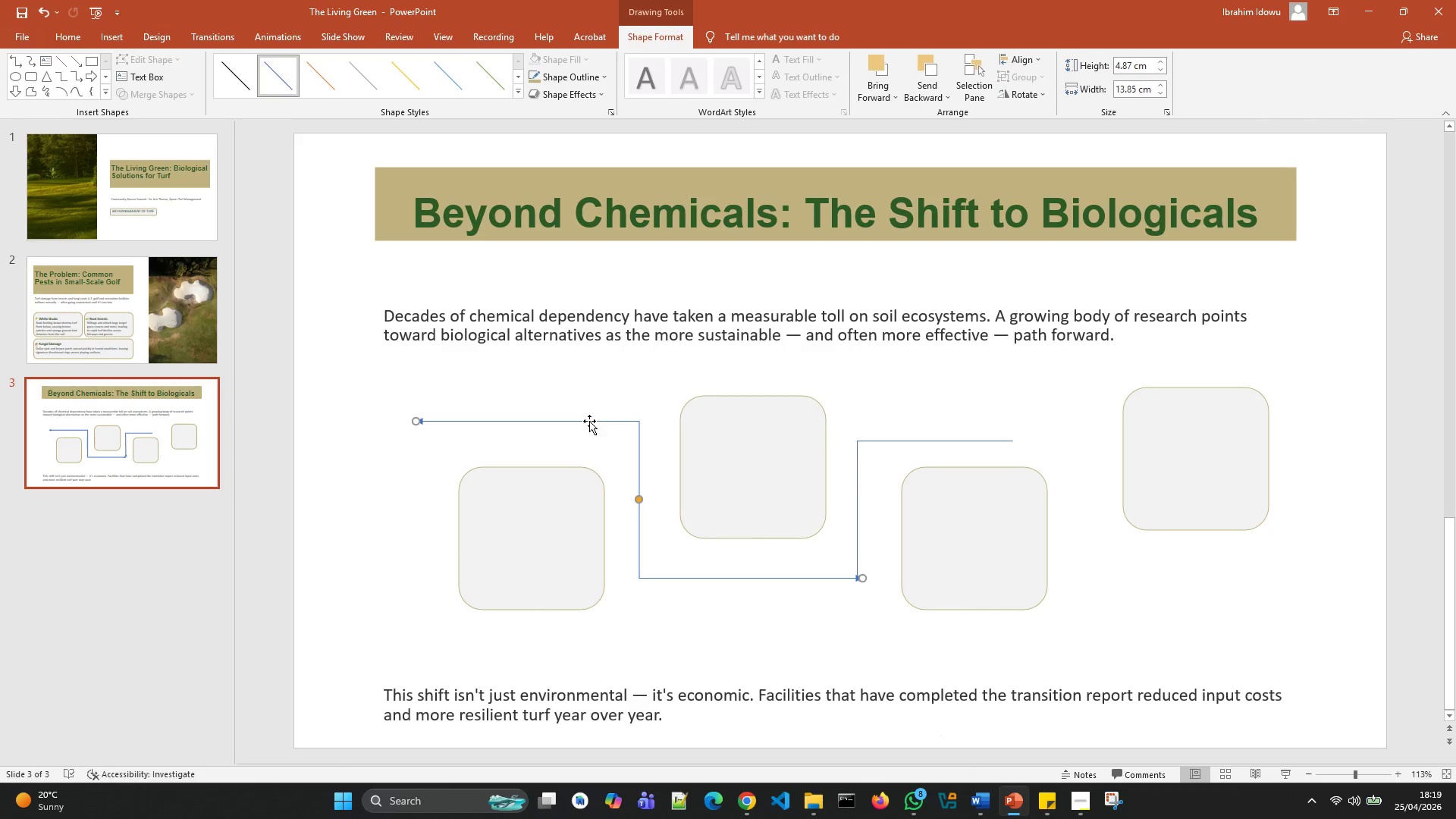 
key(Control+D)
 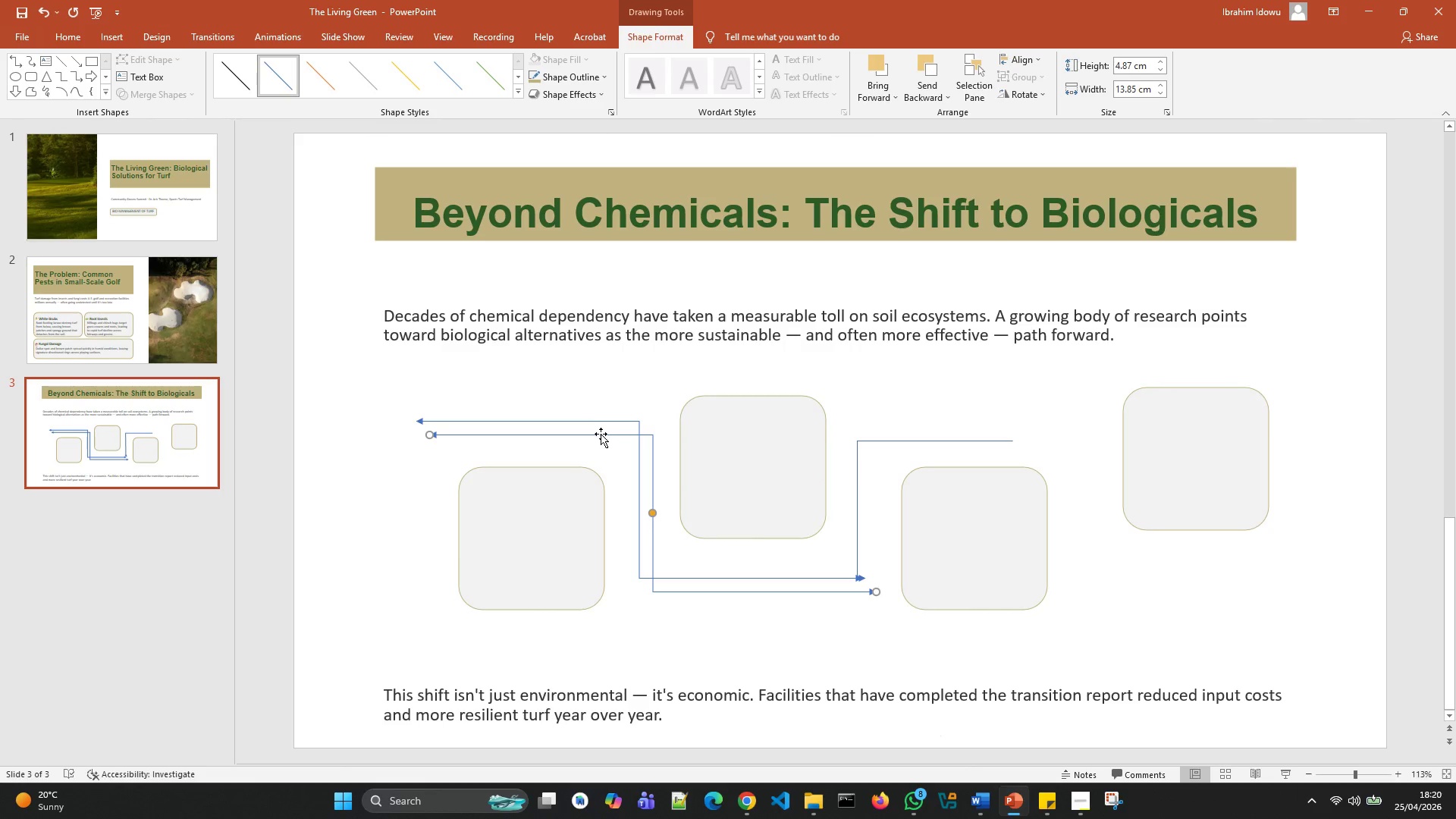 
left_click_drag(start_coordinate=[601, 434], to_coordinate=[1028, 439])
 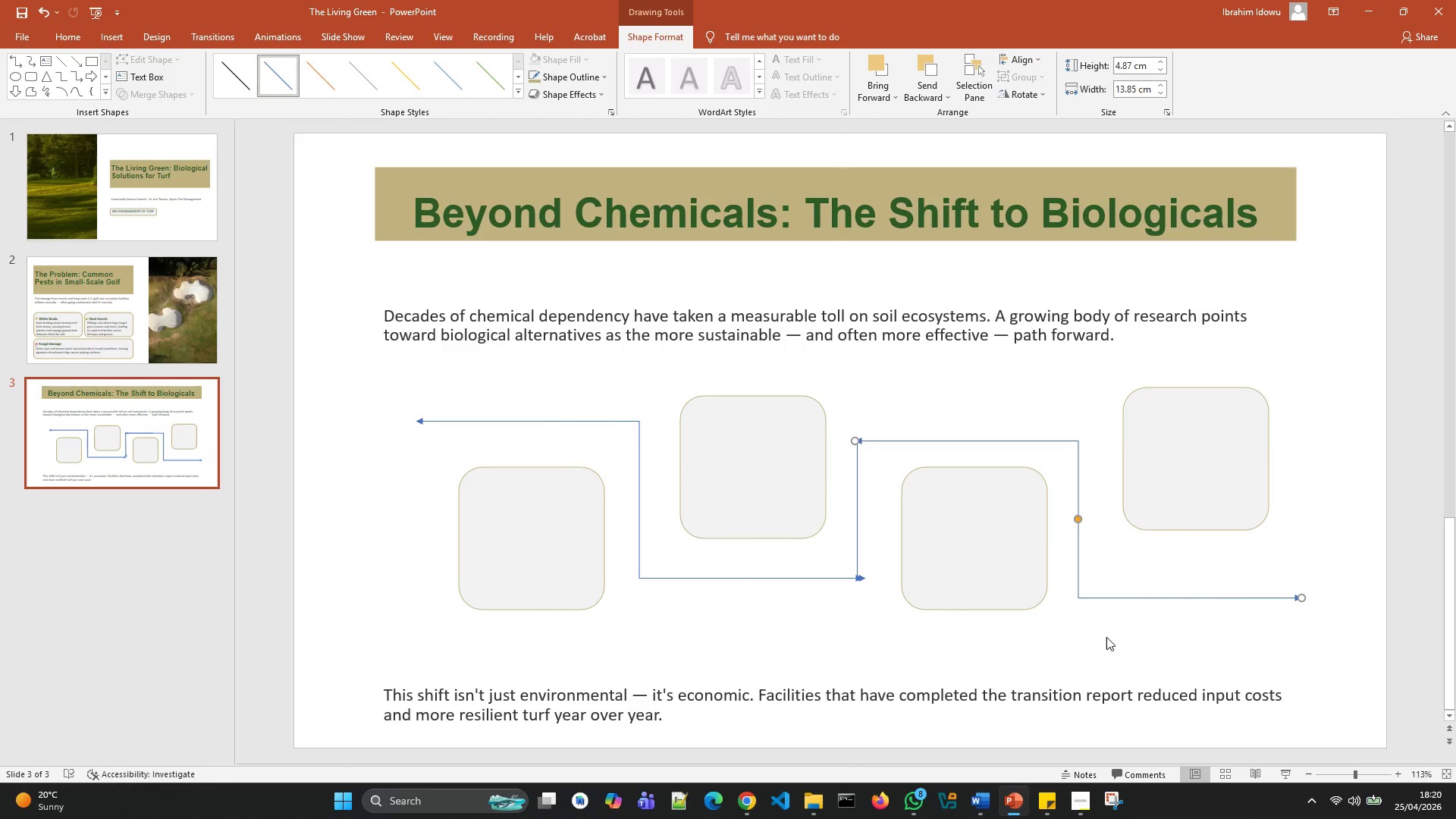 
left_click([1106, 638])
 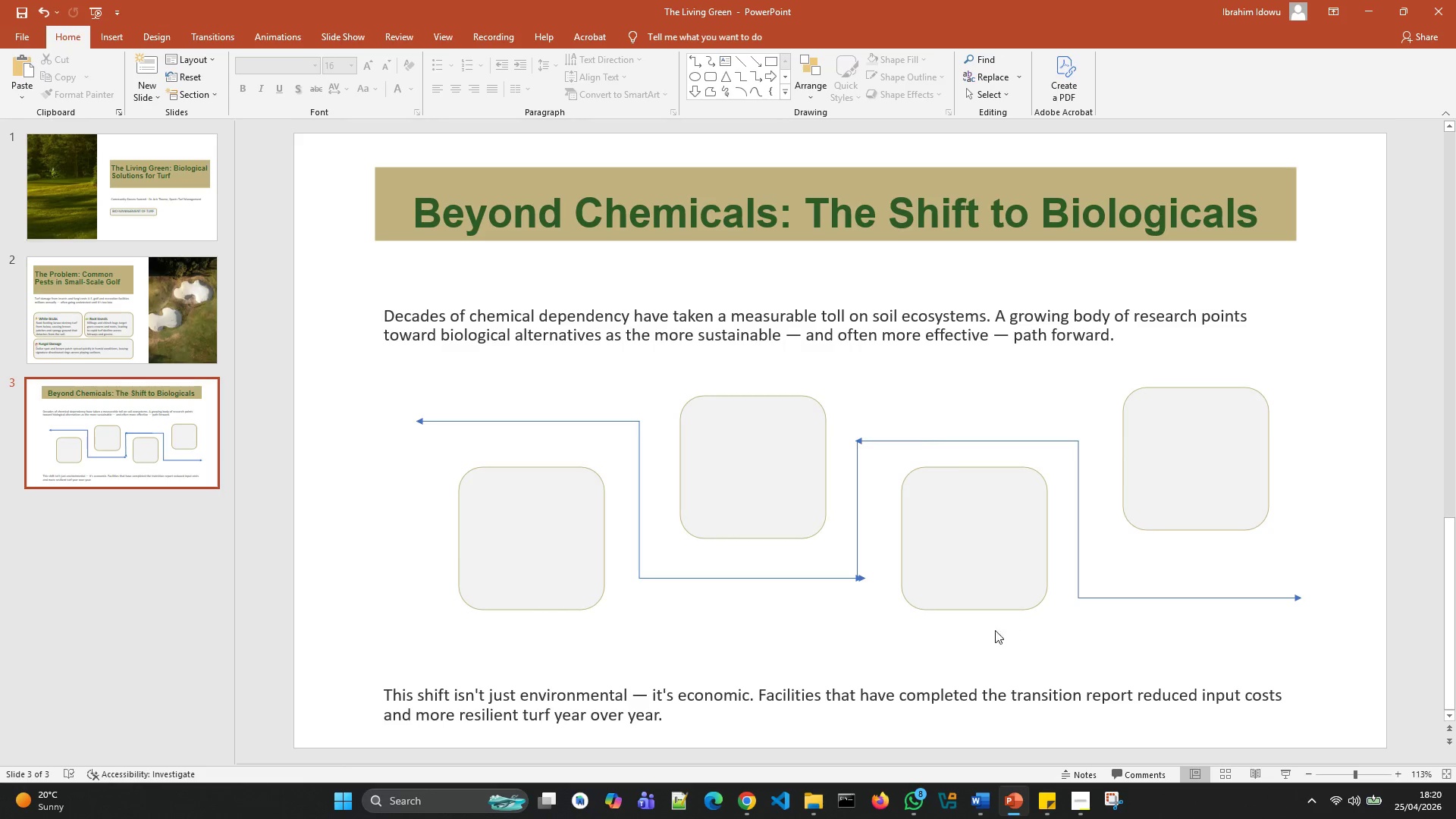 
wait(9.7)
 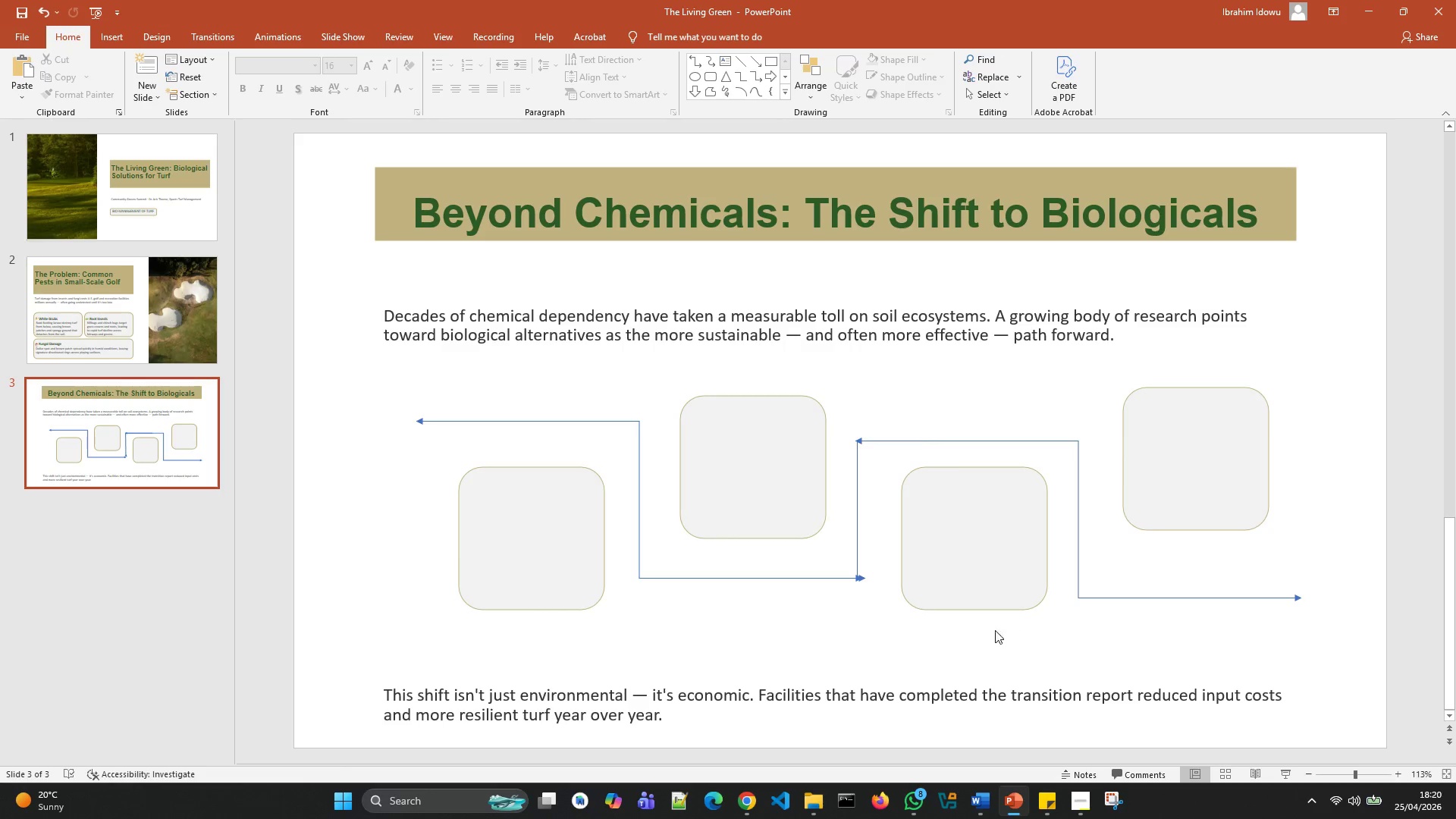 
left_click([618, 421])
 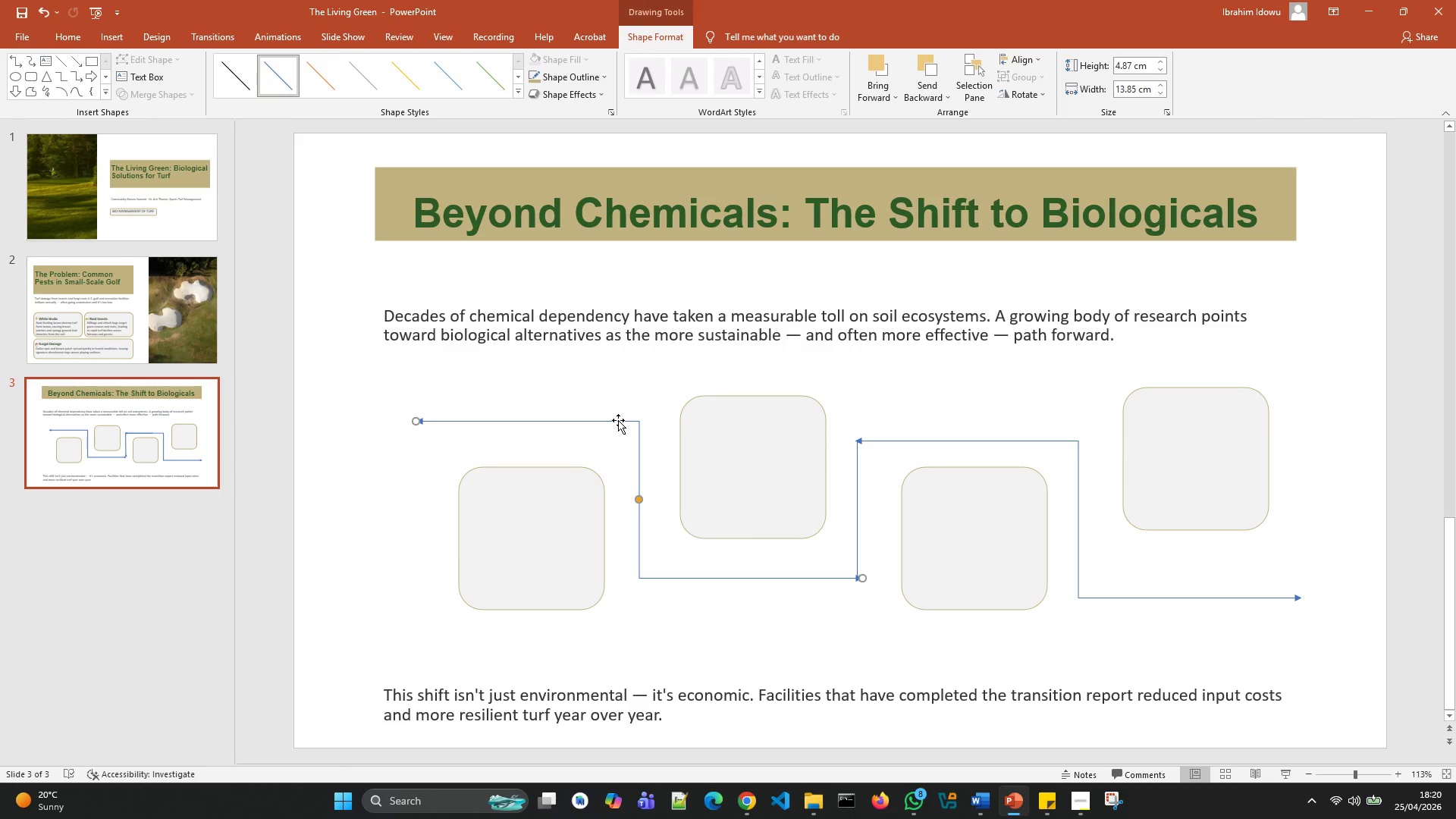 
right_click([618, 420])
 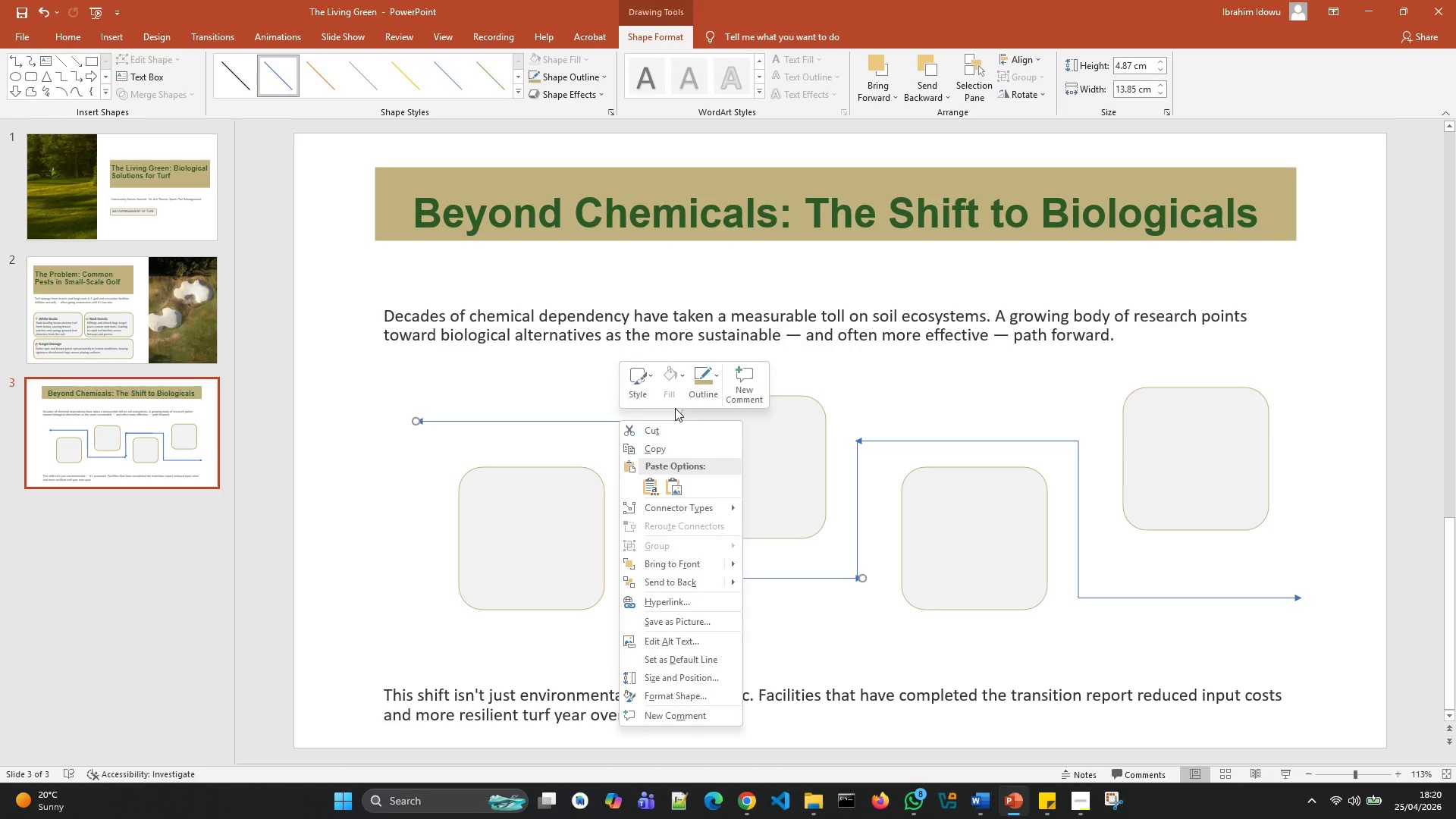 
left_click([702, 392])
 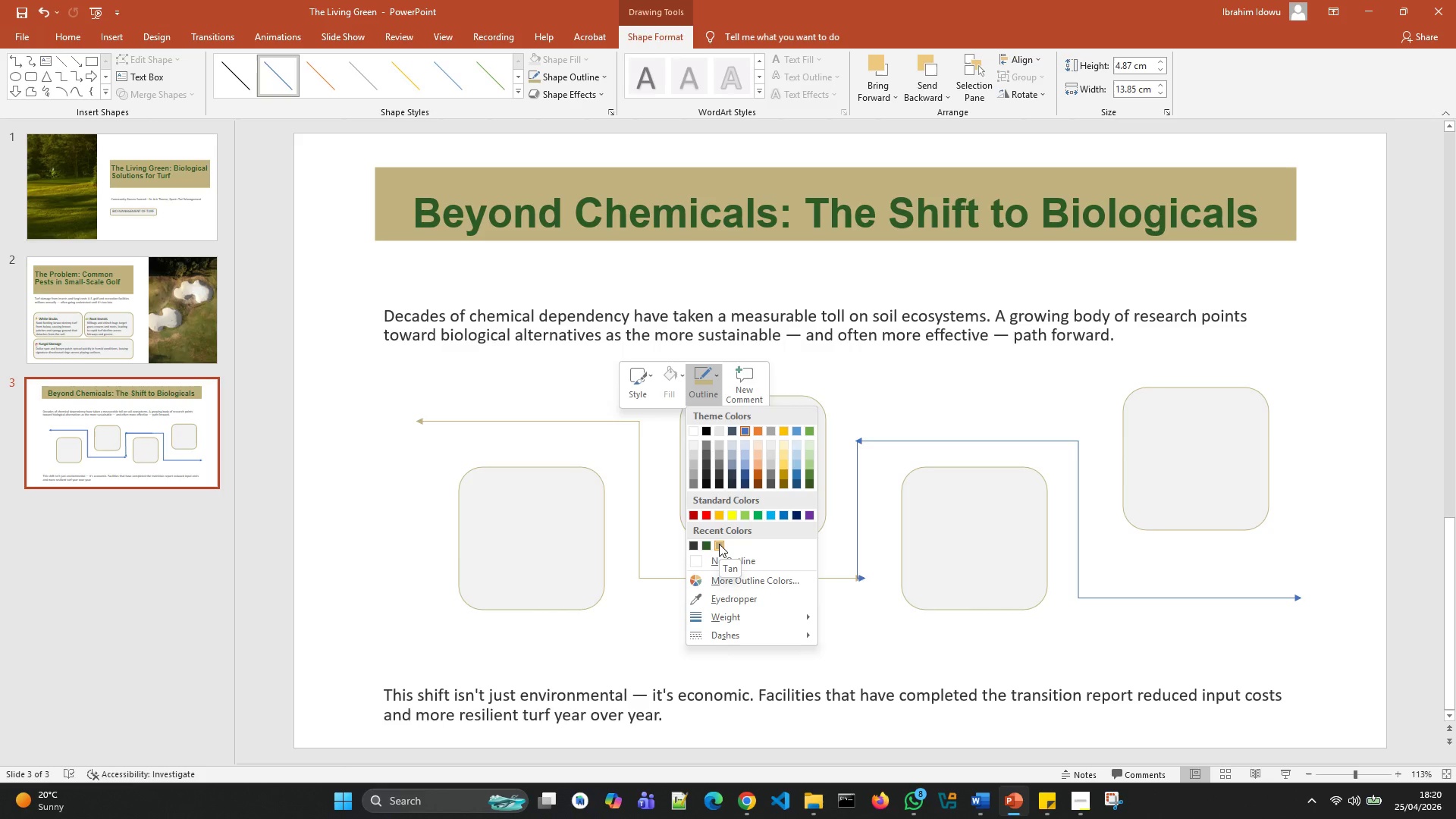 
left_click([719, 544])
 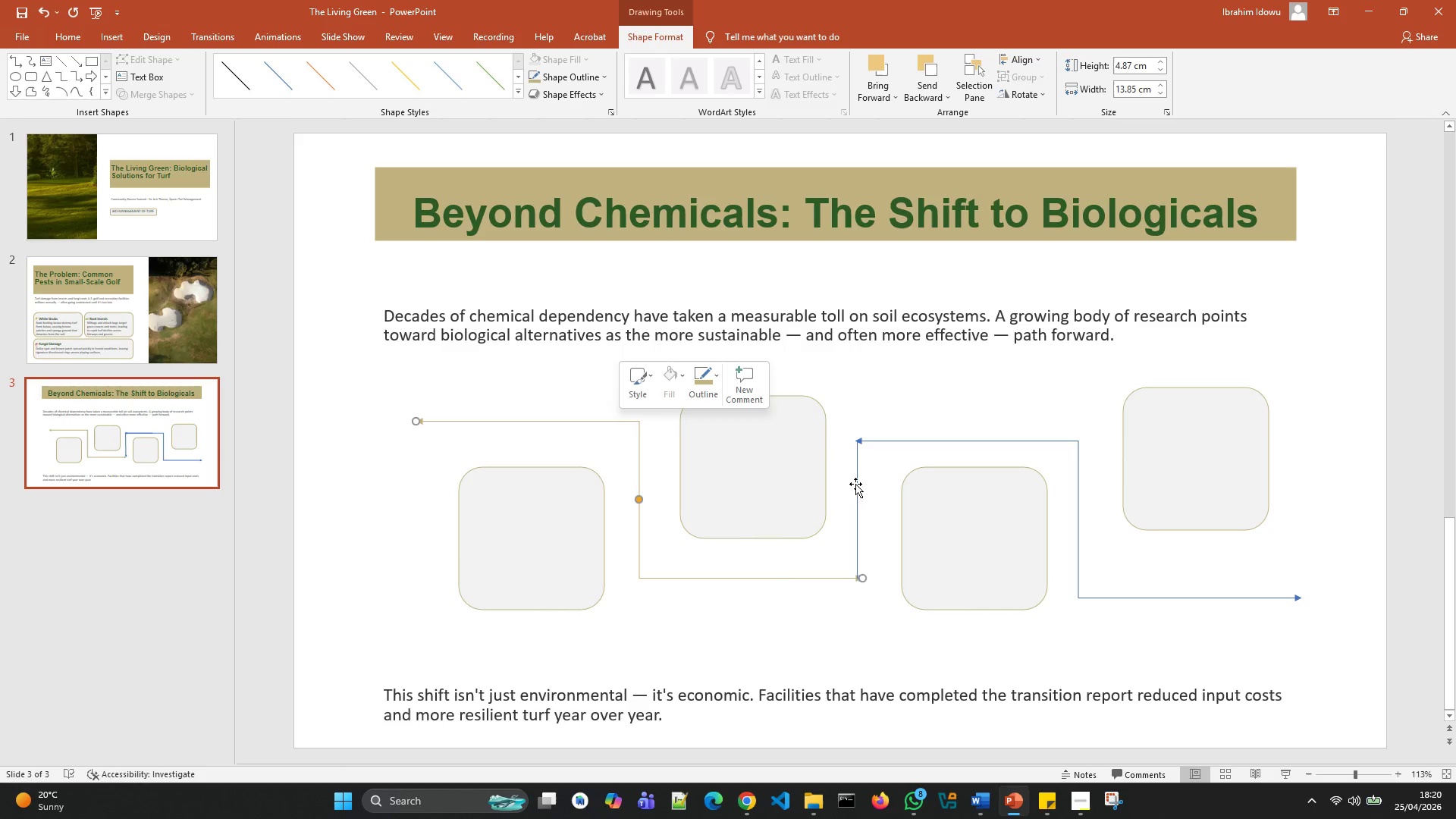 
left_click([855, 483])
 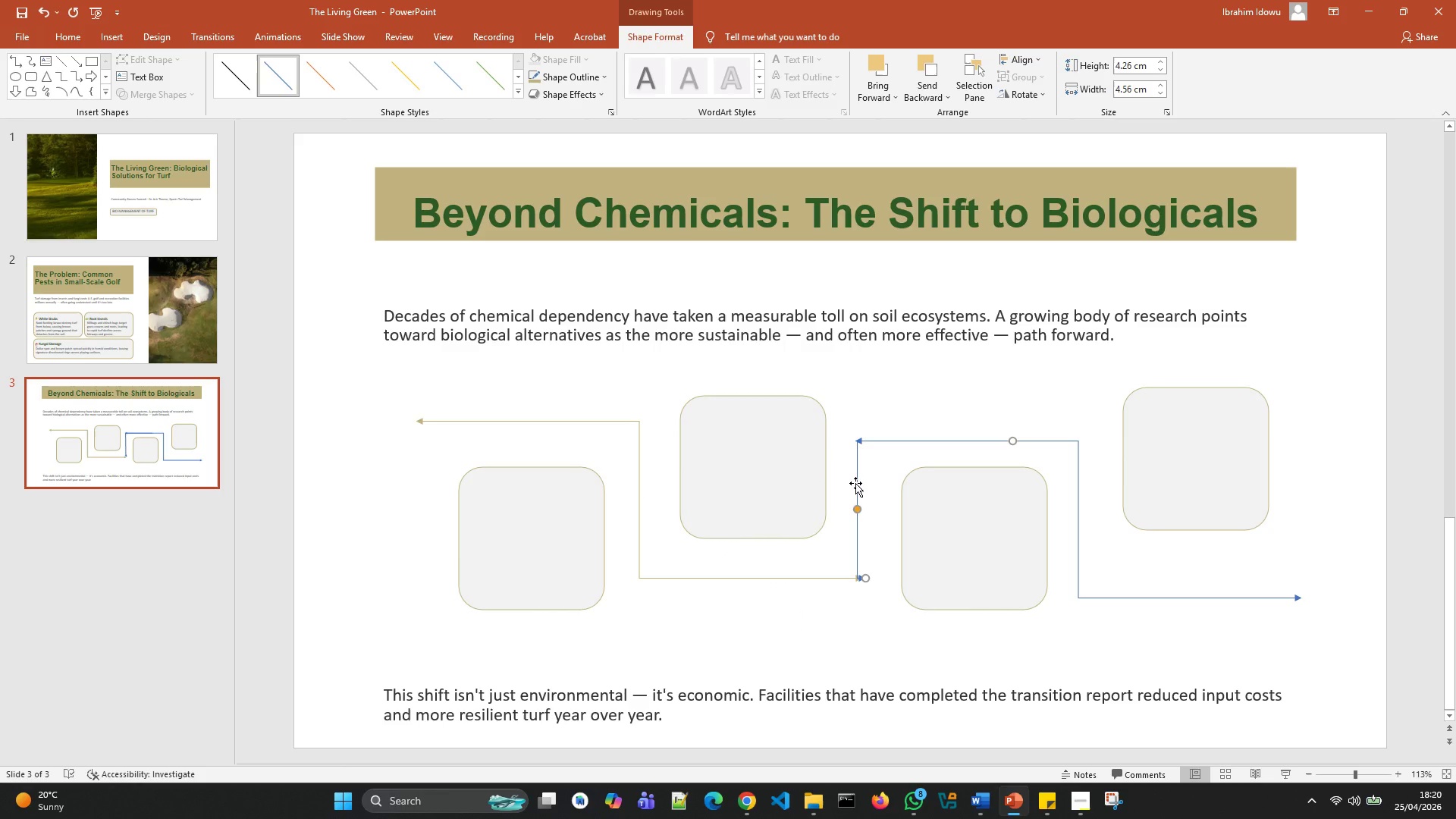 
right_click([855, 483])
 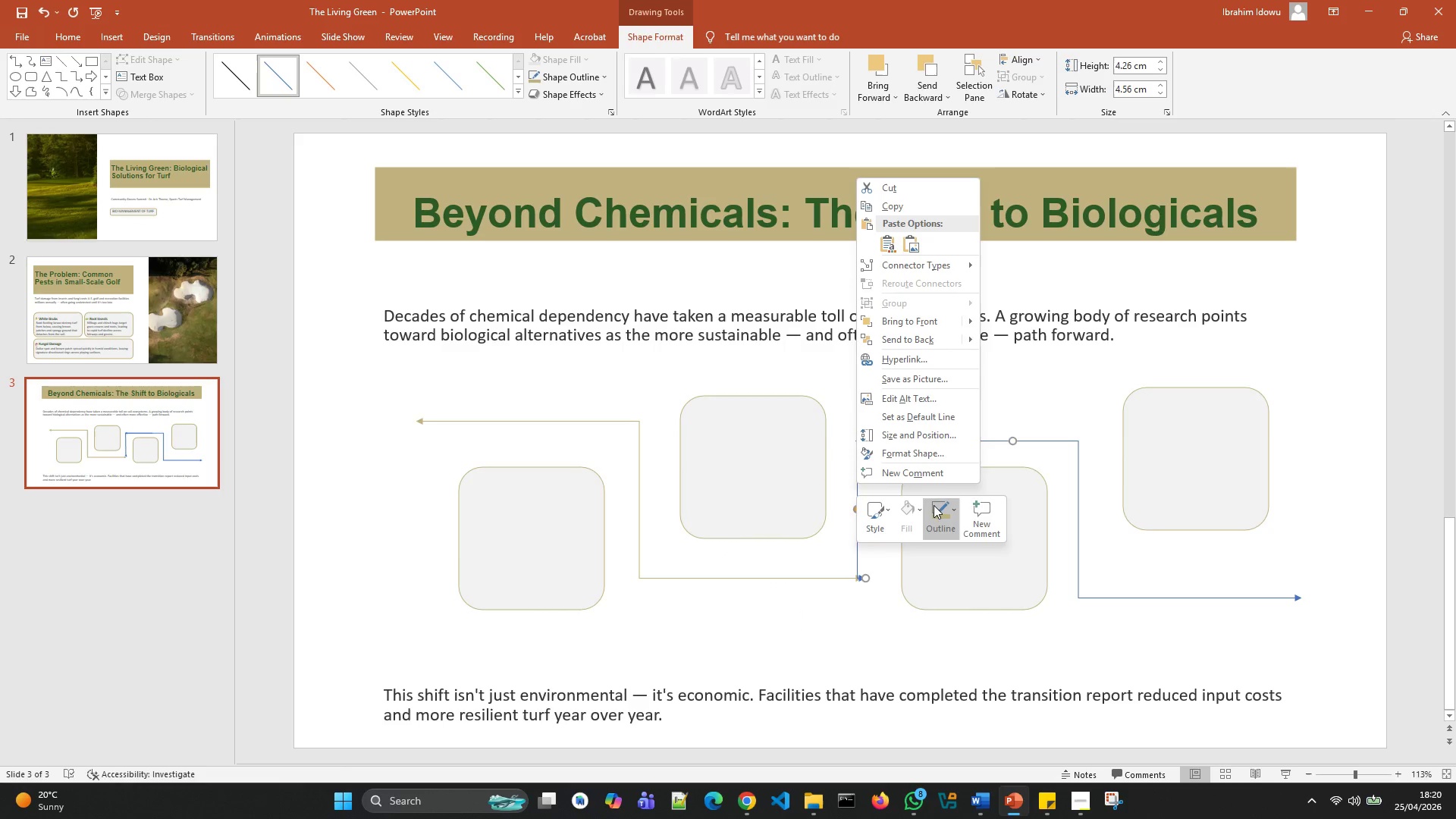 
left_click([937, 507])
 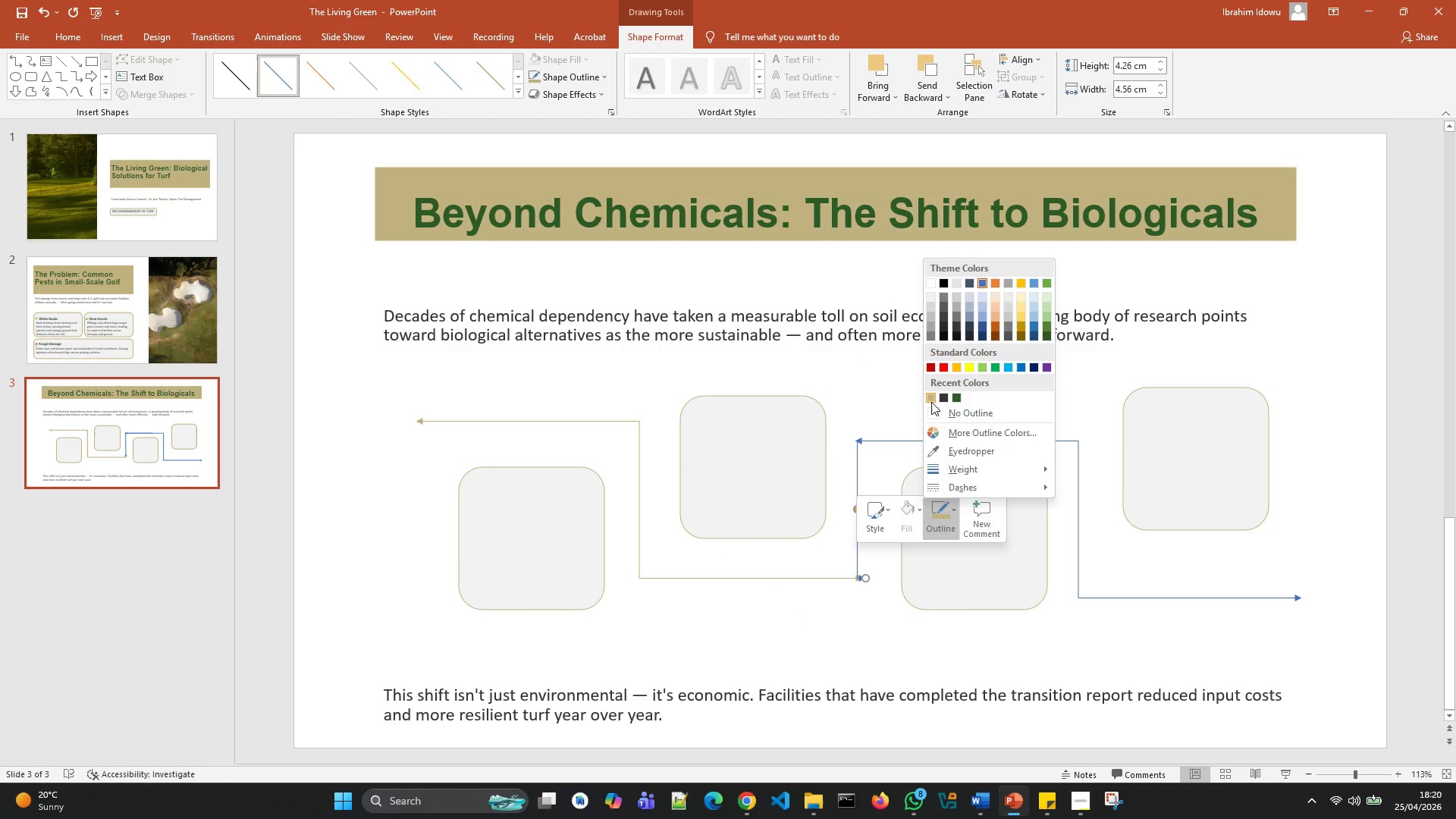 
left_click([929, 397])
 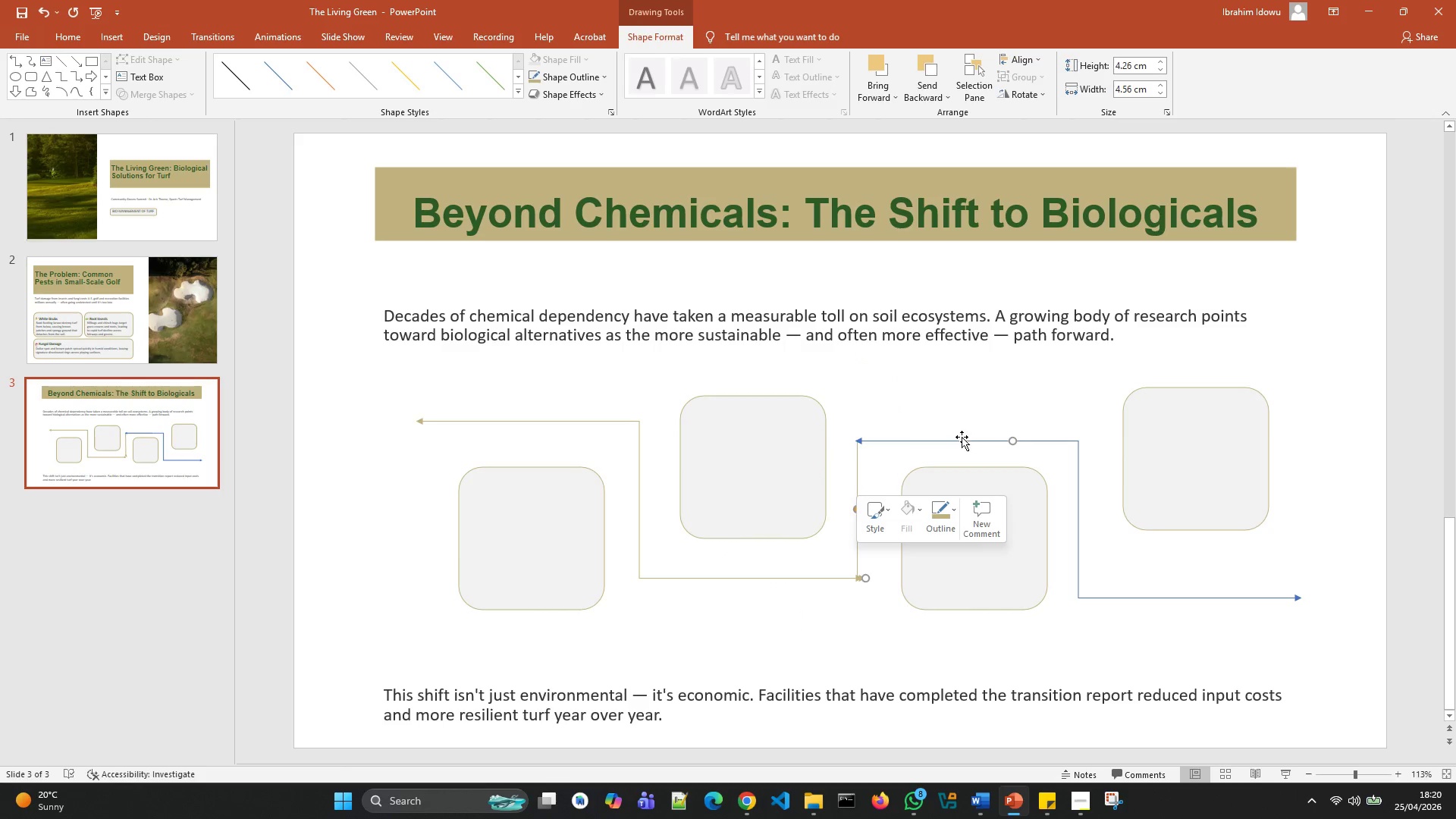 
left_click([962, 438])
 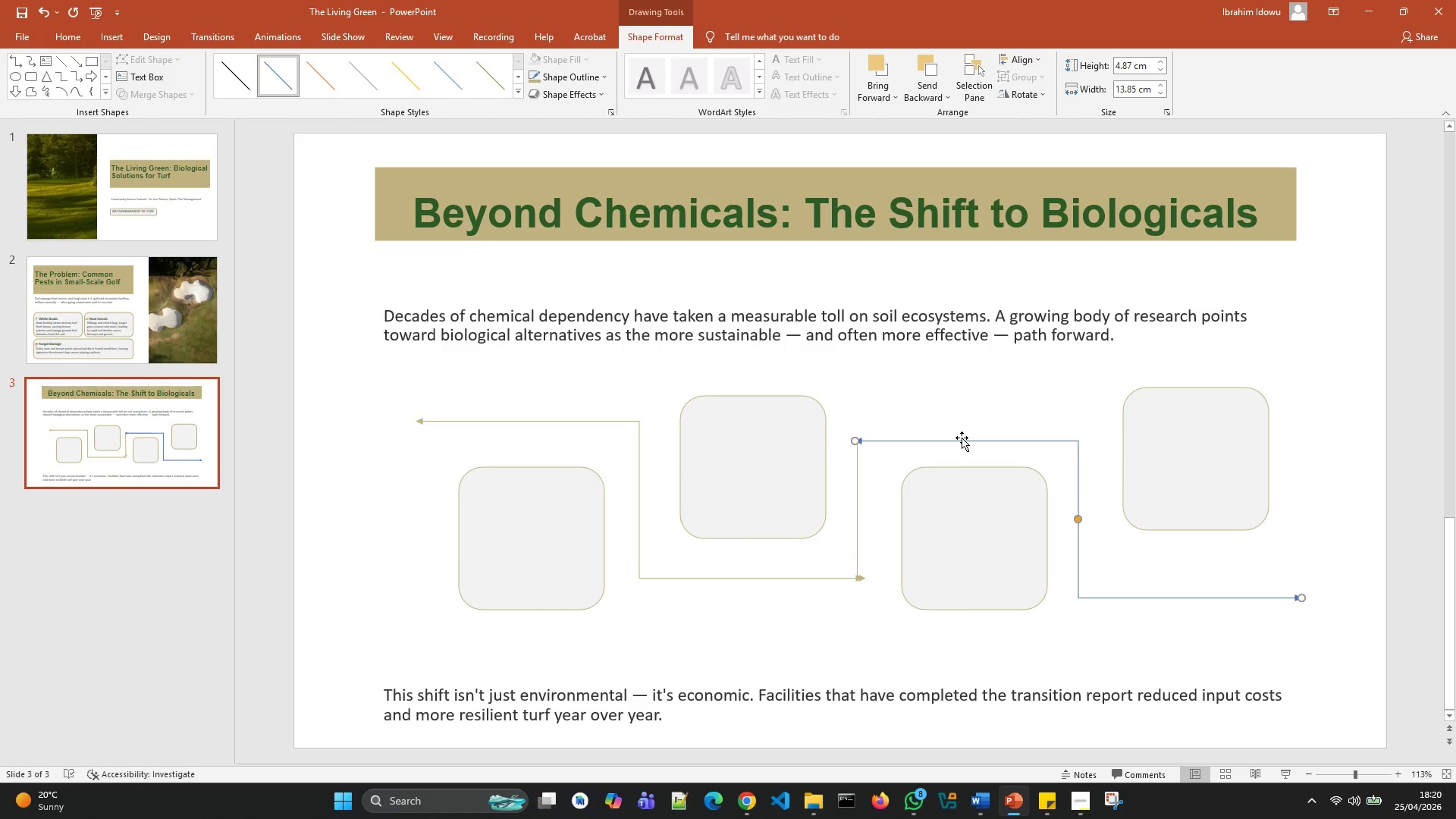 
right_click([962, 438])
 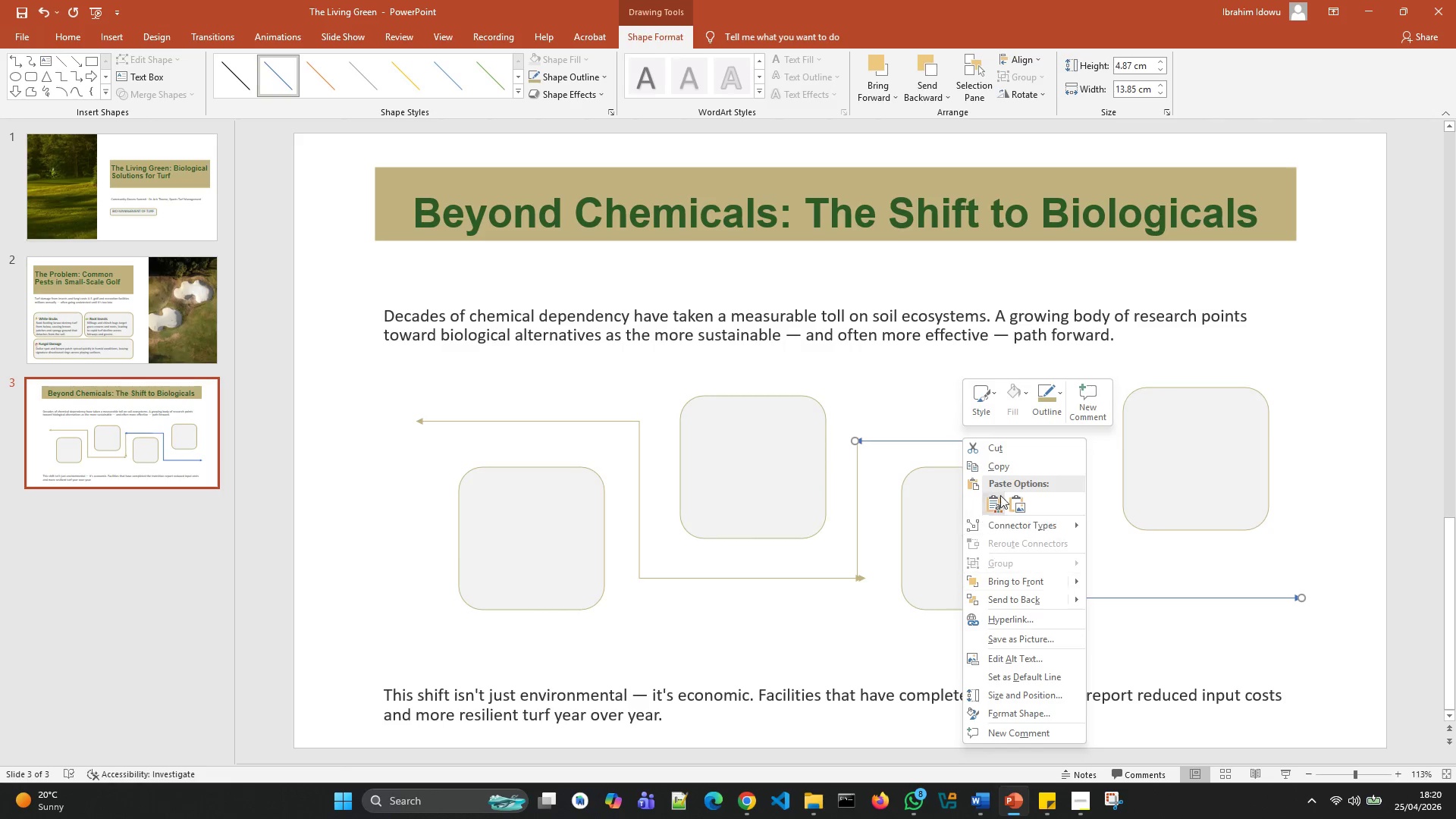 
left_click([1043, 404])
 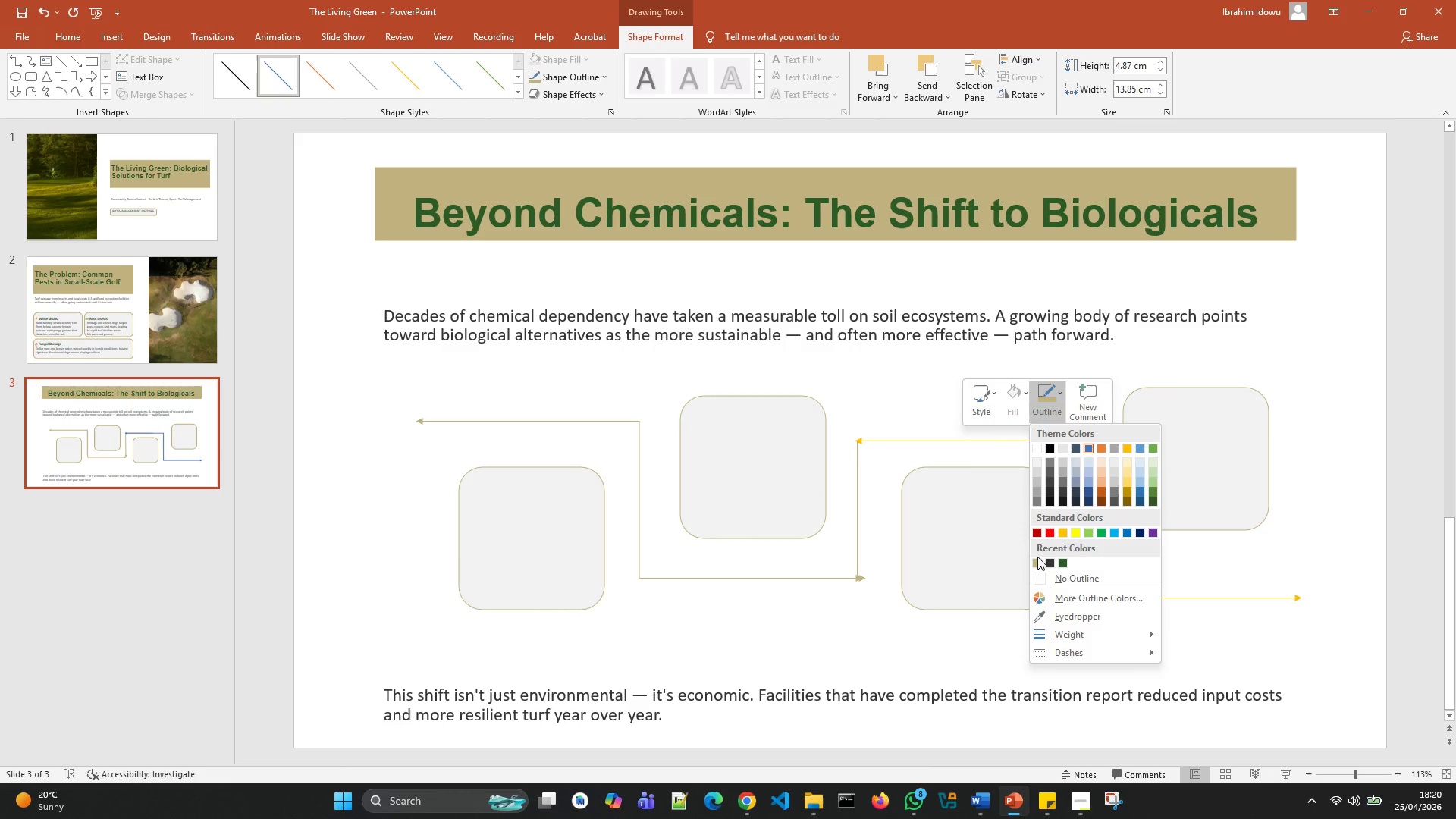 
left_click([1034, 560])
 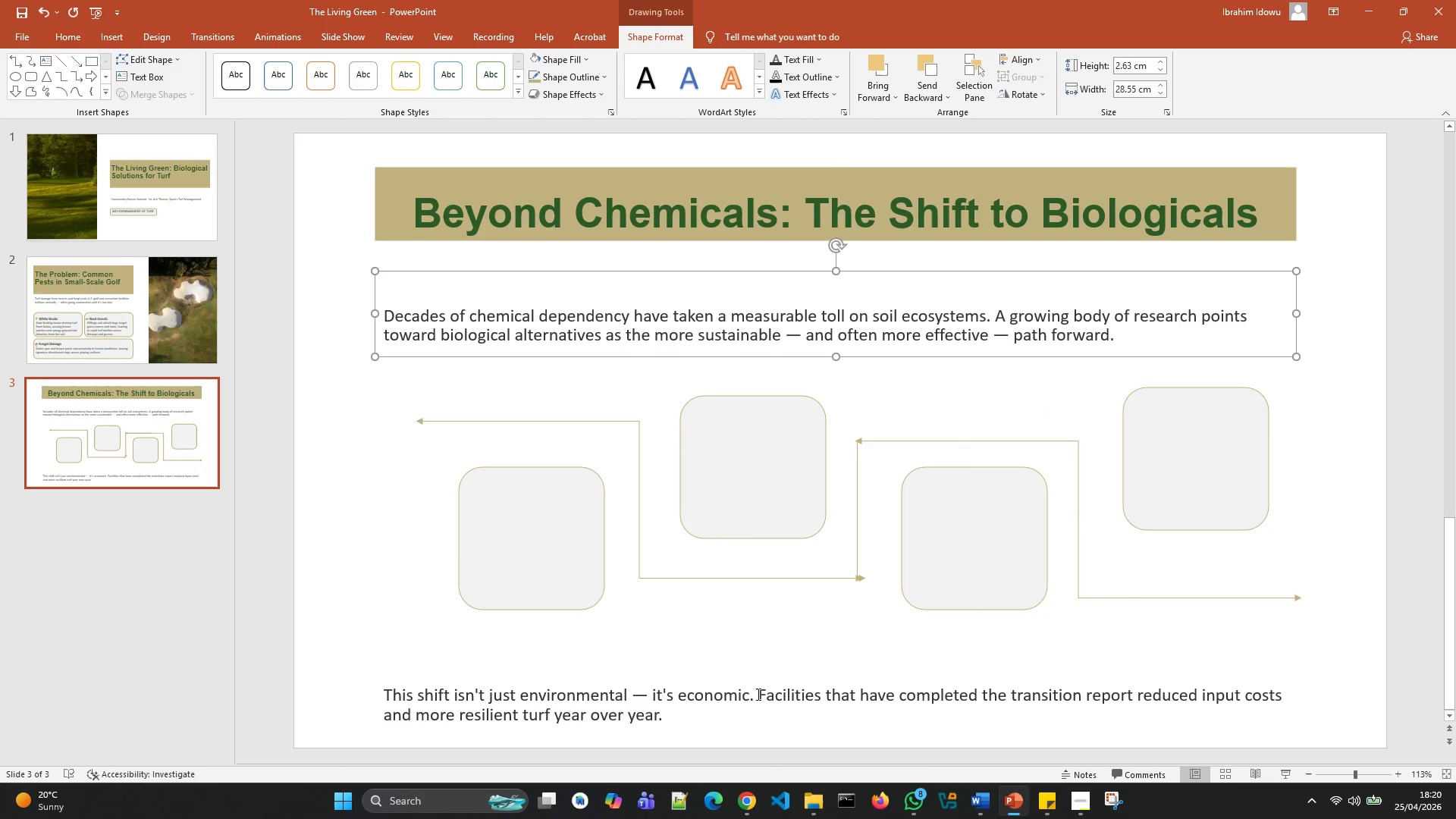 
left_click([757, 627])
 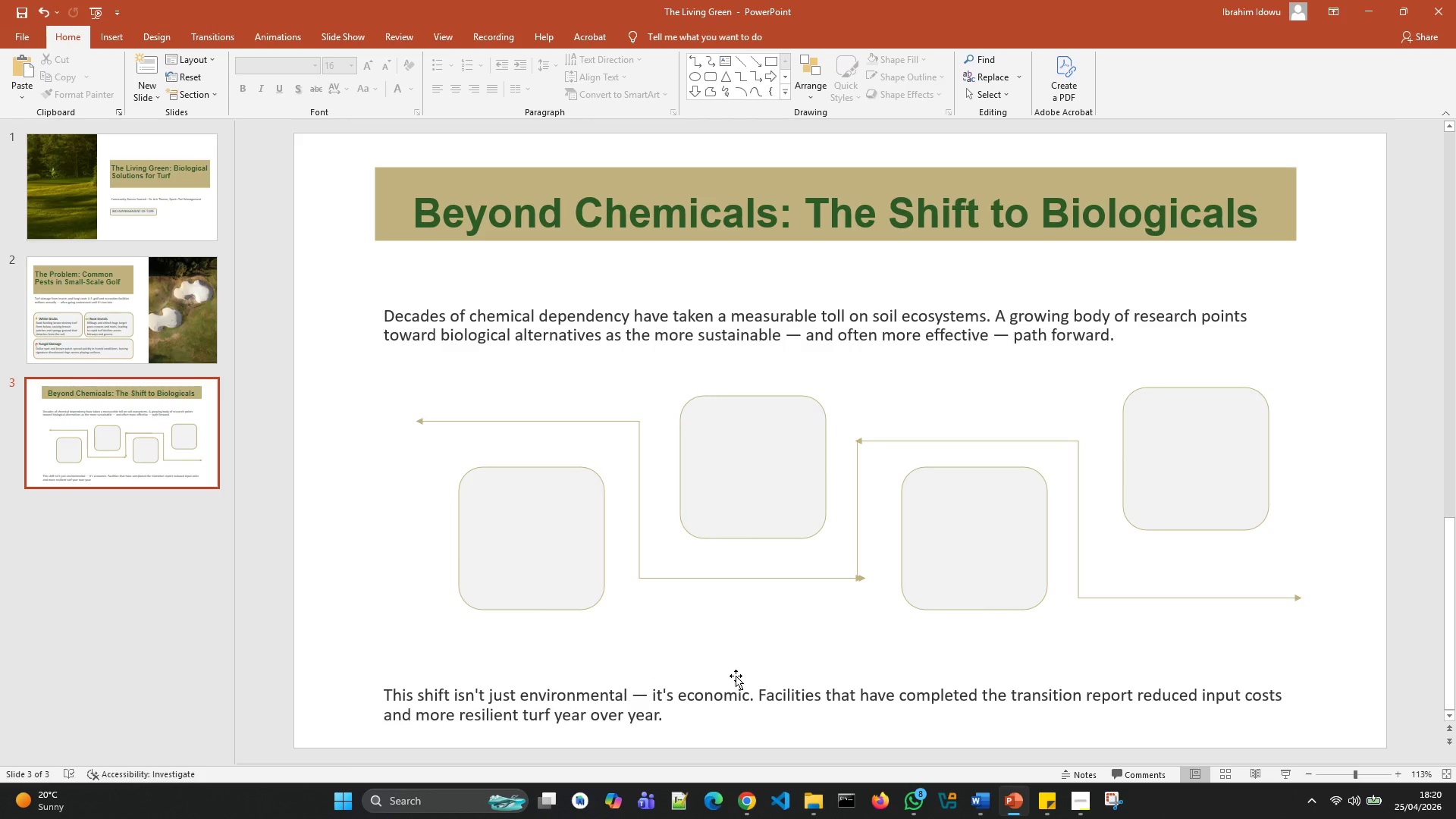 
wait(6.59)
 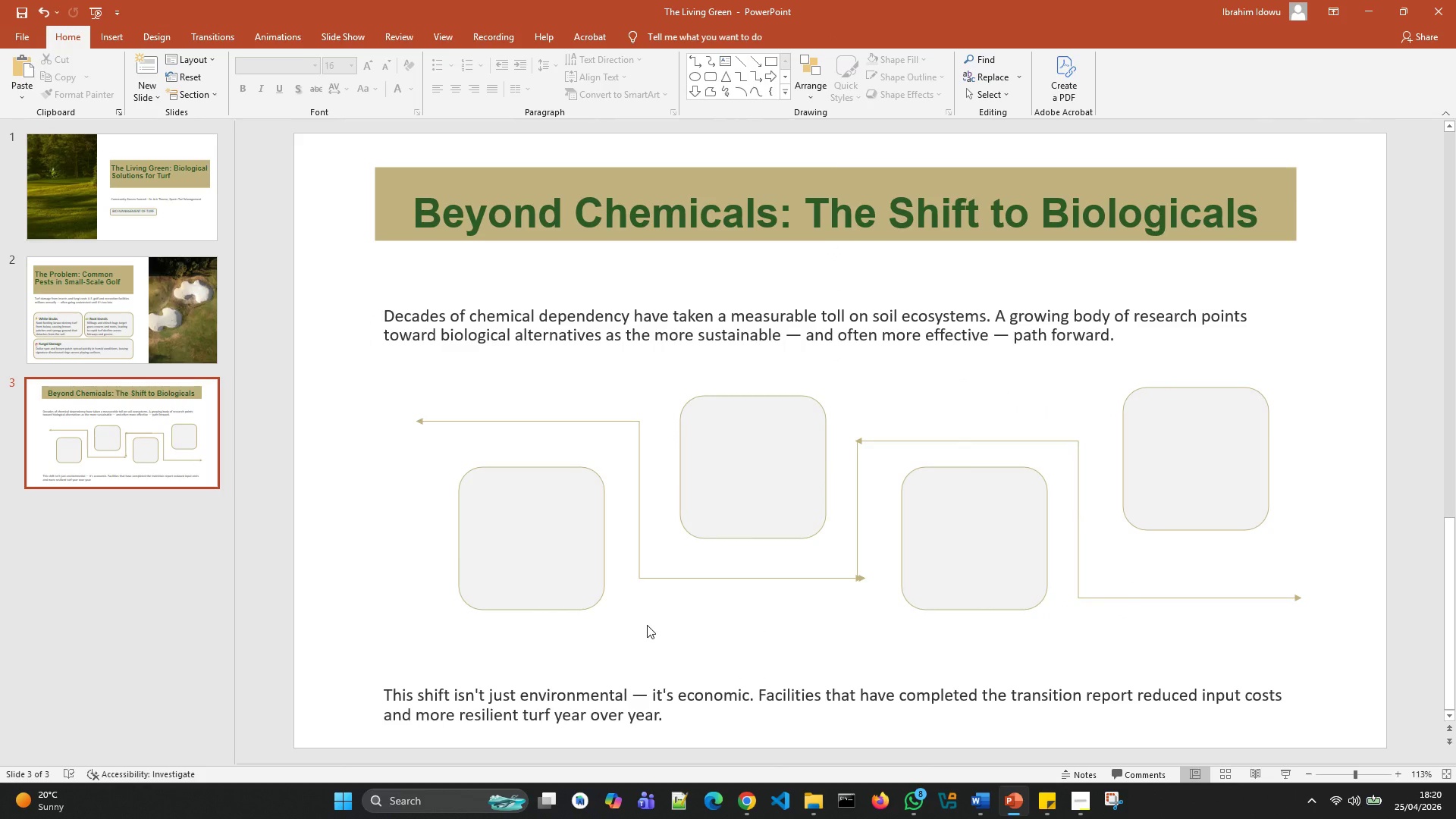 
left_click([507, 510])
 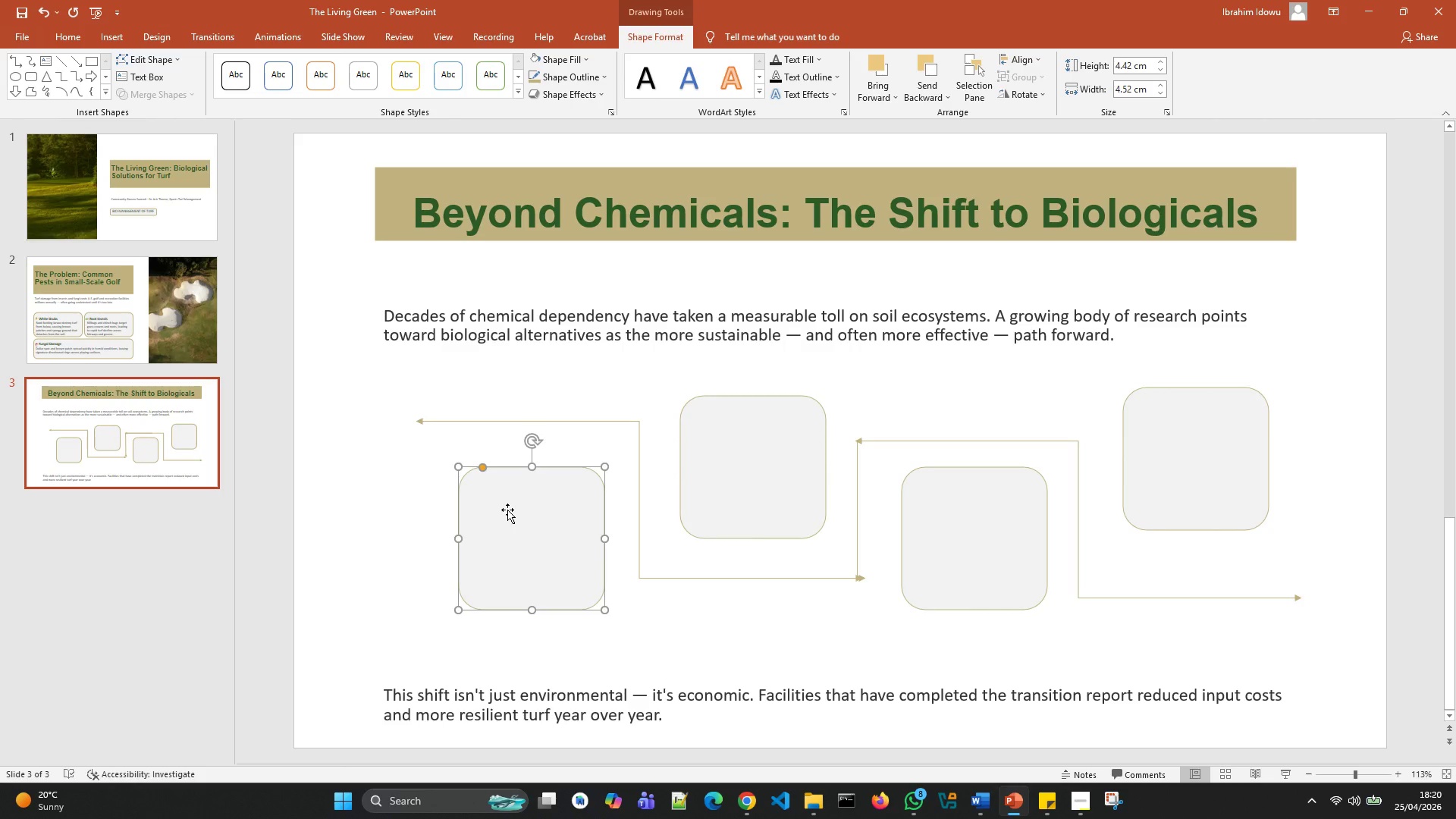 
left_click([507, 510])
 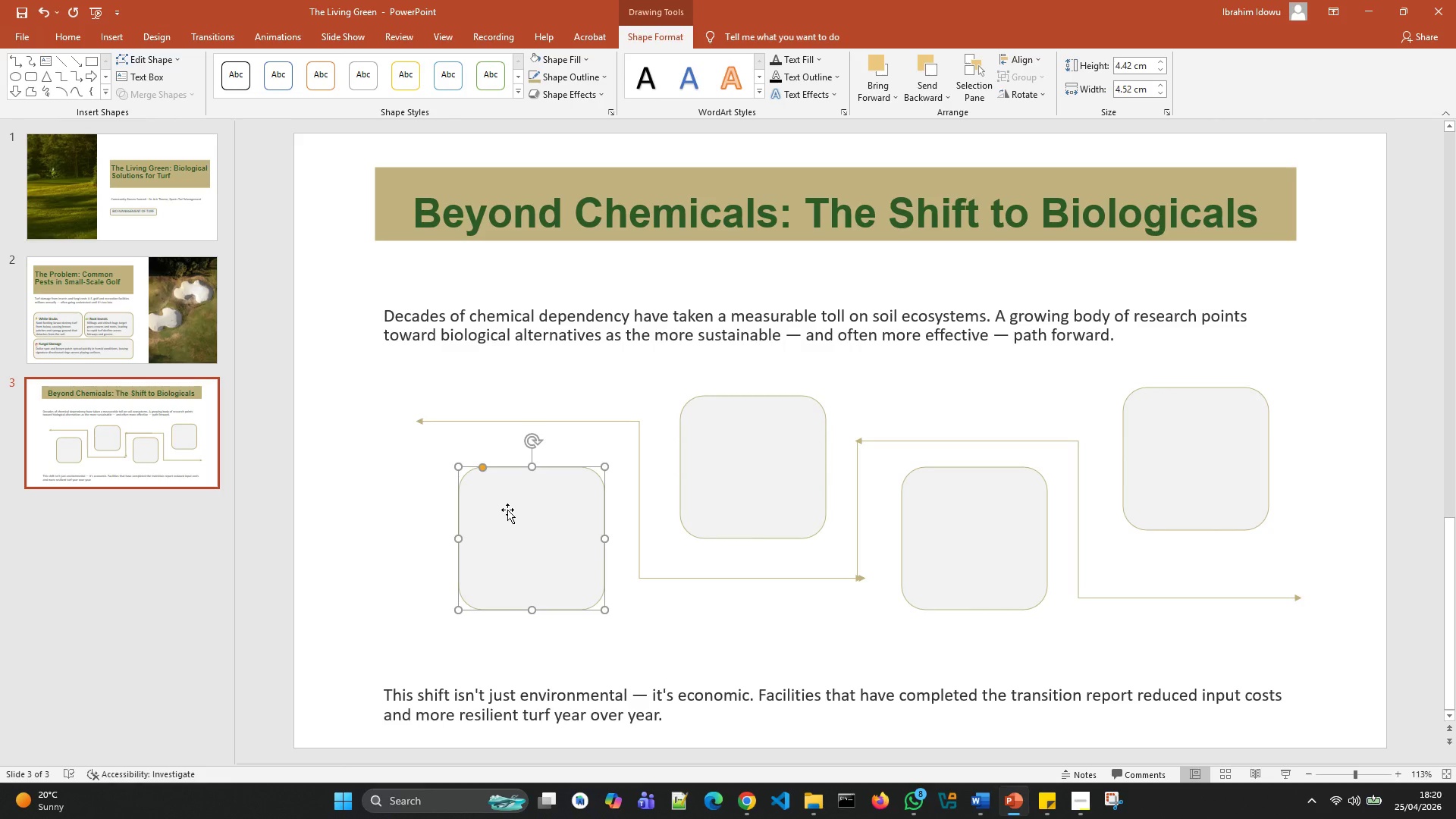 
double_click([507, 510])
 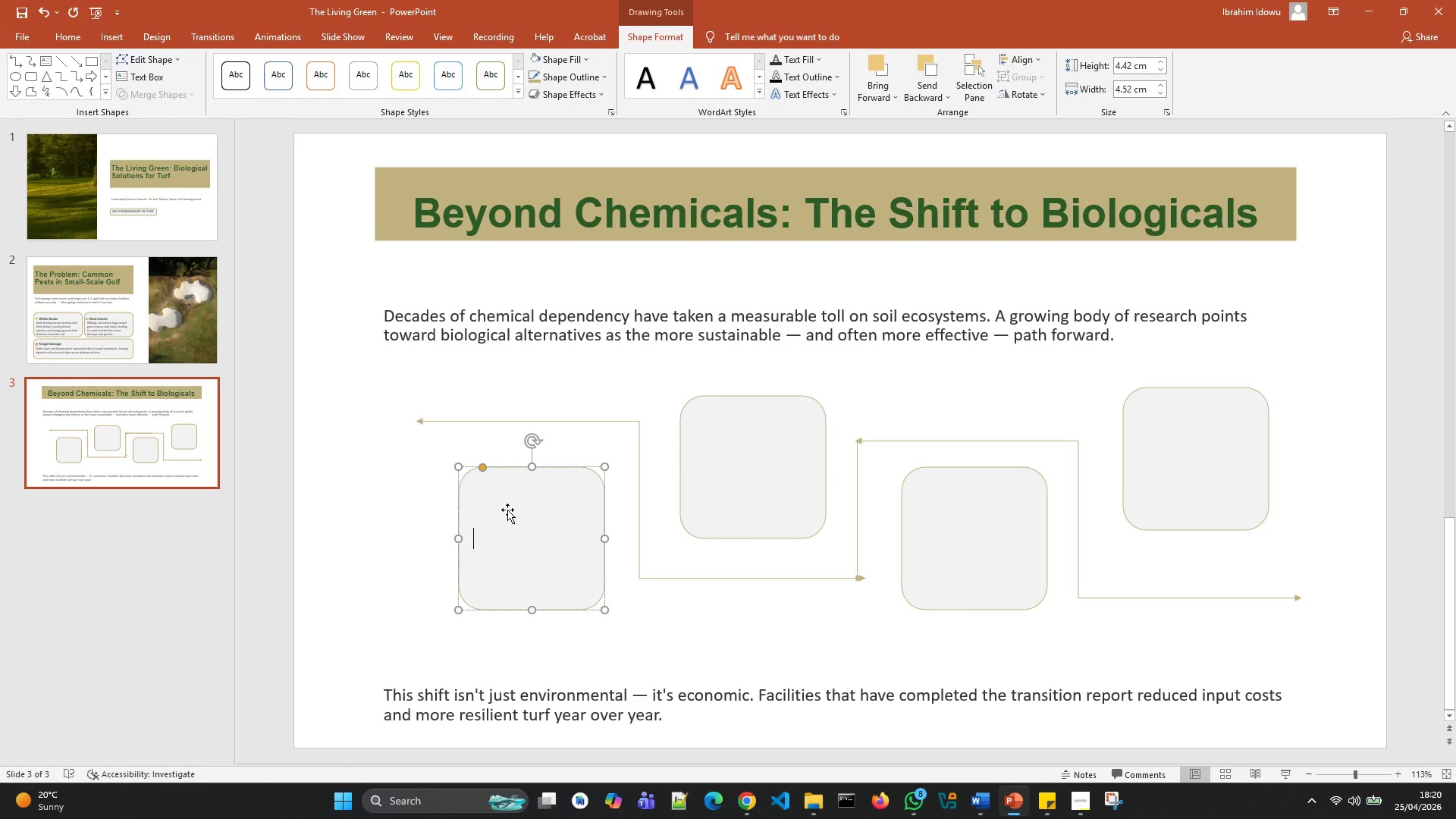 
wait(5.25)
 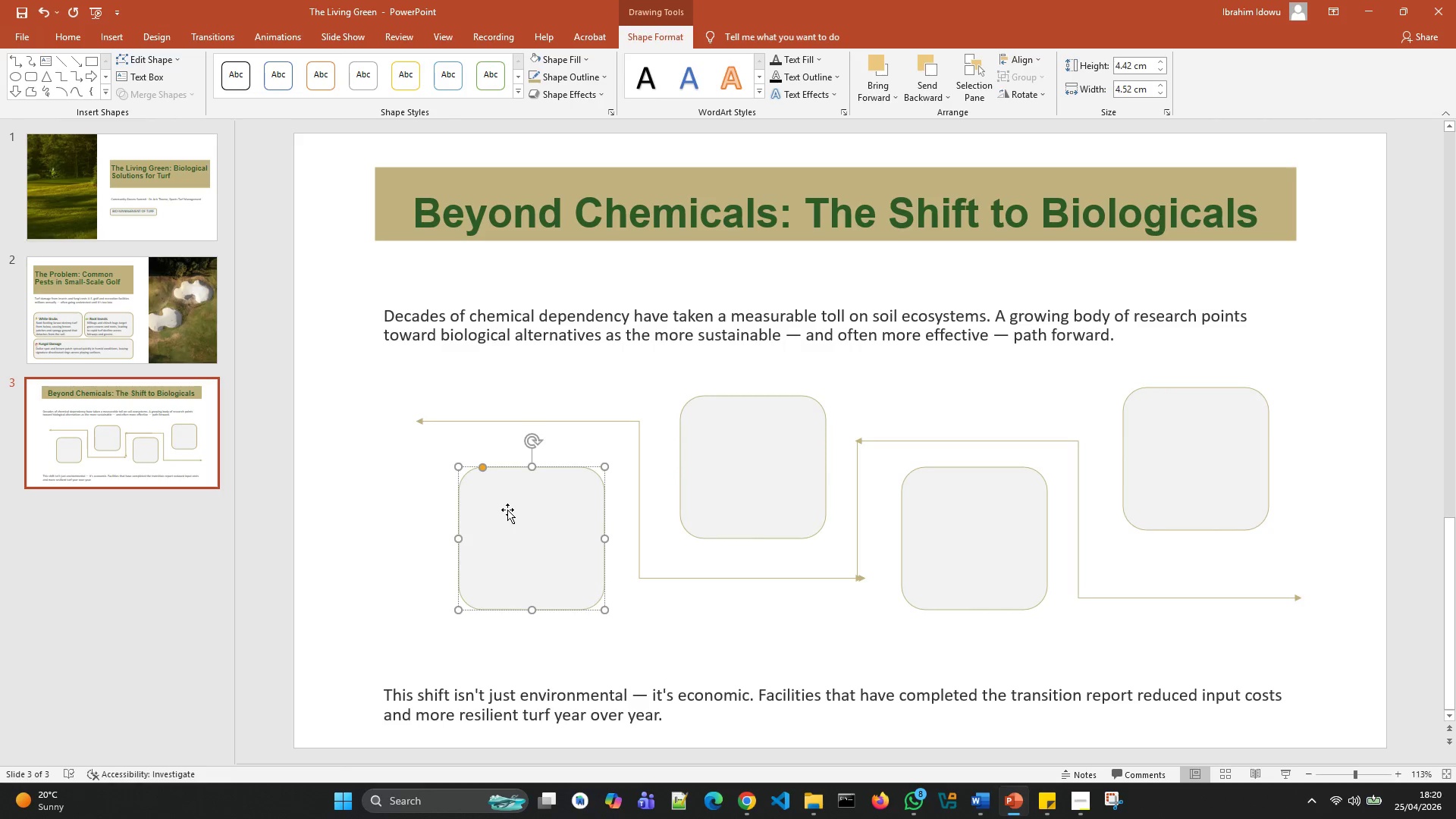 
type(Chemical Dependemce)
 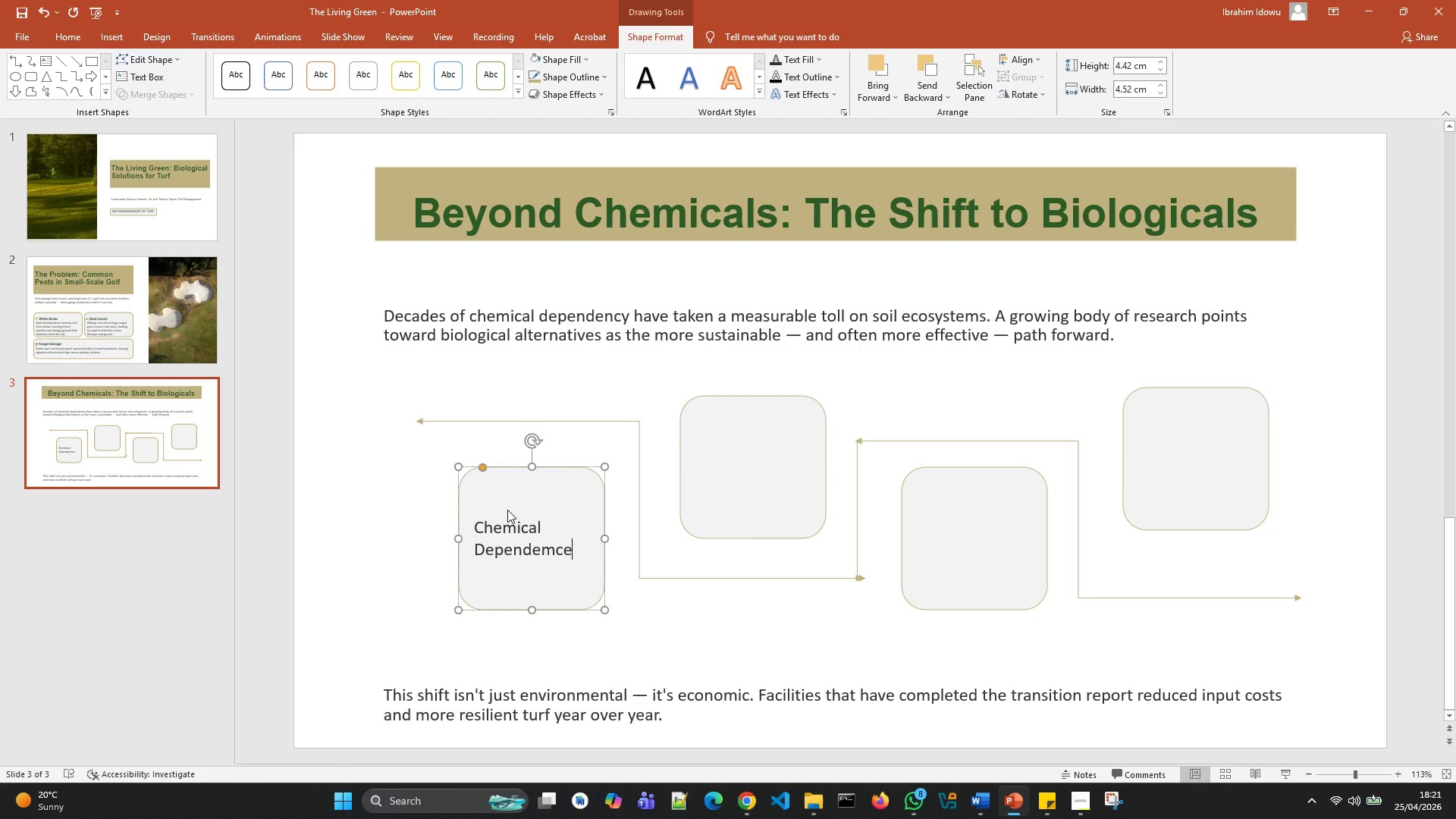 
key(Enter)
 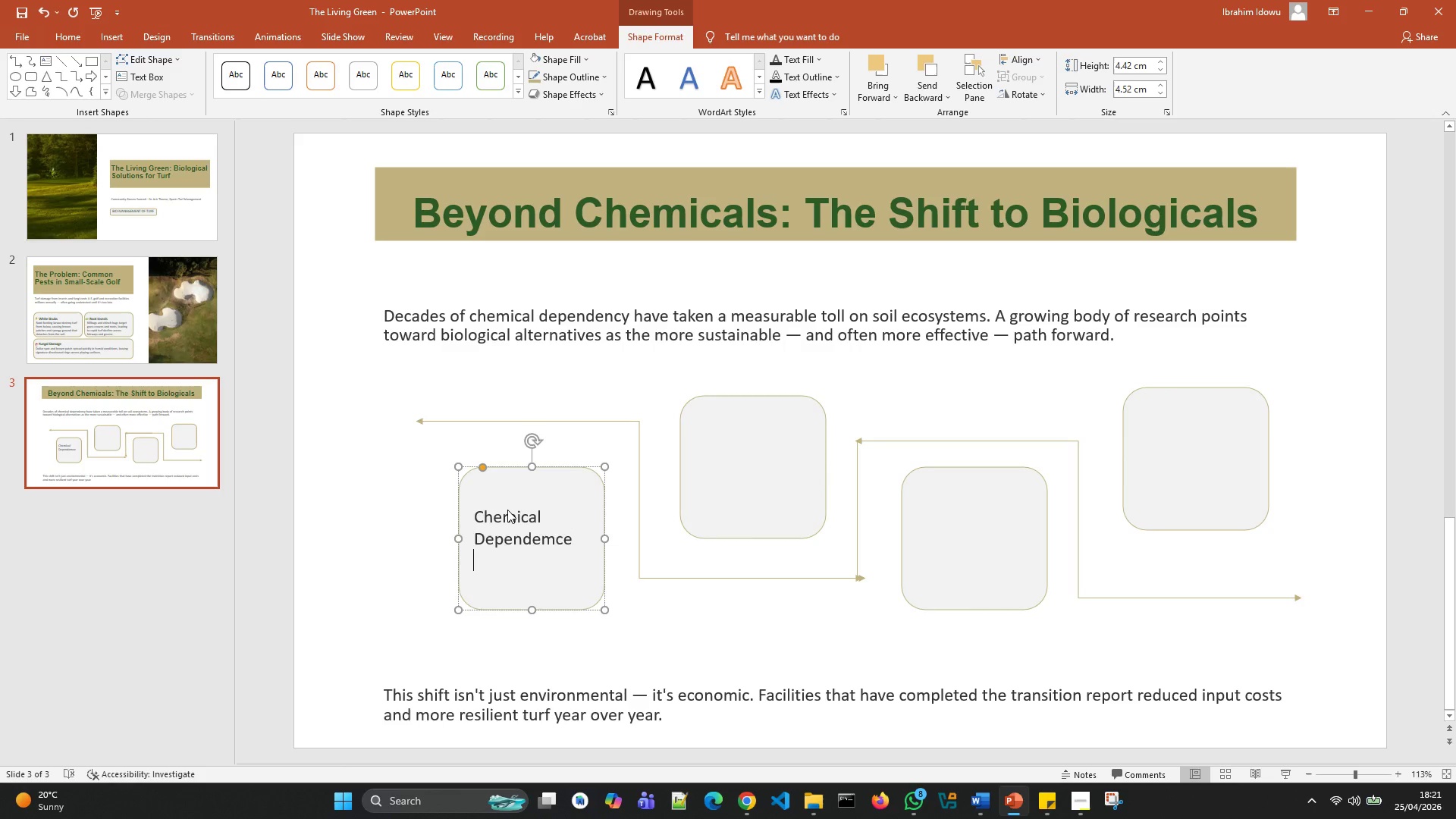 
type(Heavy pesticides and soil depletion)
 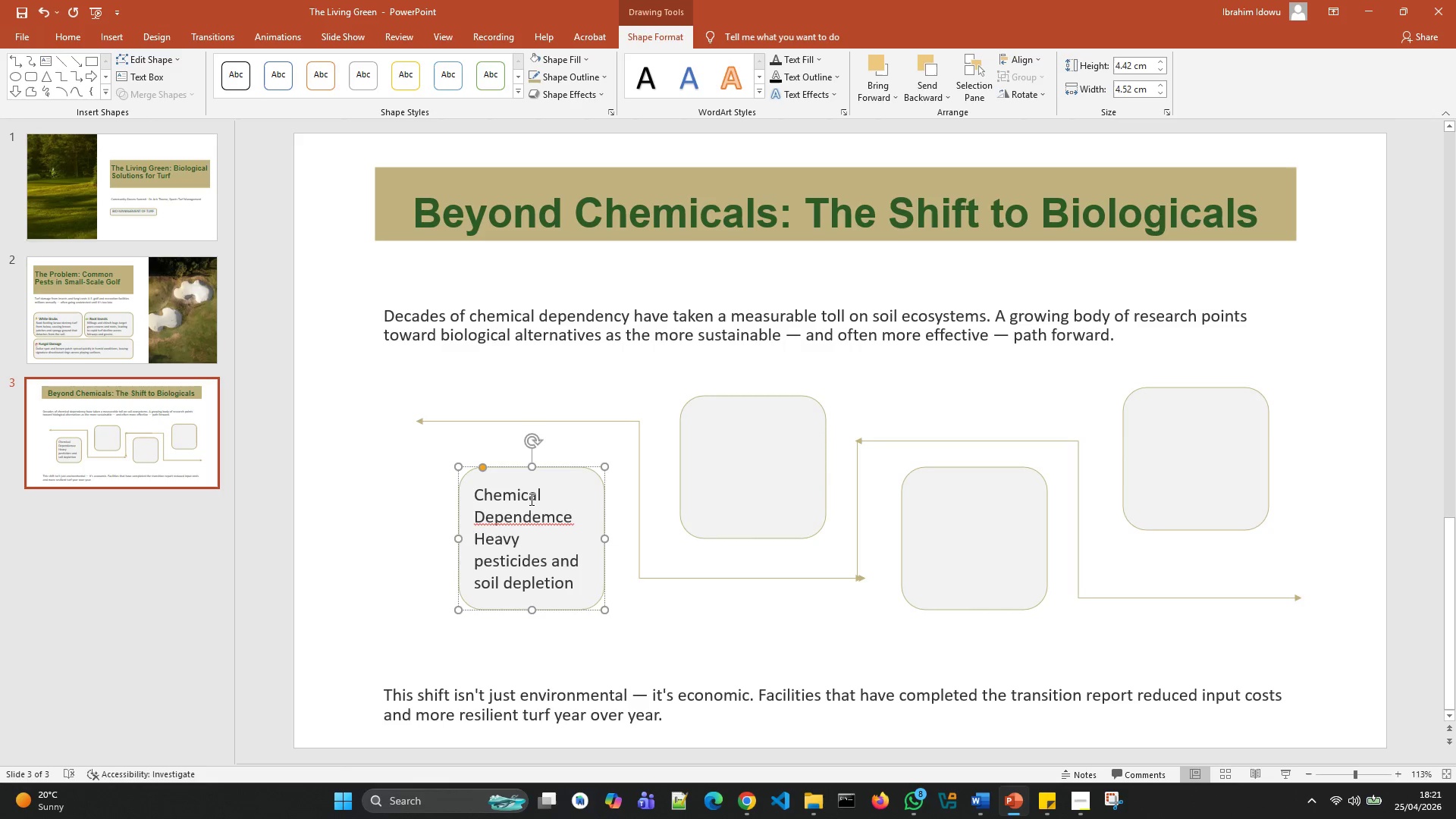 
mouse_move([554, 527])
 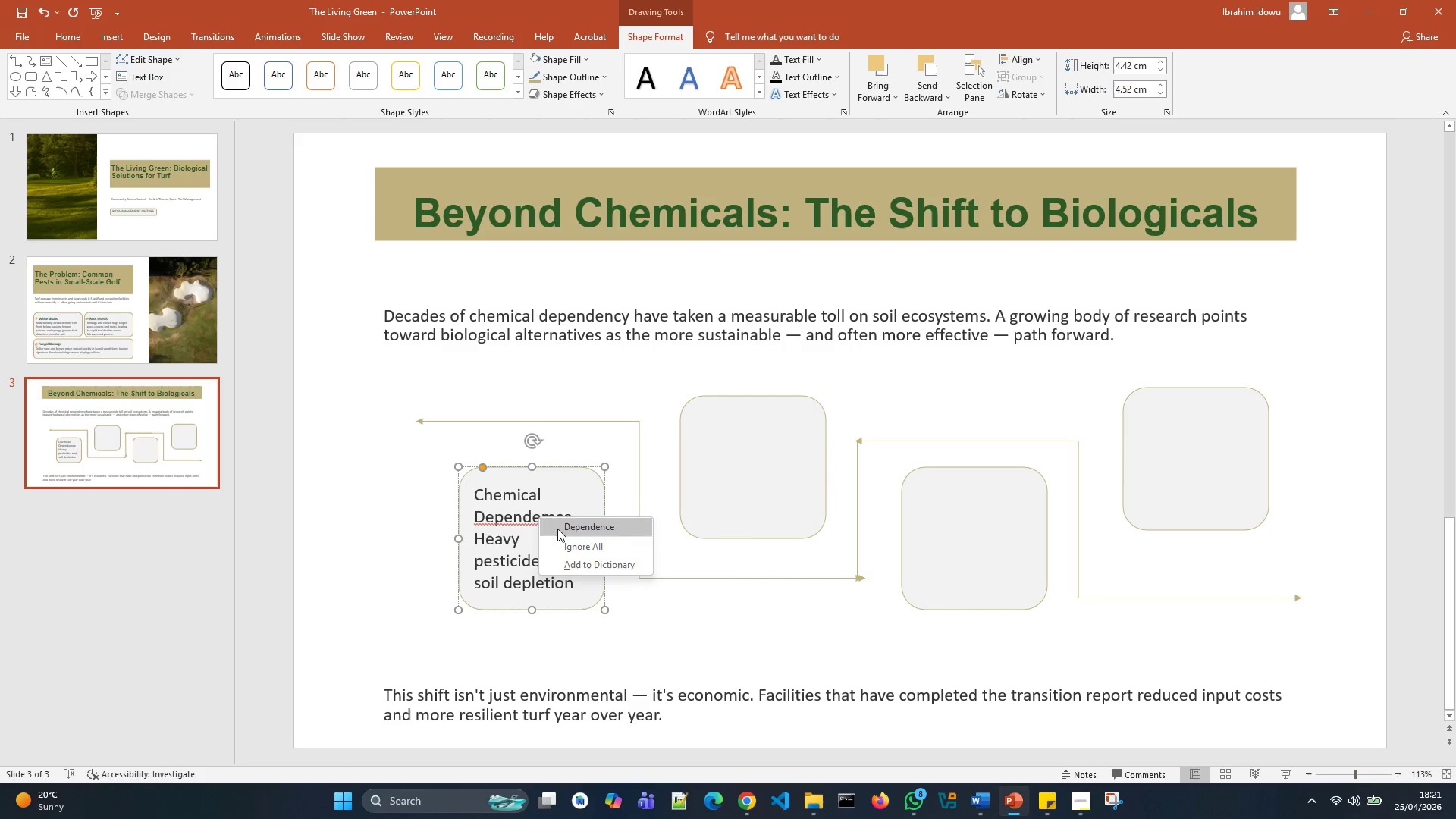 
left_click([557, 529])
 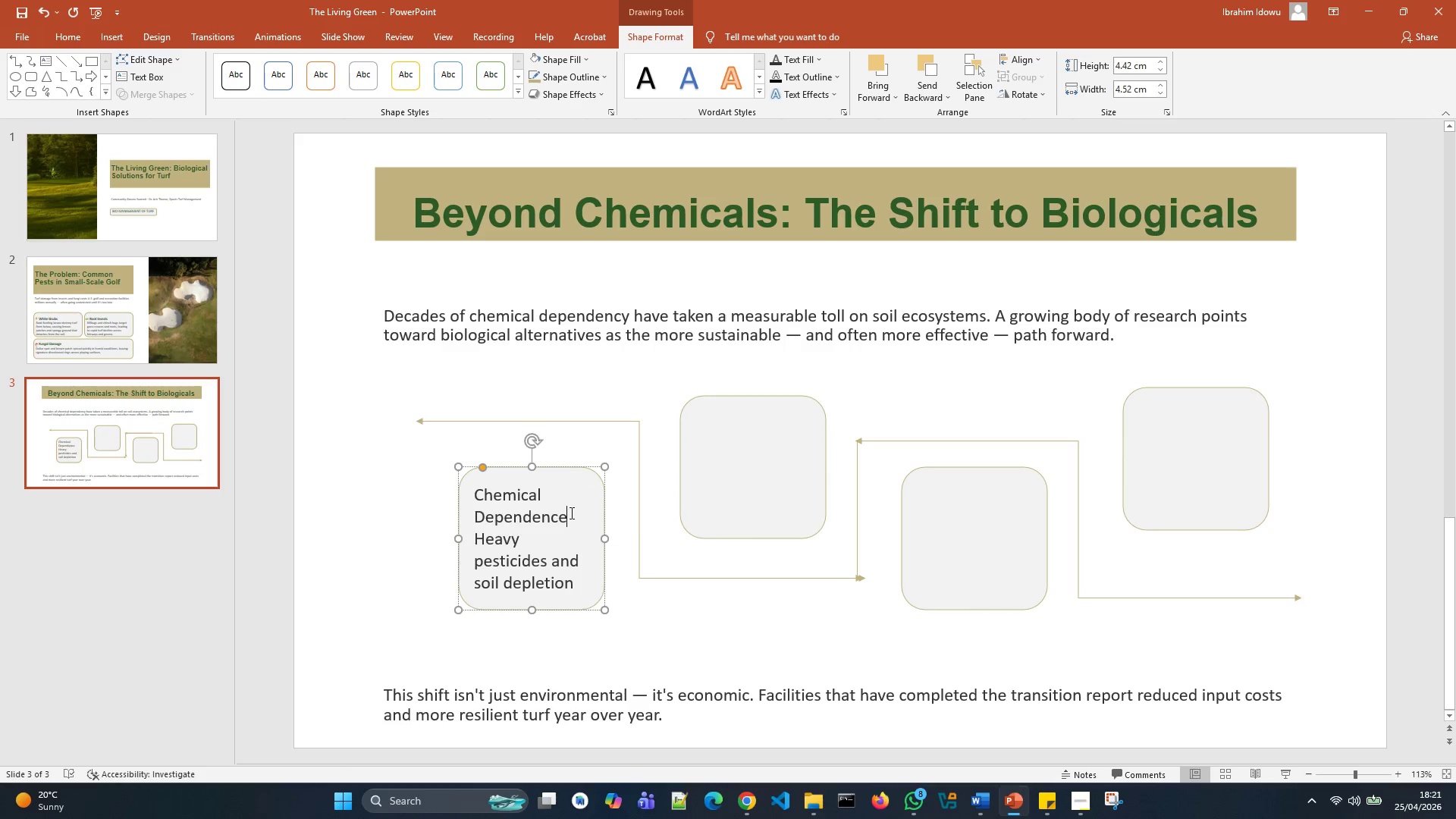 
left_click_drag(start_coordinate=[570, 511], to_coordinate=[509, 493])
 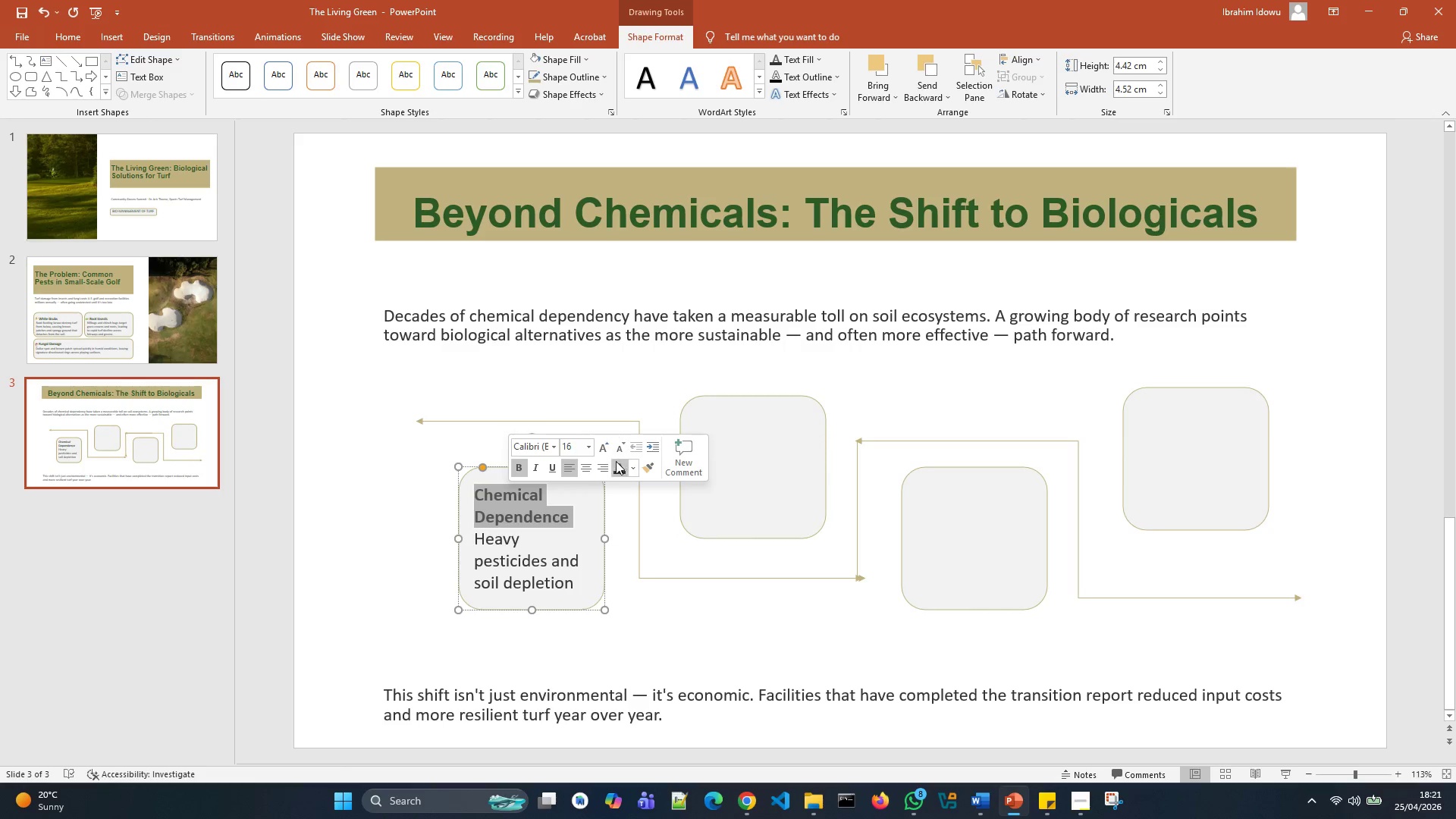 
left_click([629, 468])
 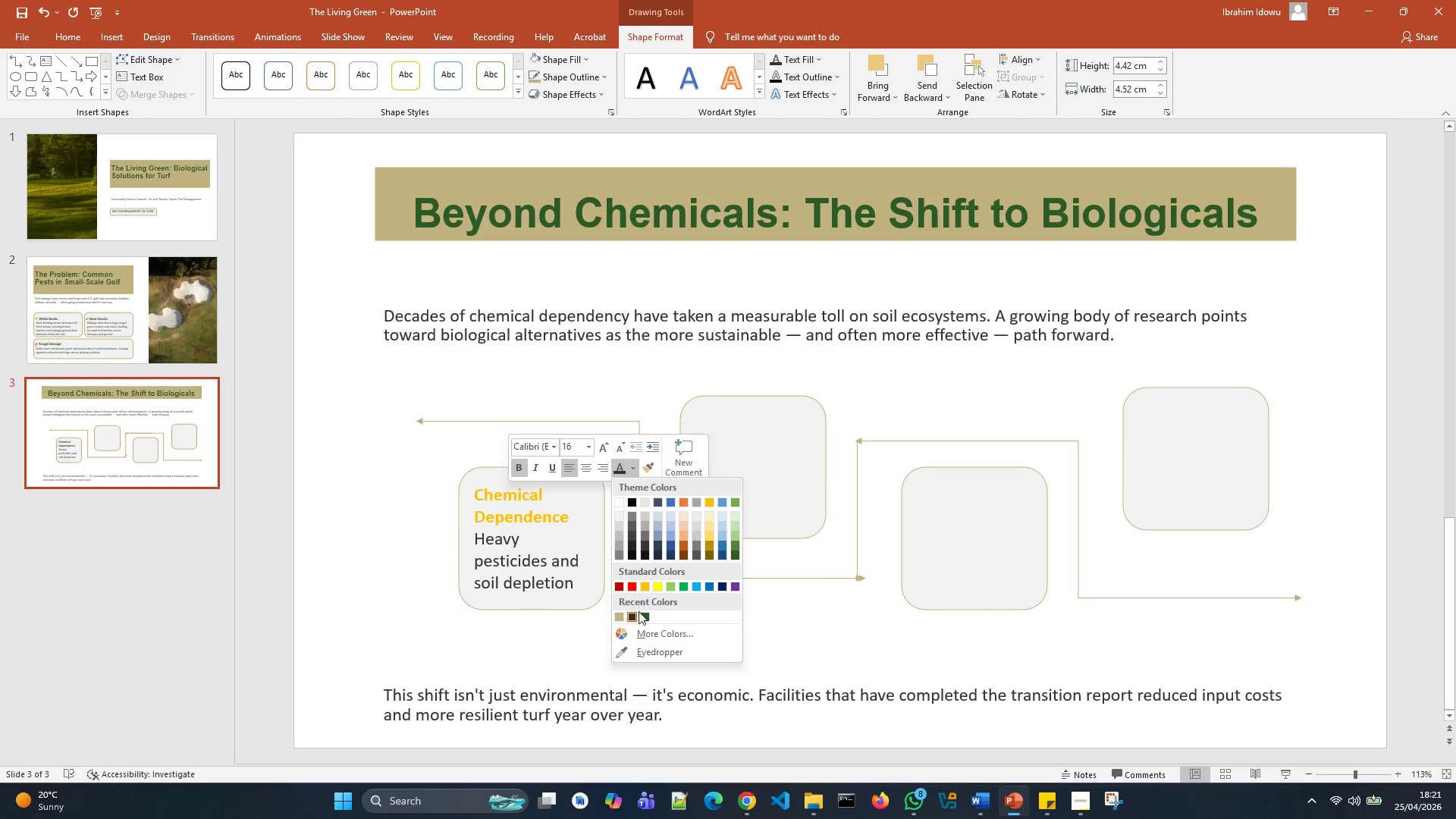 
left_click([639, 612])
 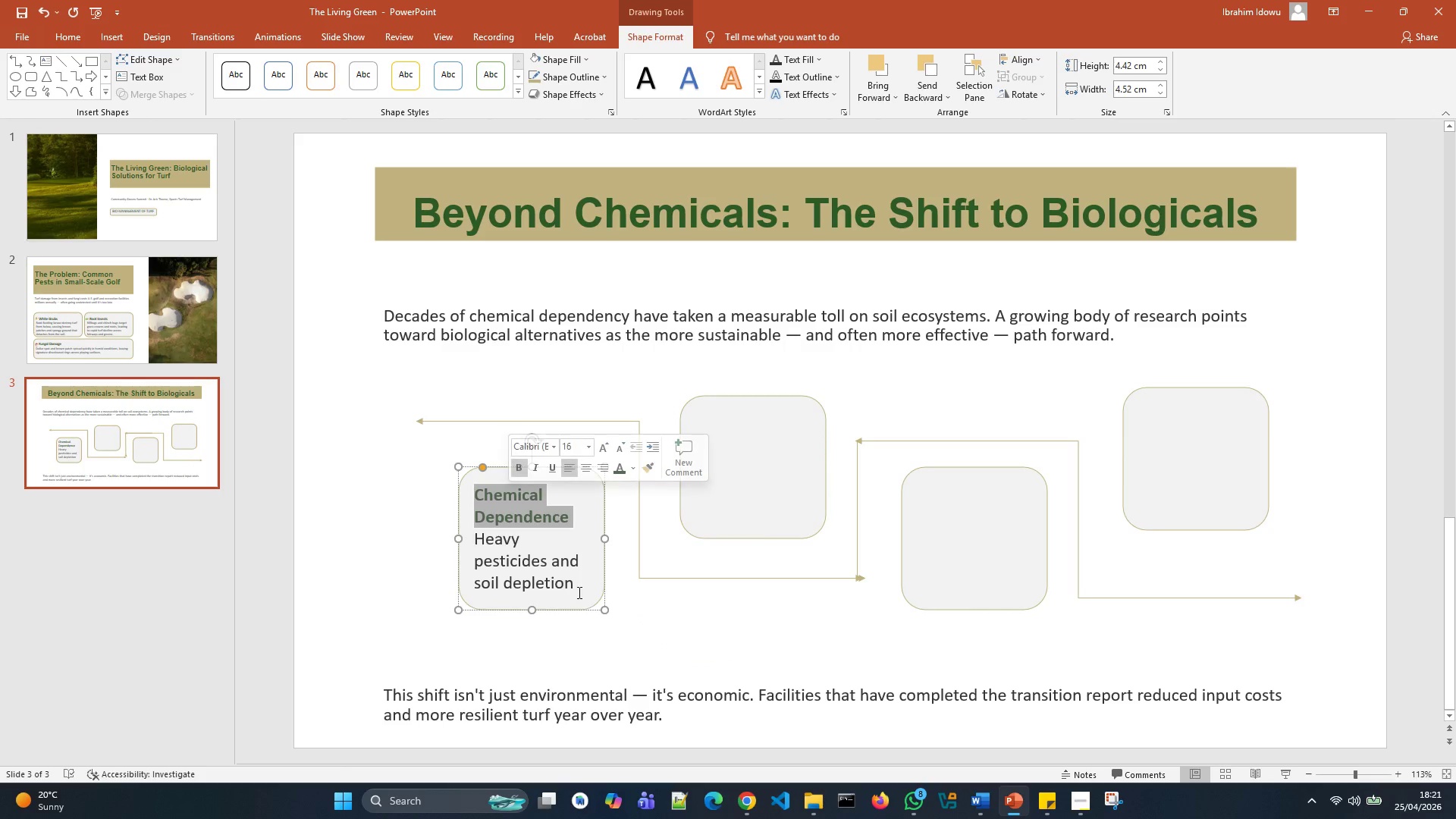 
left_click_drag(start_coordinate=[578, 582], to_coordinate=[493, 546])
 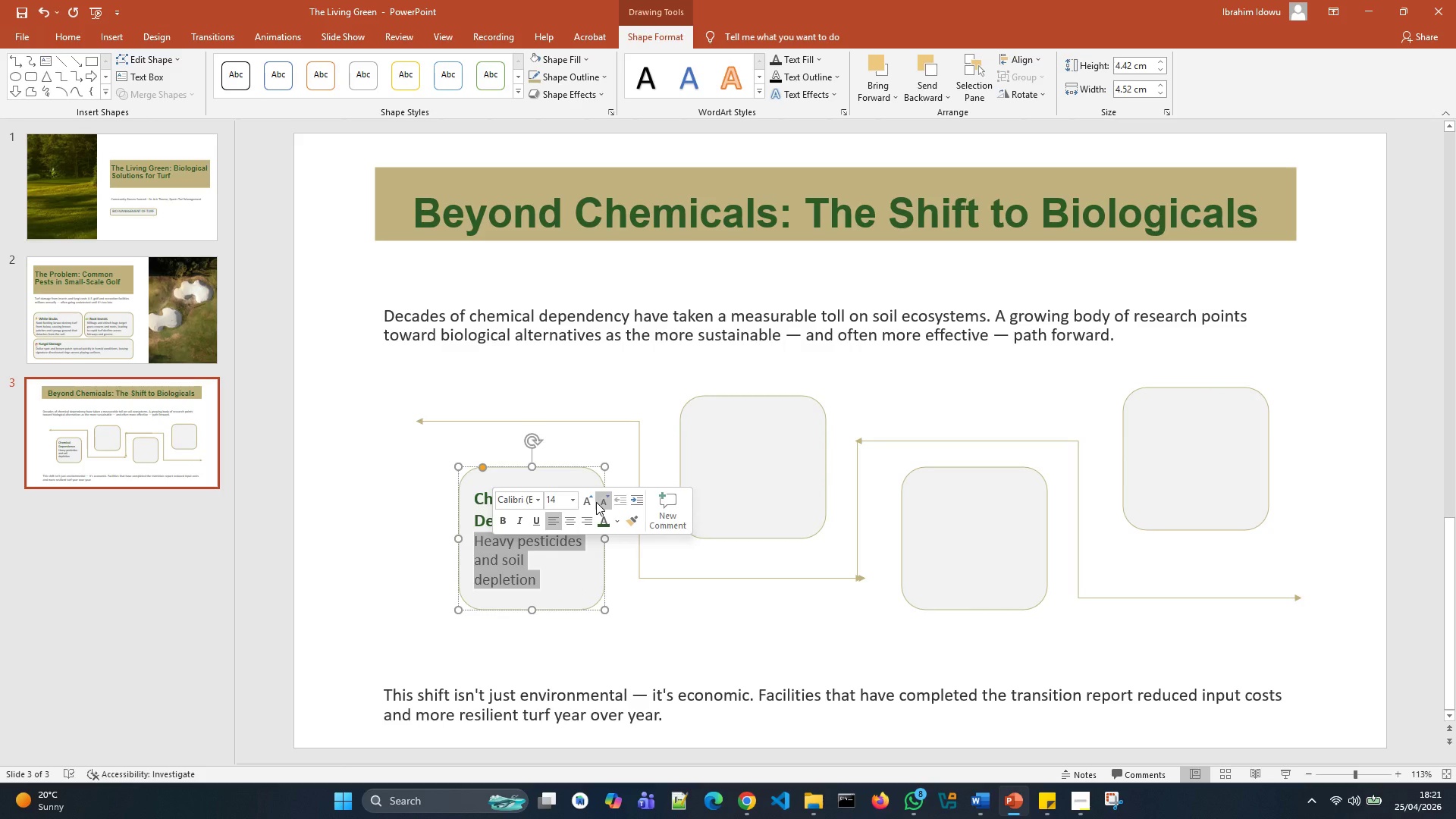 
wait(6.42)
 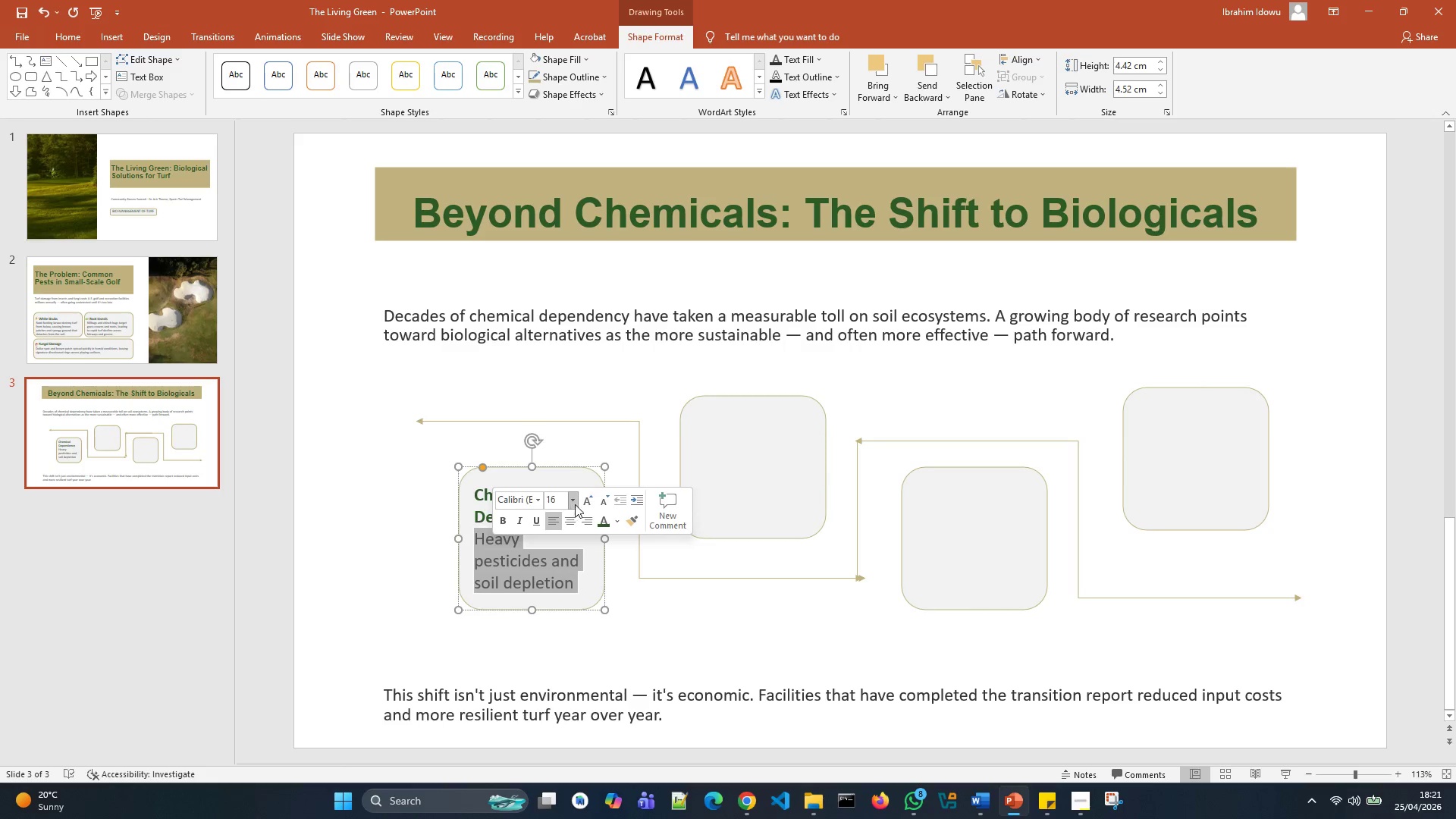 
left_click([554, 575])
 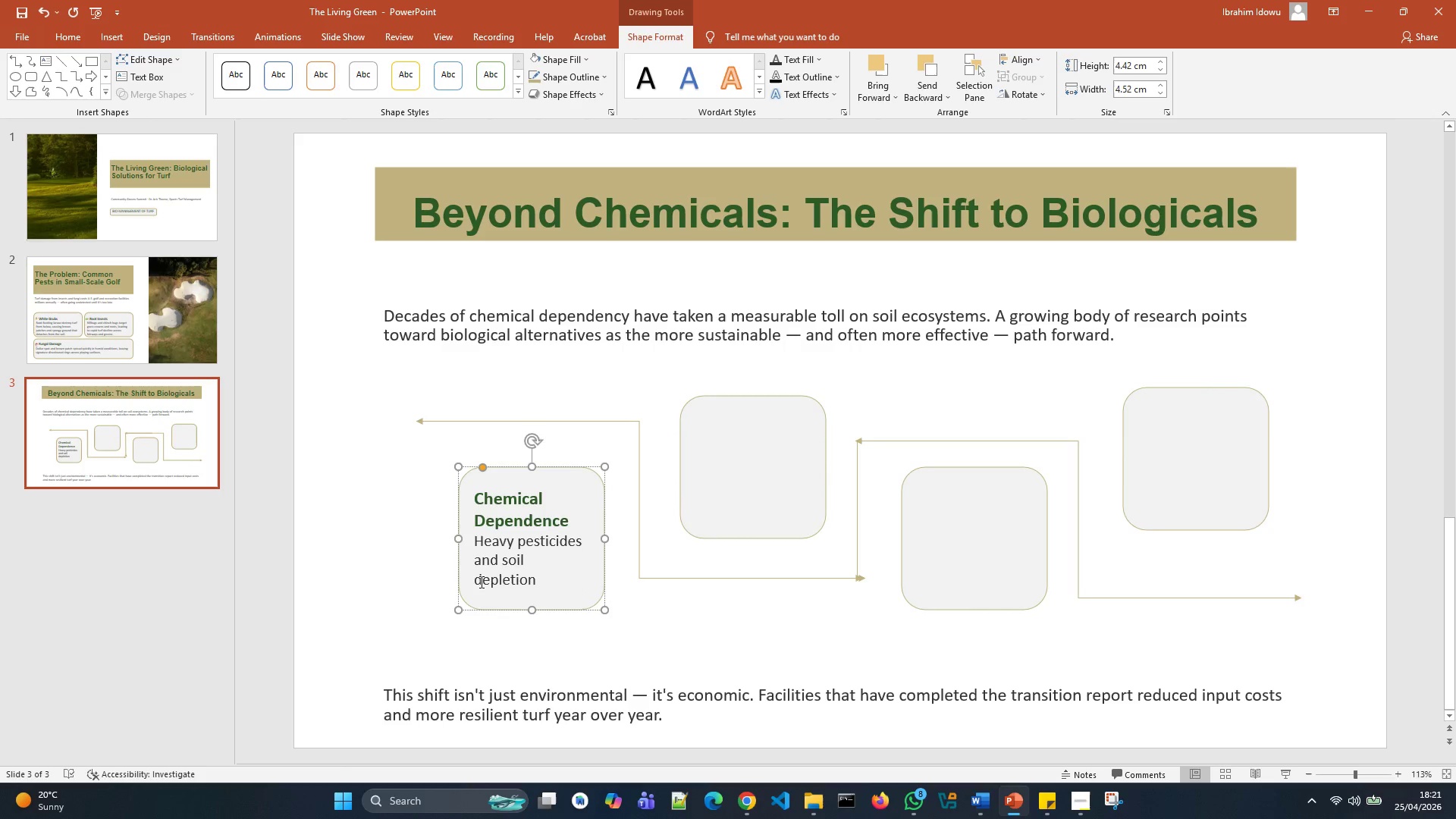 
left_click([474, 579])
 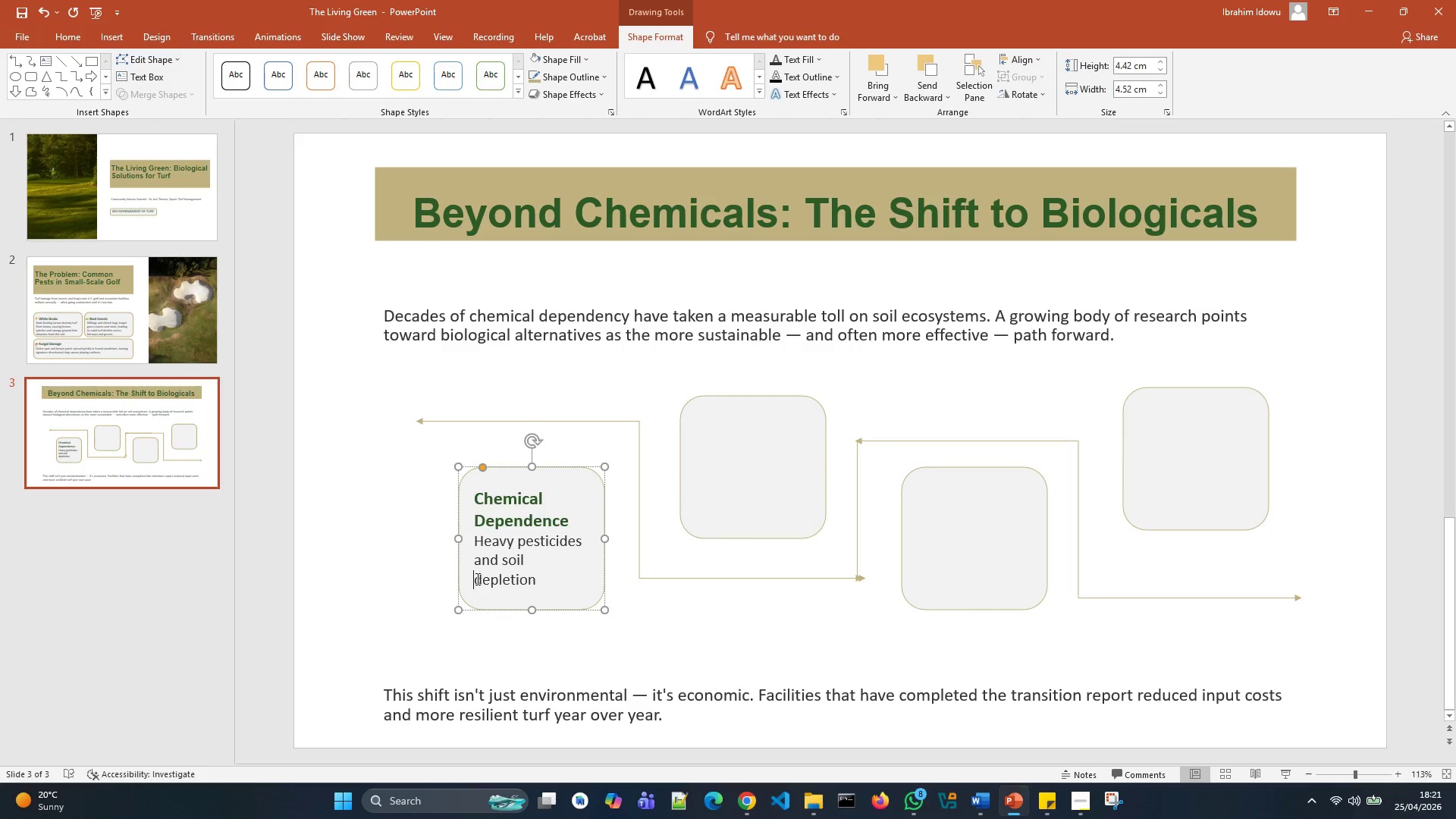 
key(Backspace)
 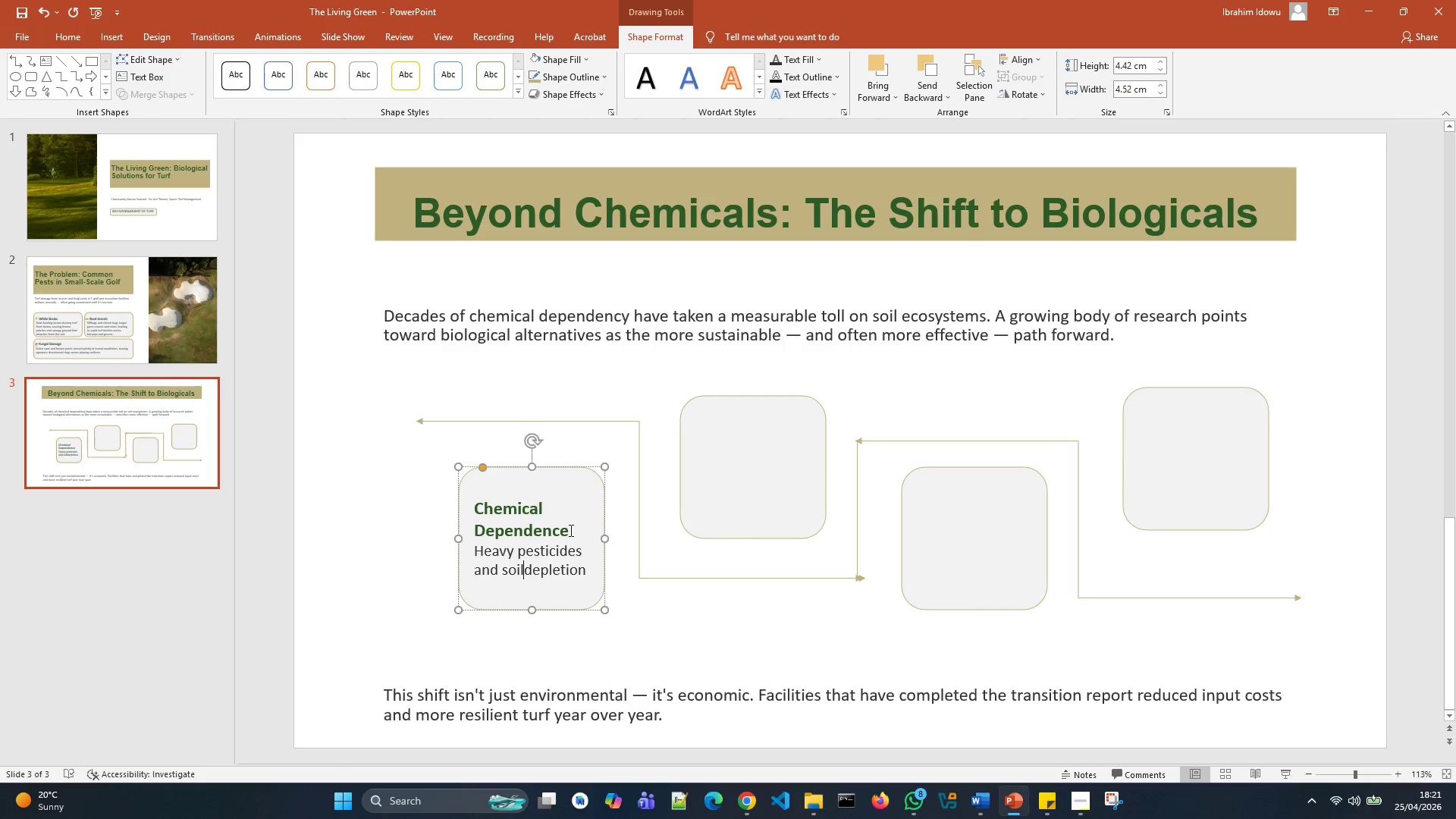 
left_click([577, 533])
 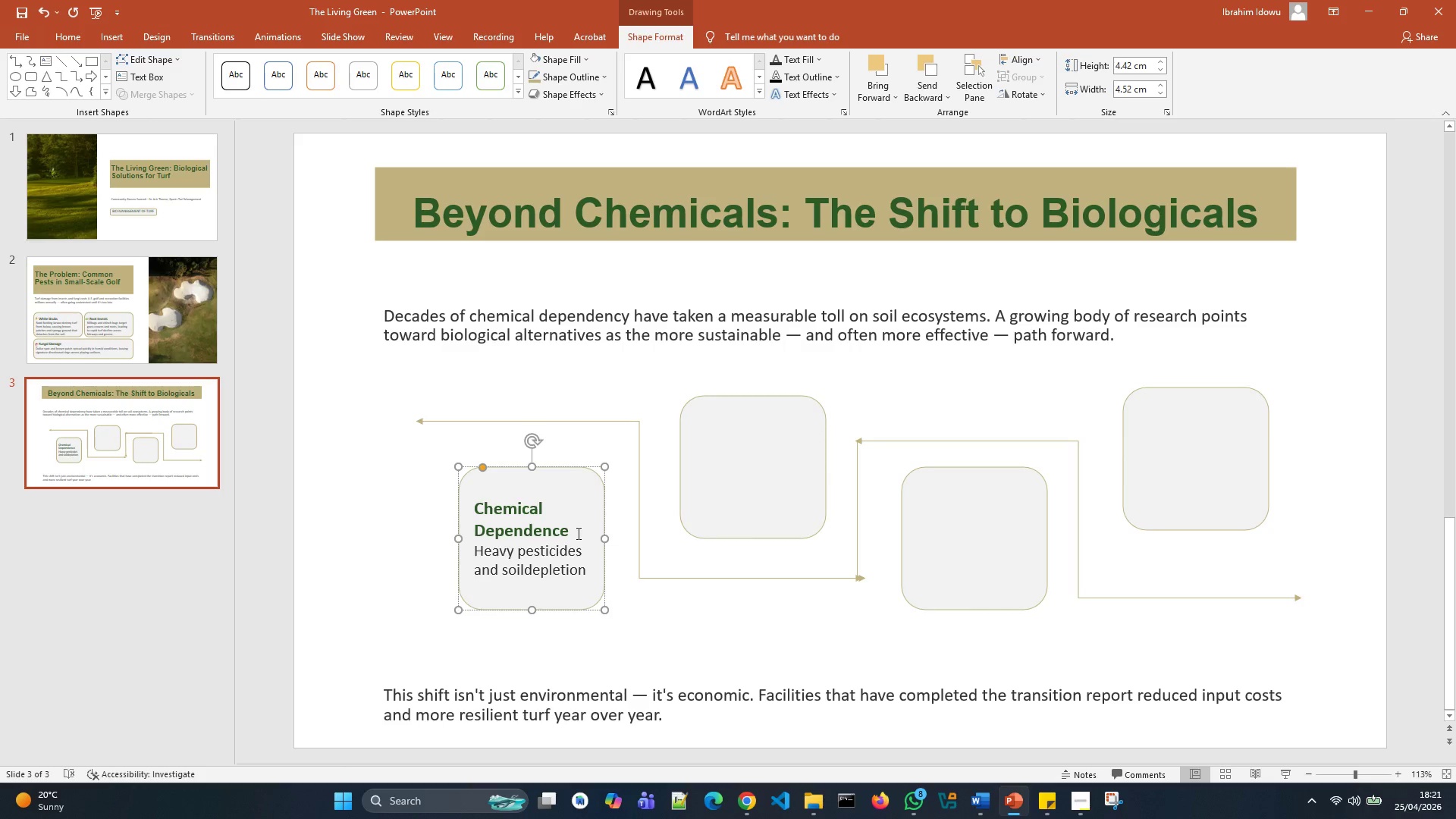 
key(Space)
 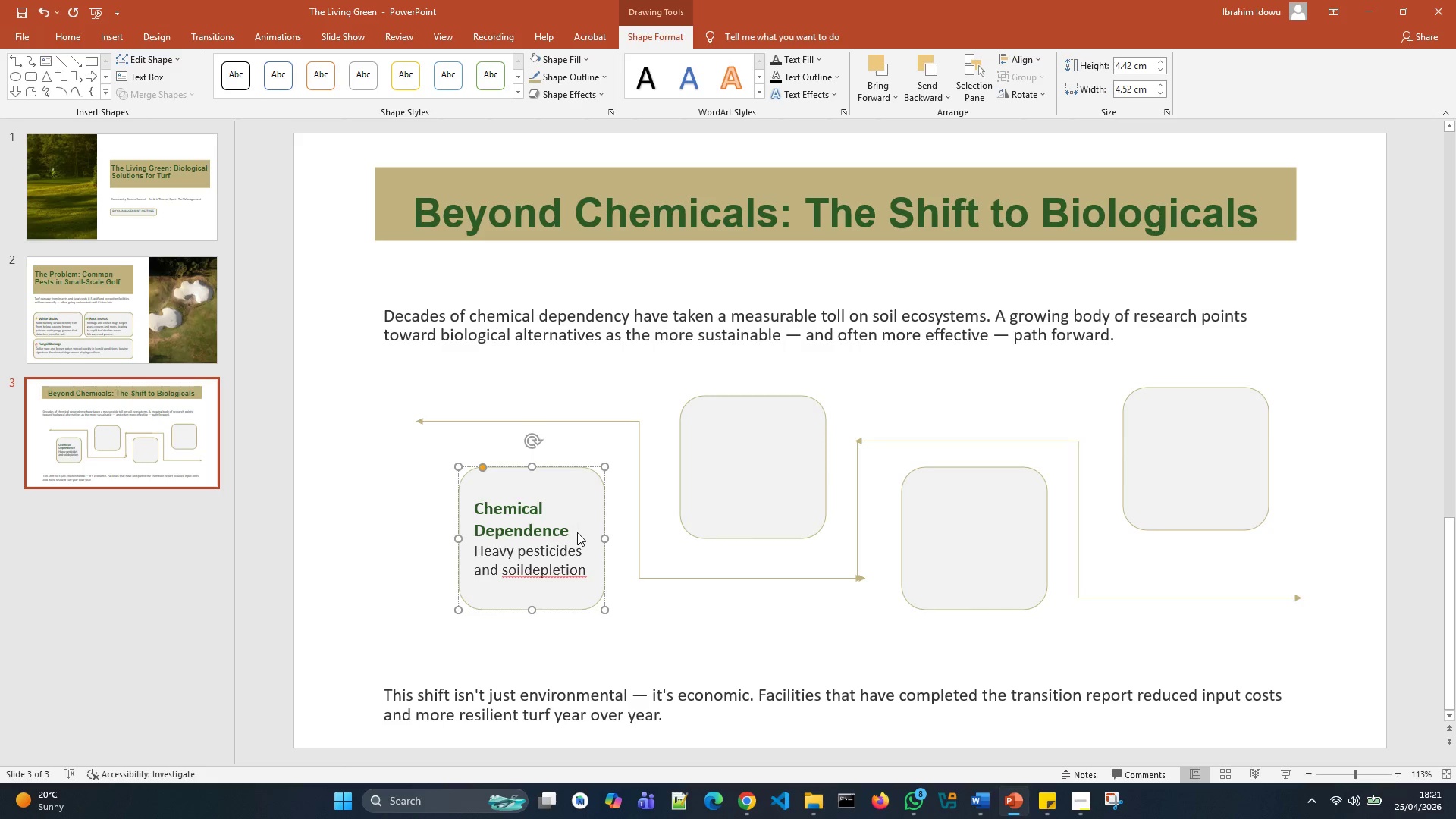 
key(Backspace)
 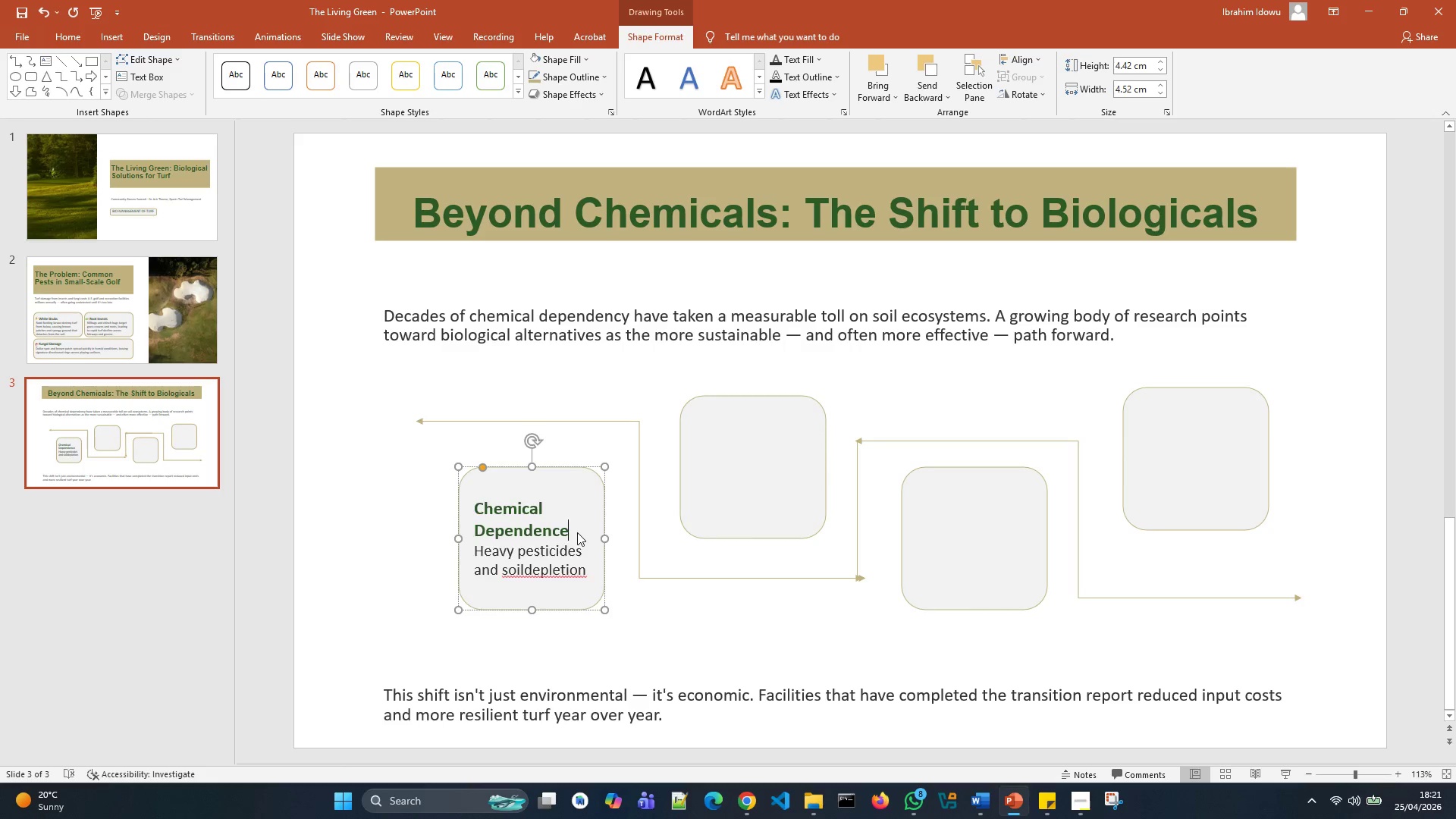 
key(Enter)
 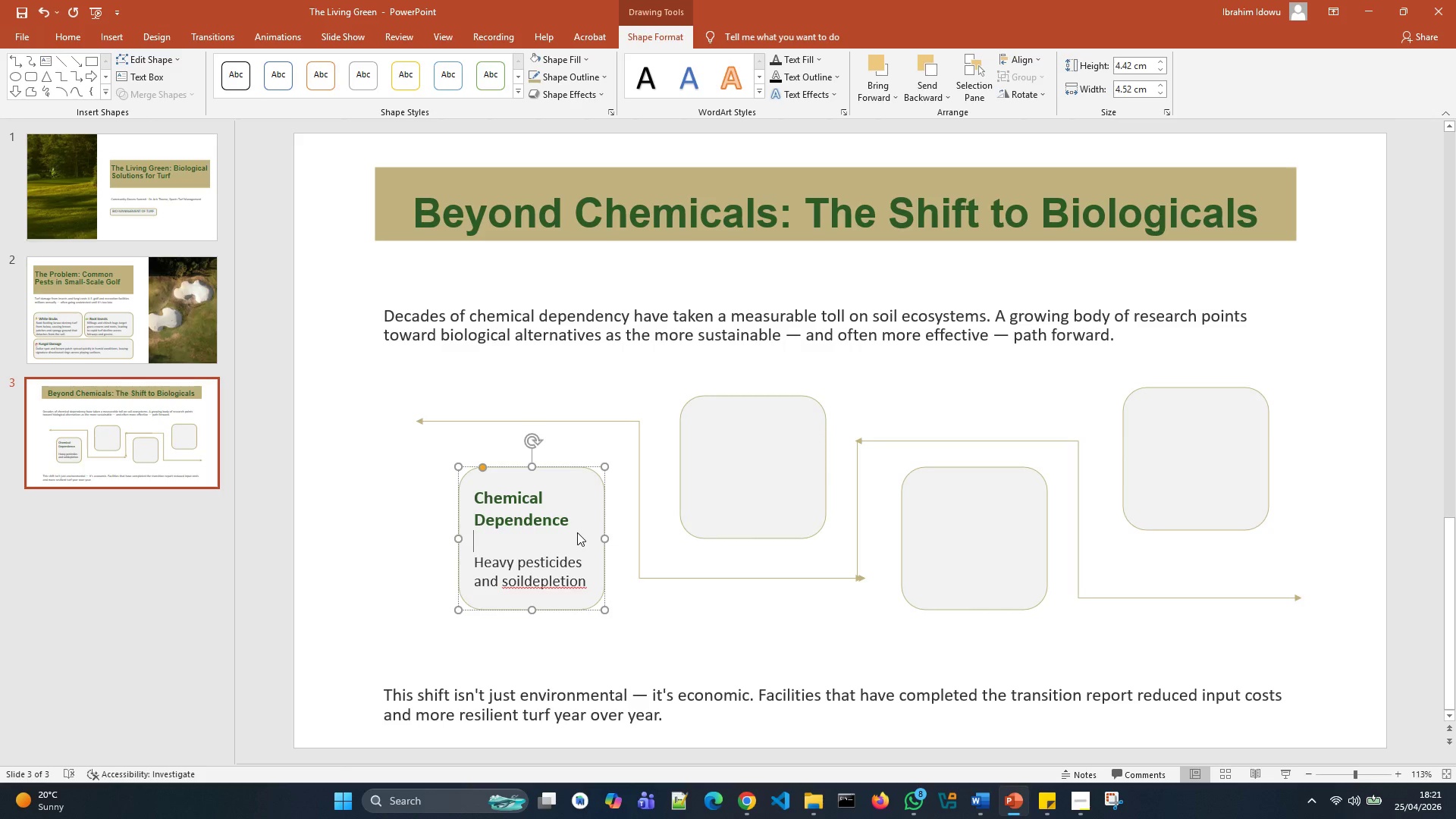 
key(Backspace)
 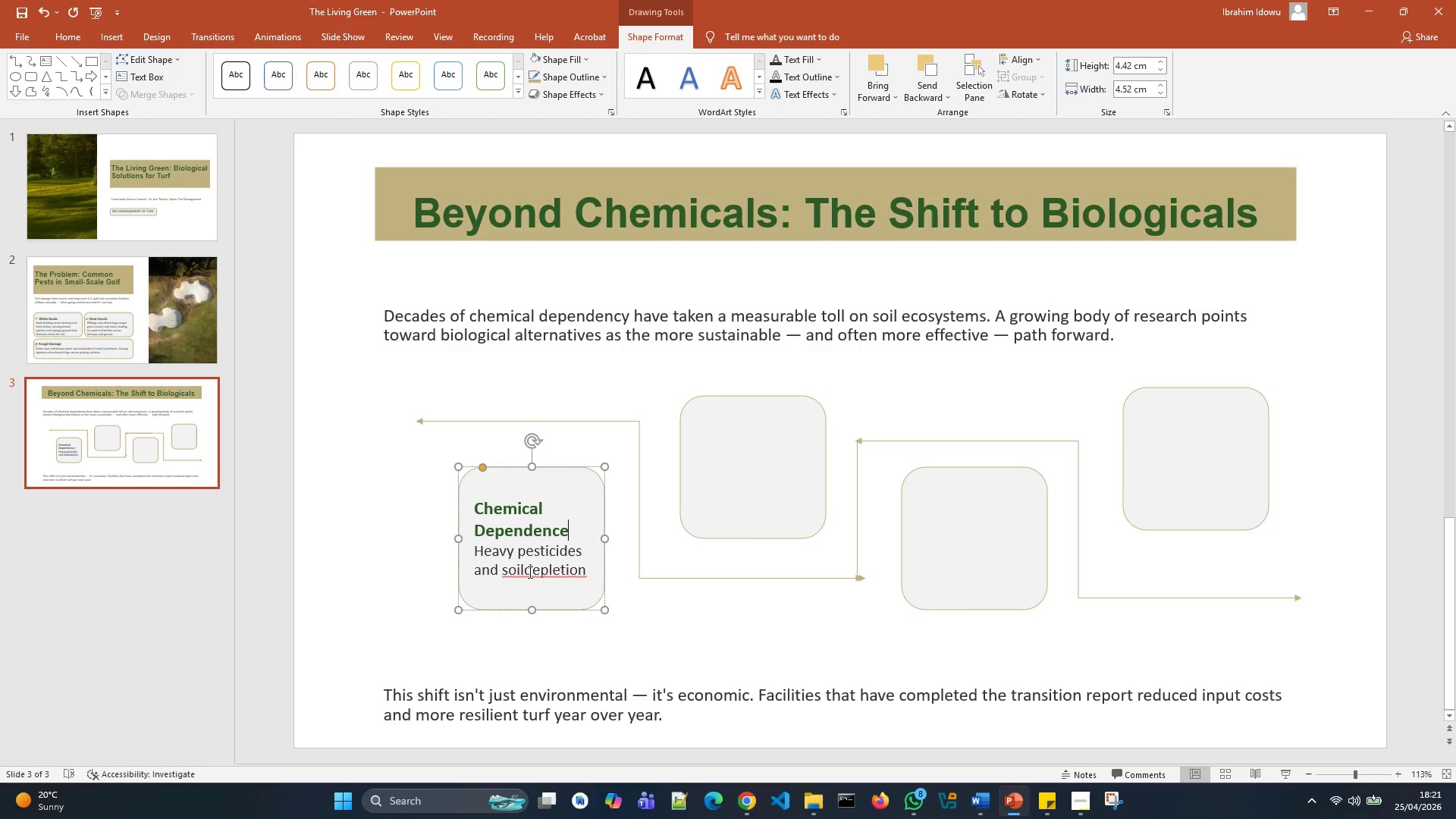 
left_click([527, 570])
 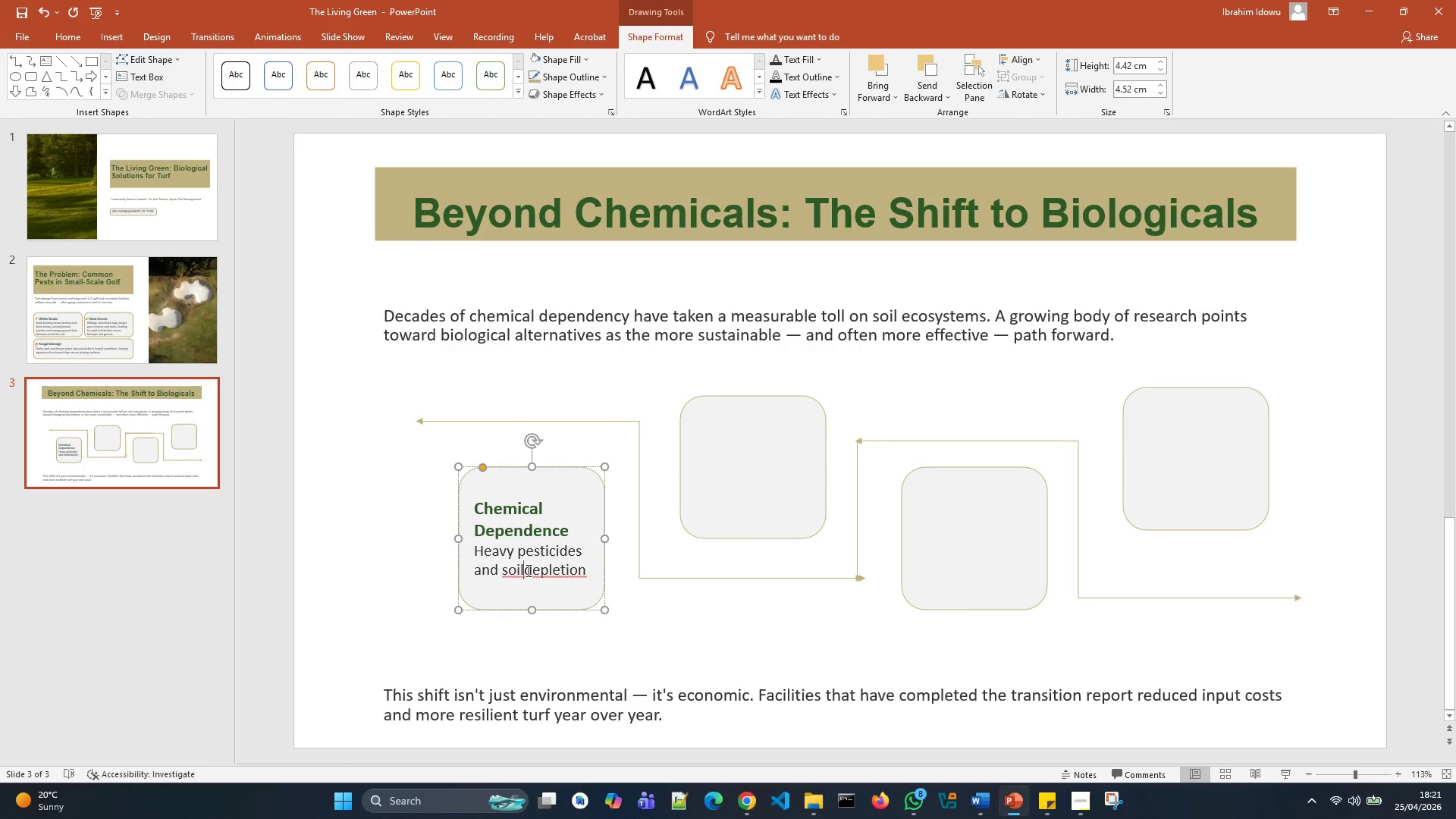 
key(Space)
 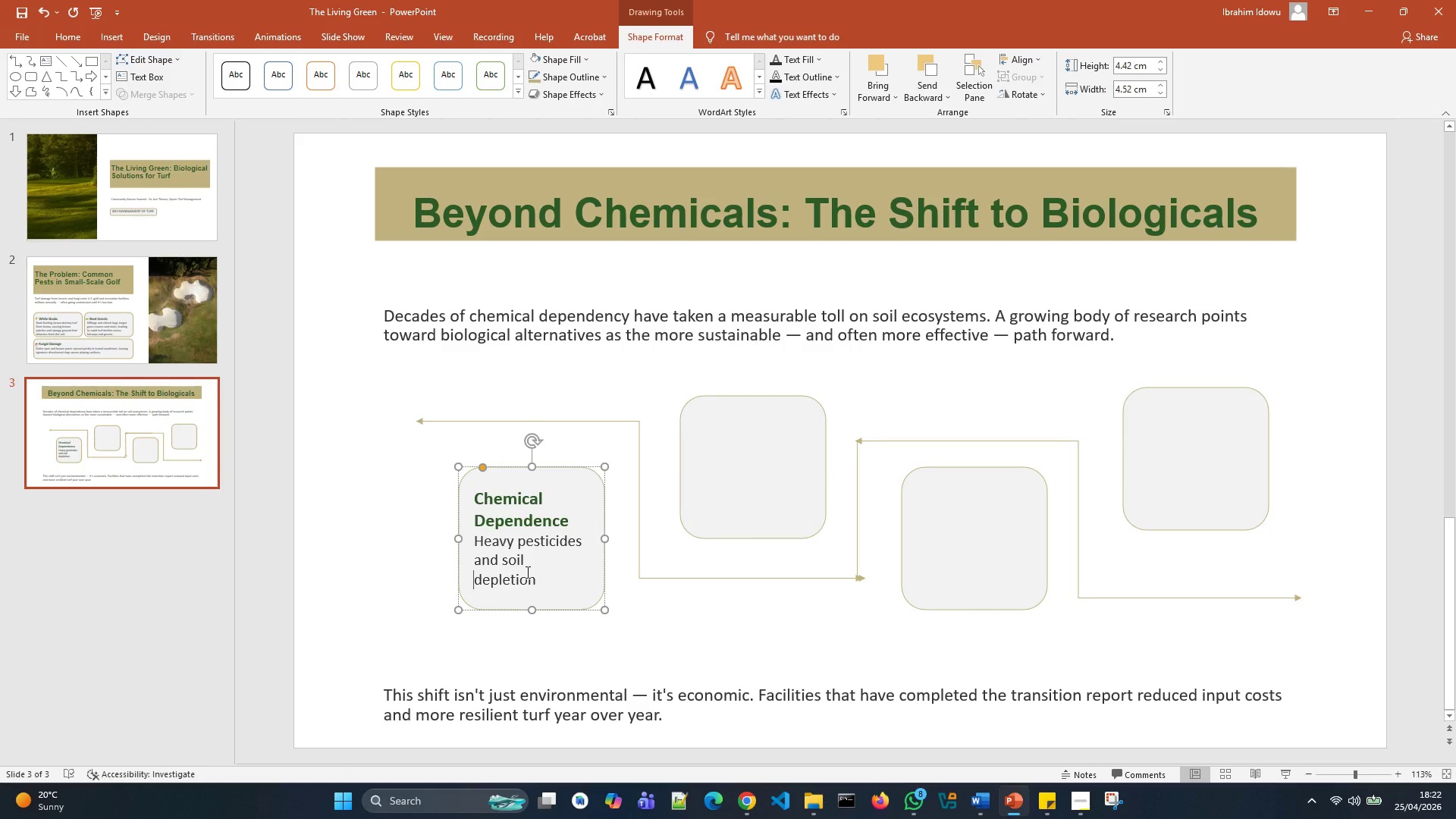 
key(Backspace)
 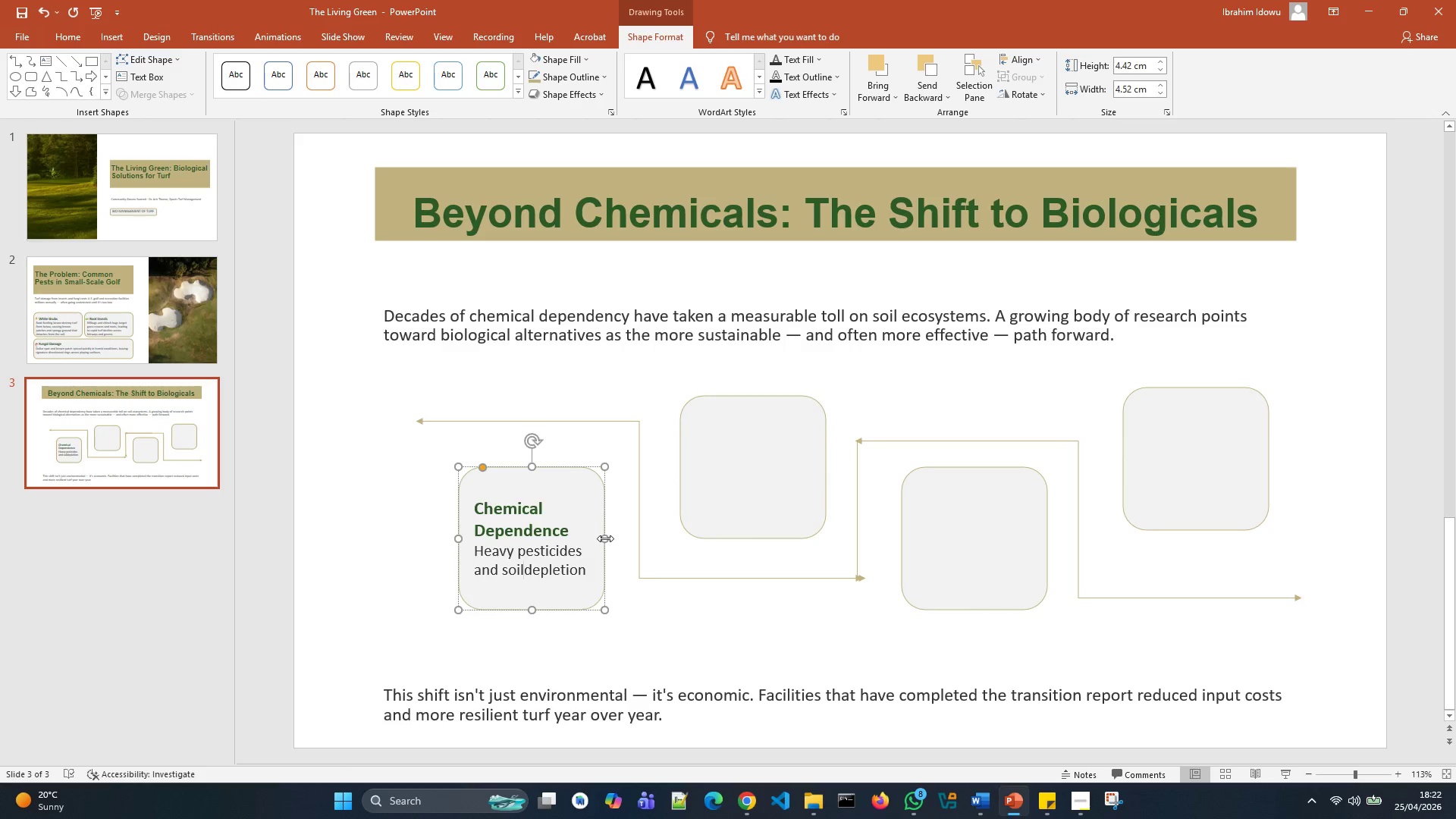 
left_click_drag(start_coordinate=[607, 537], to_coordinate=[624, 536])
 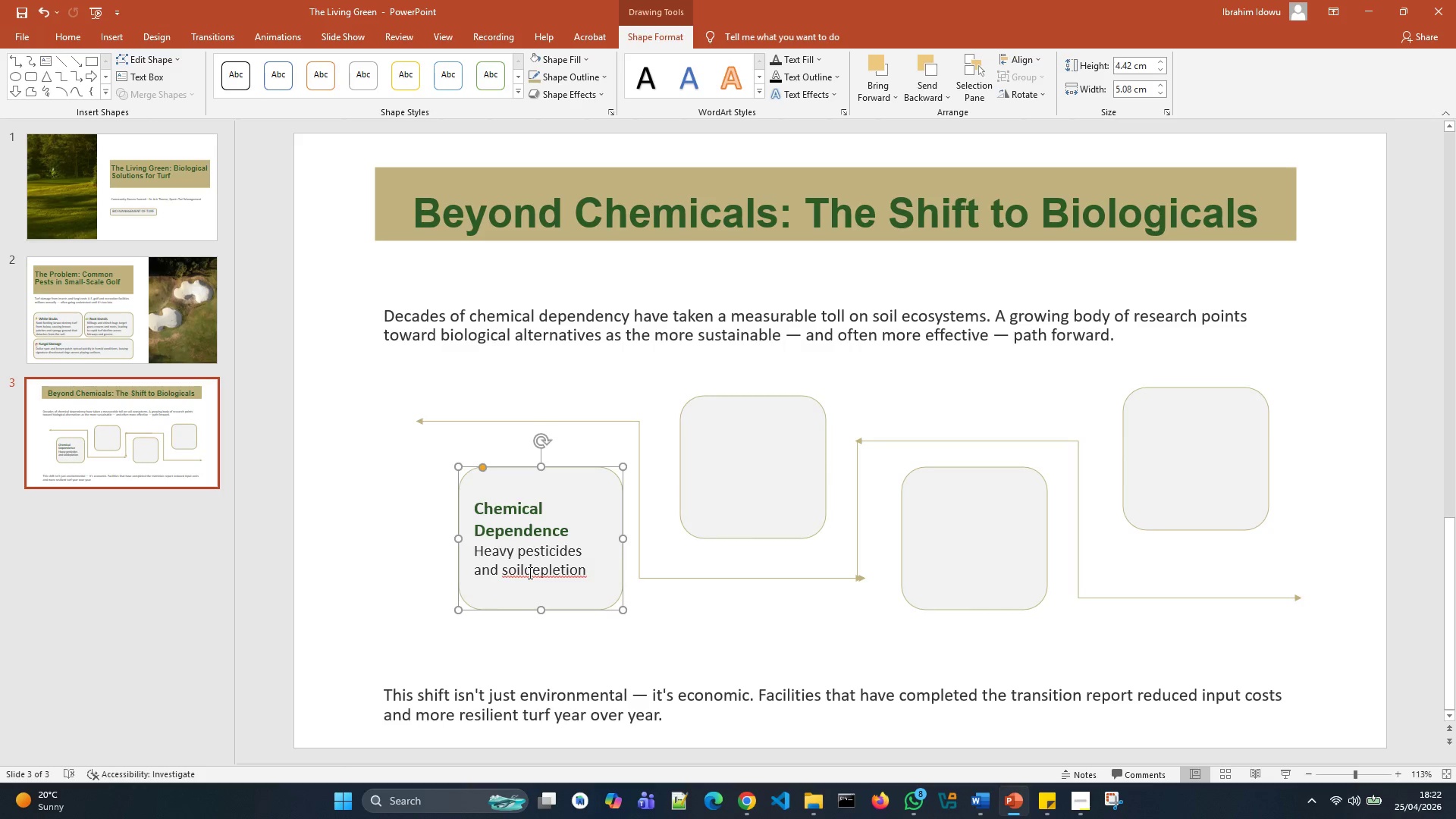 
key(Space)
 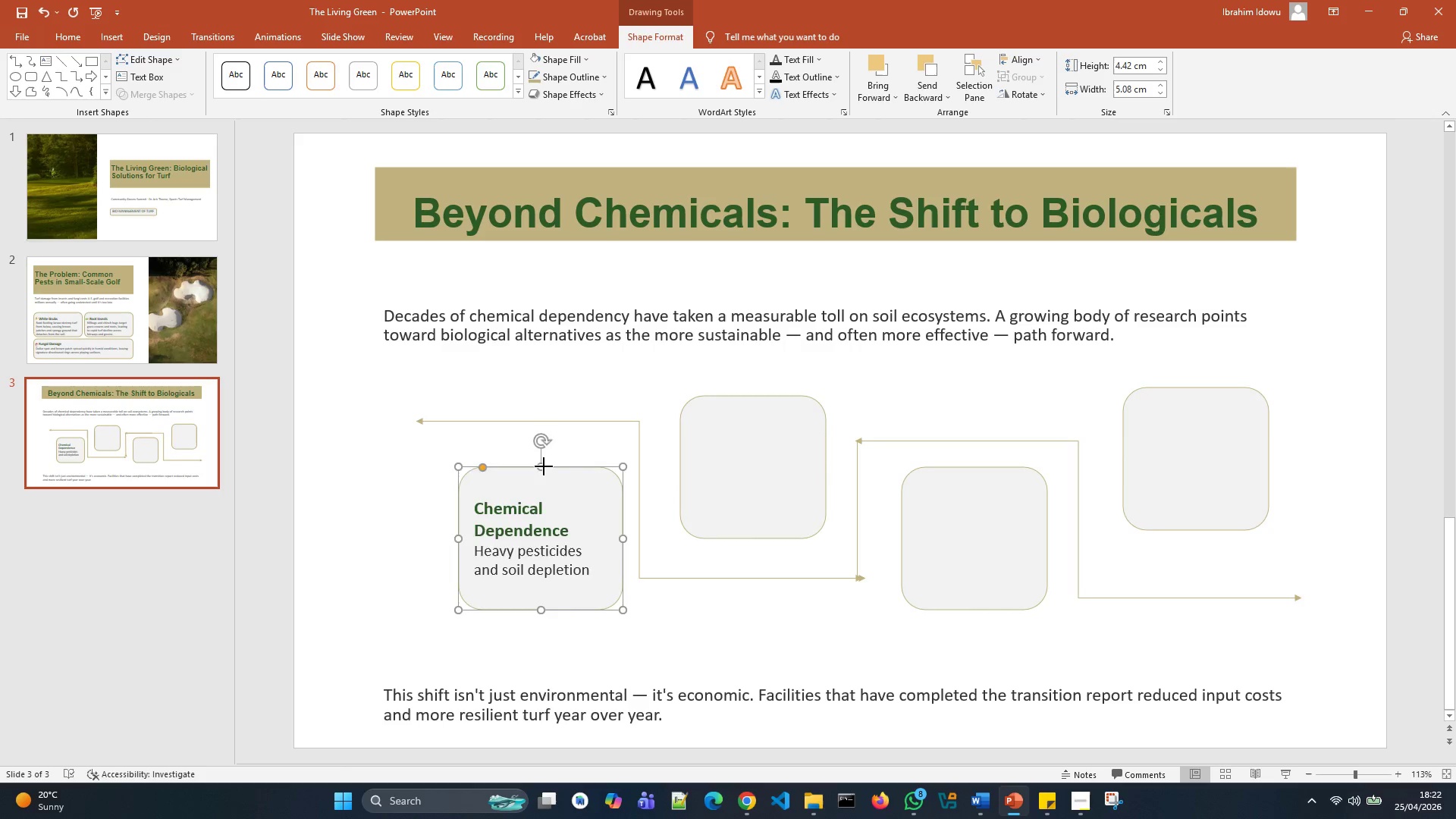 
left_click([544, 466])
 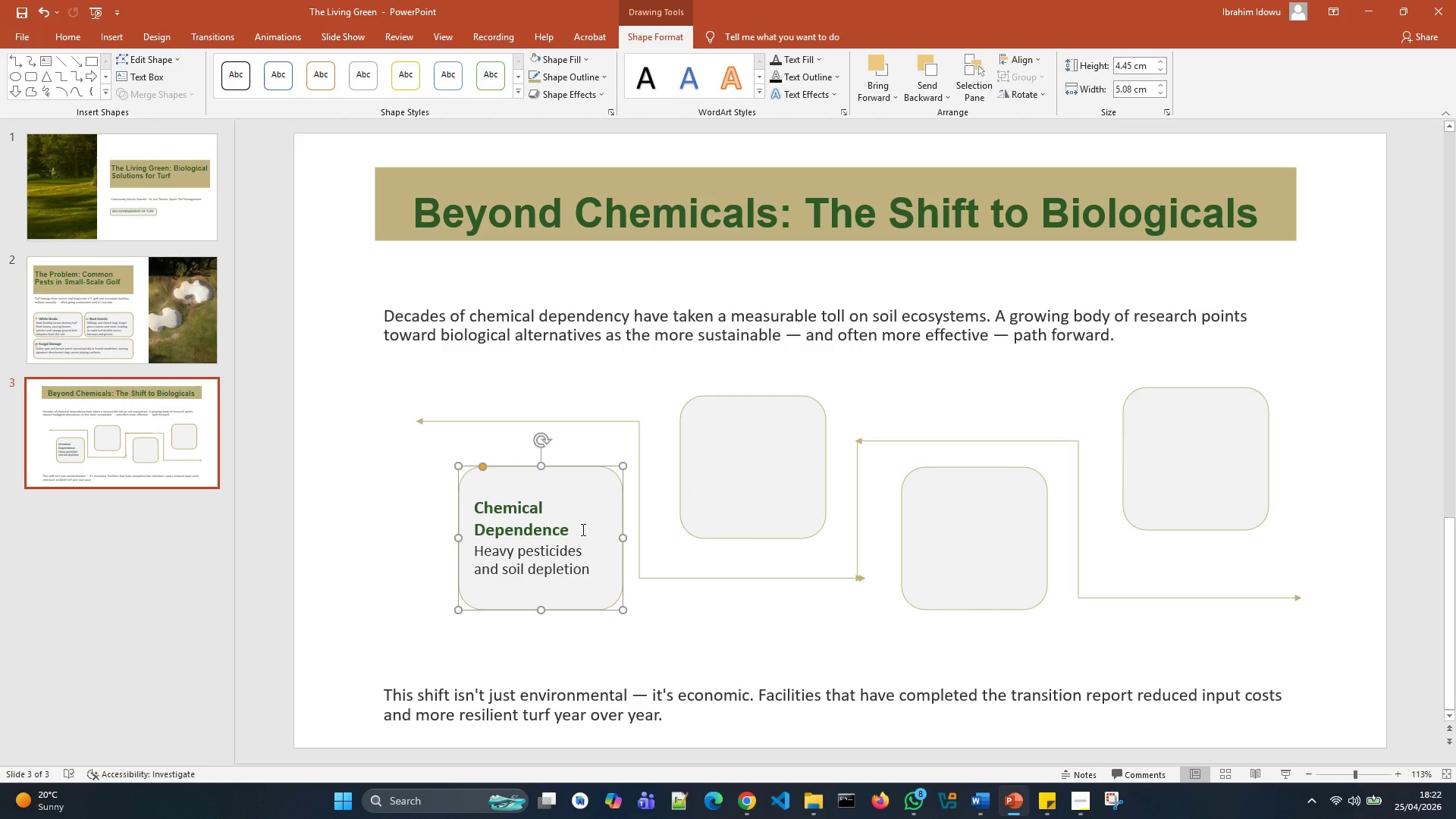 
right_click([576, 490])
 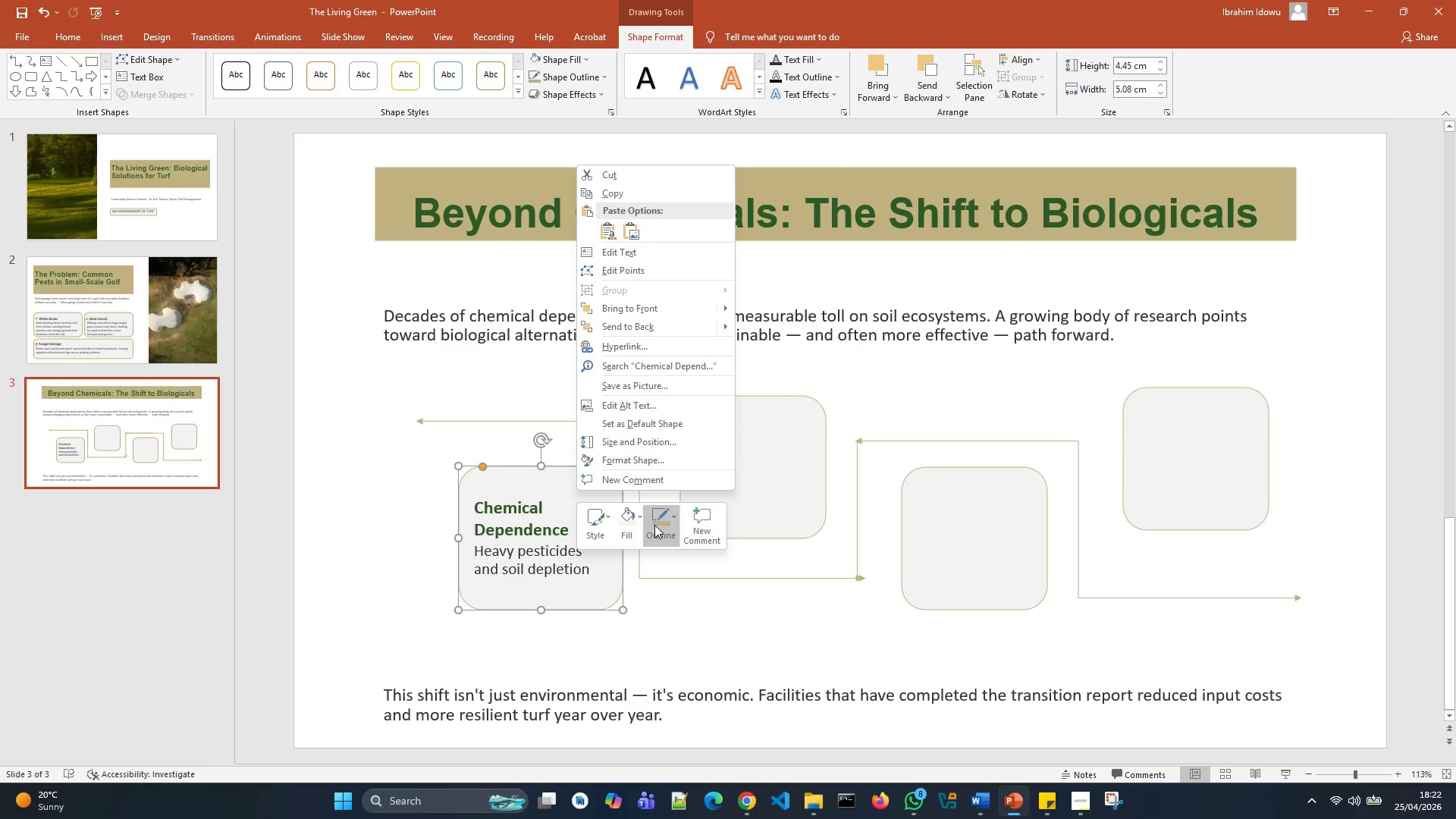 
left_click([665, 518])
 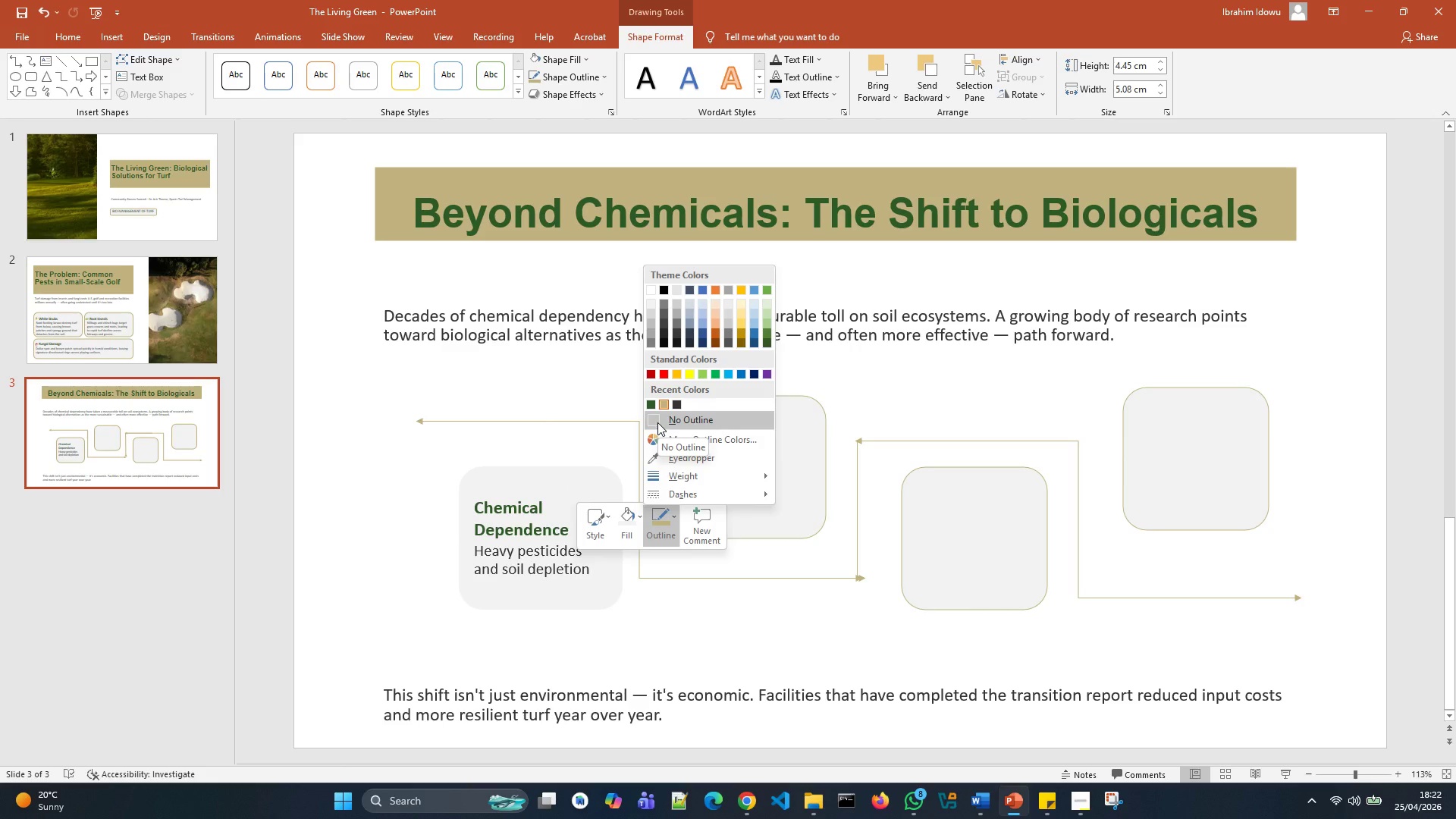 
wait(8.53)
 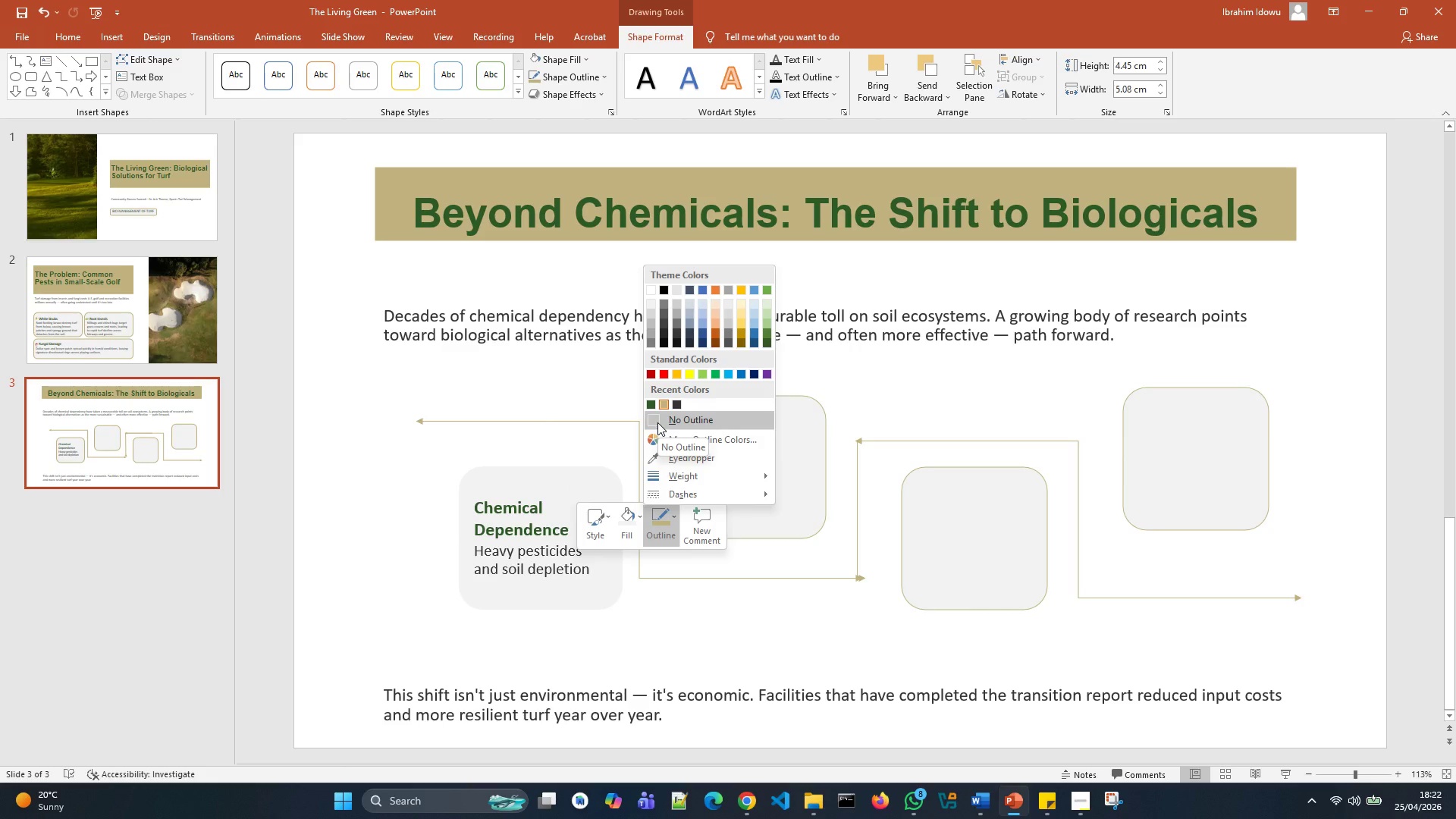 
left_click([623, 529])
 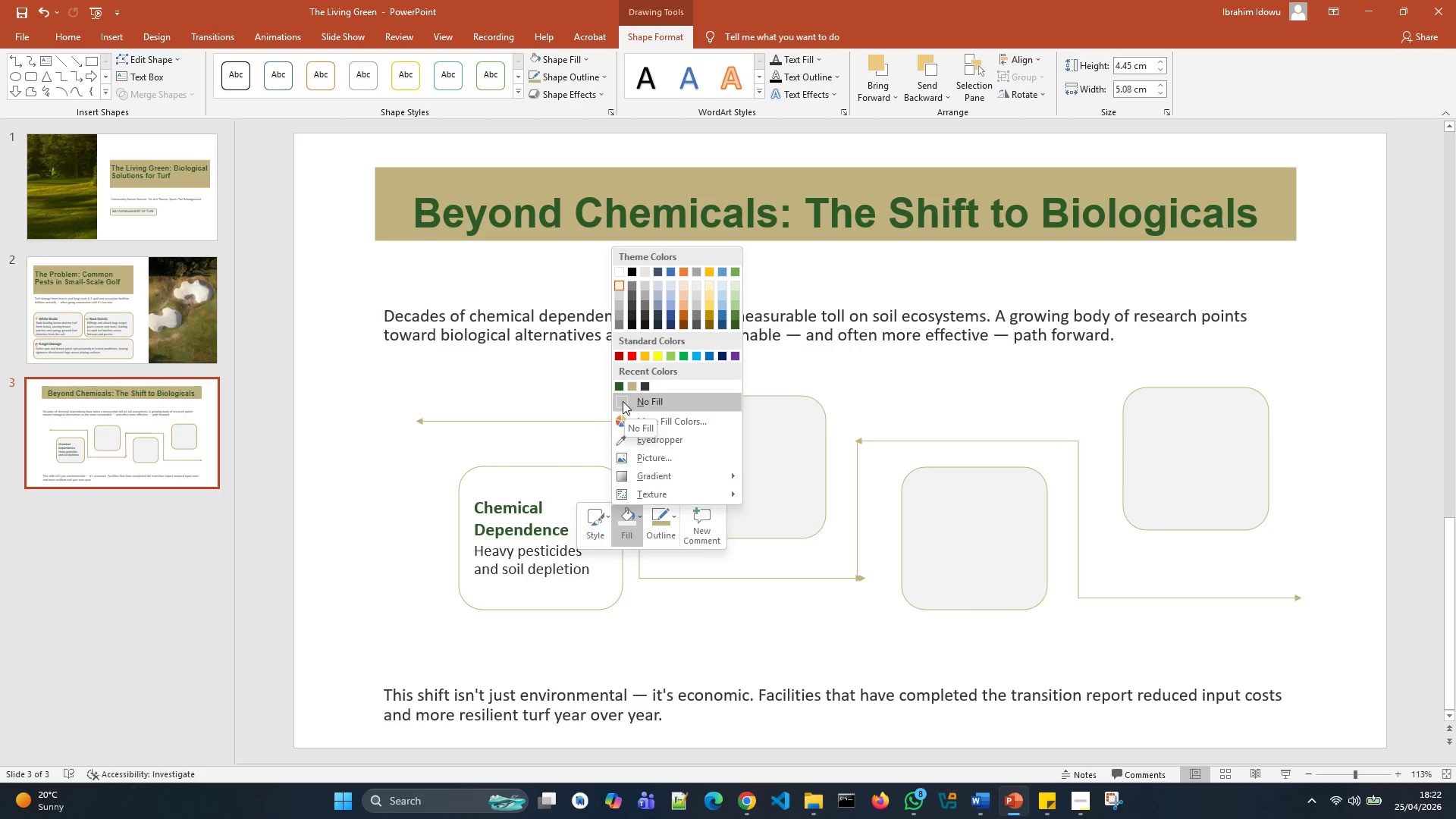 
left_click([623, 401])
 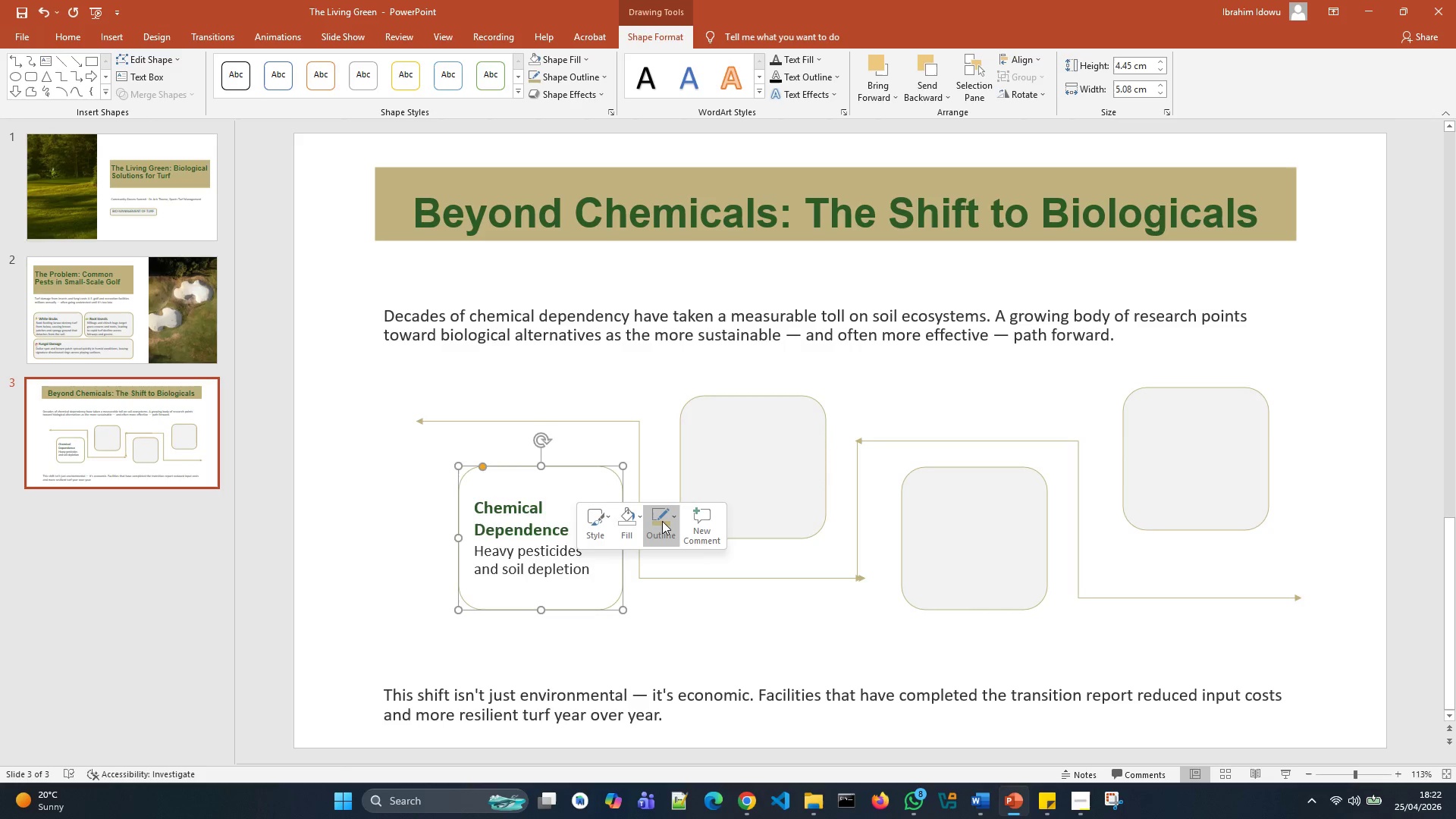 
left_click([663, 522])
 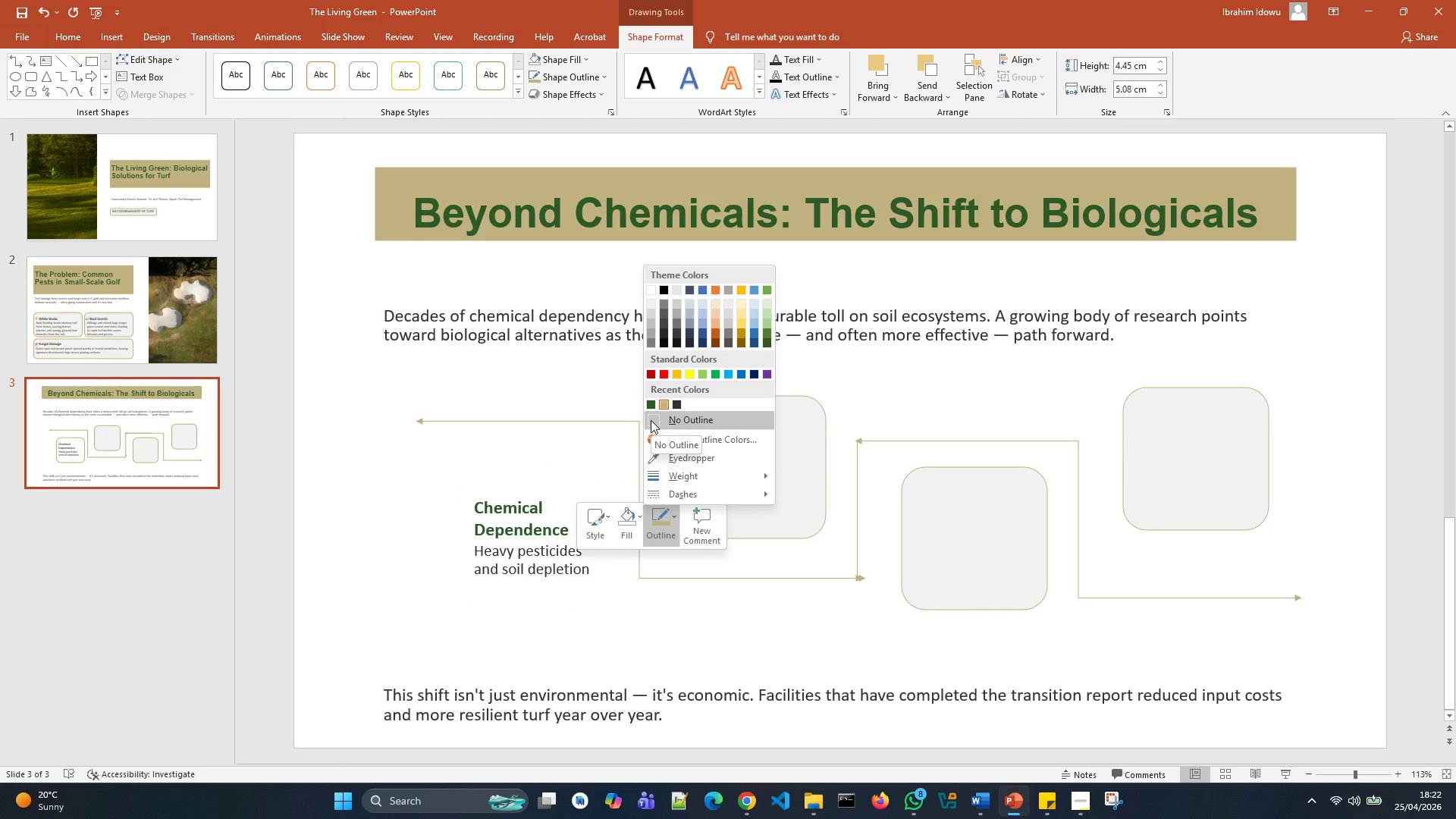 
left_click([651, 420])
 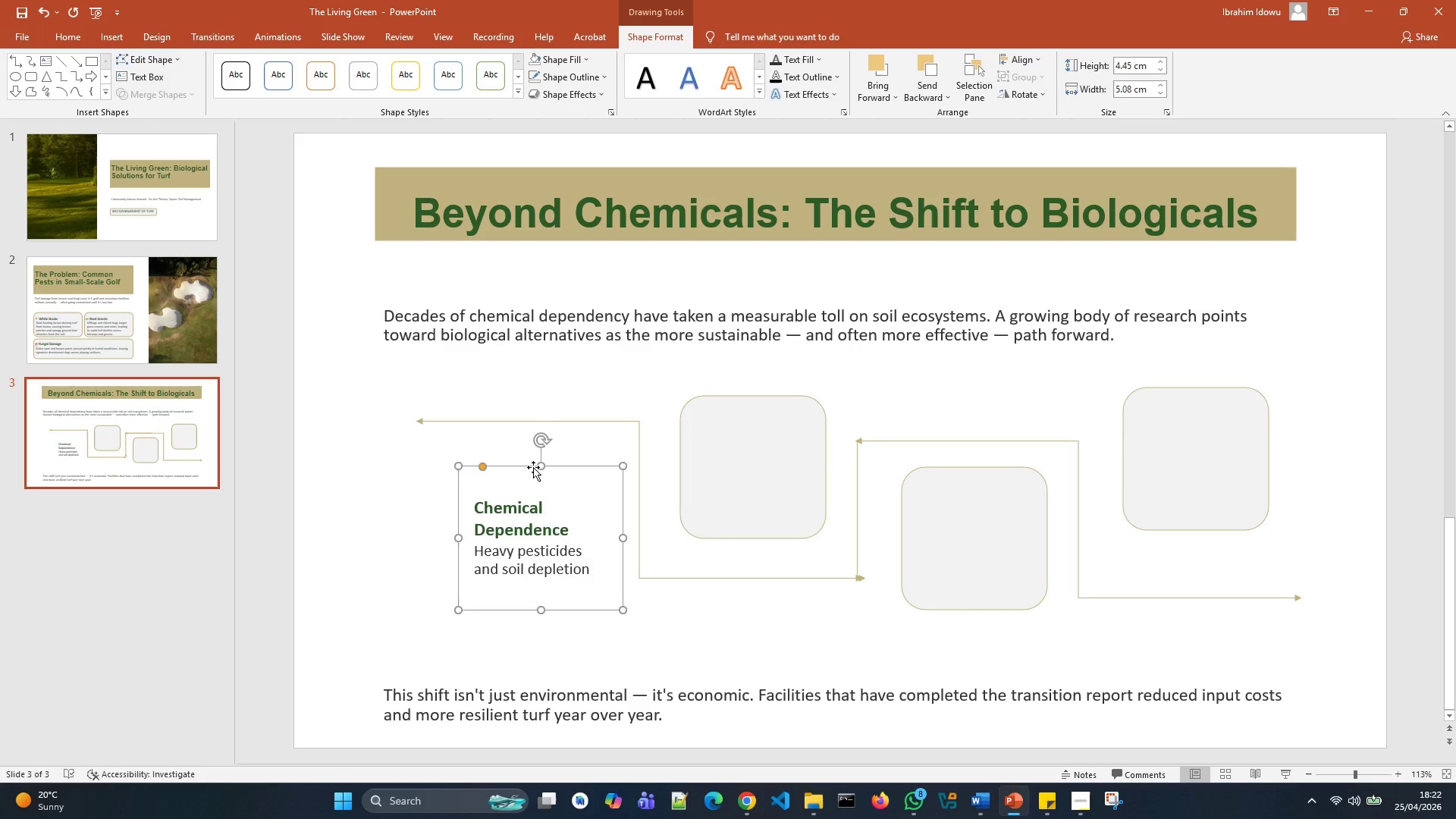 
left_click_drag(start_coordinate=[532, 470], to_coordinate=[538, 457])
 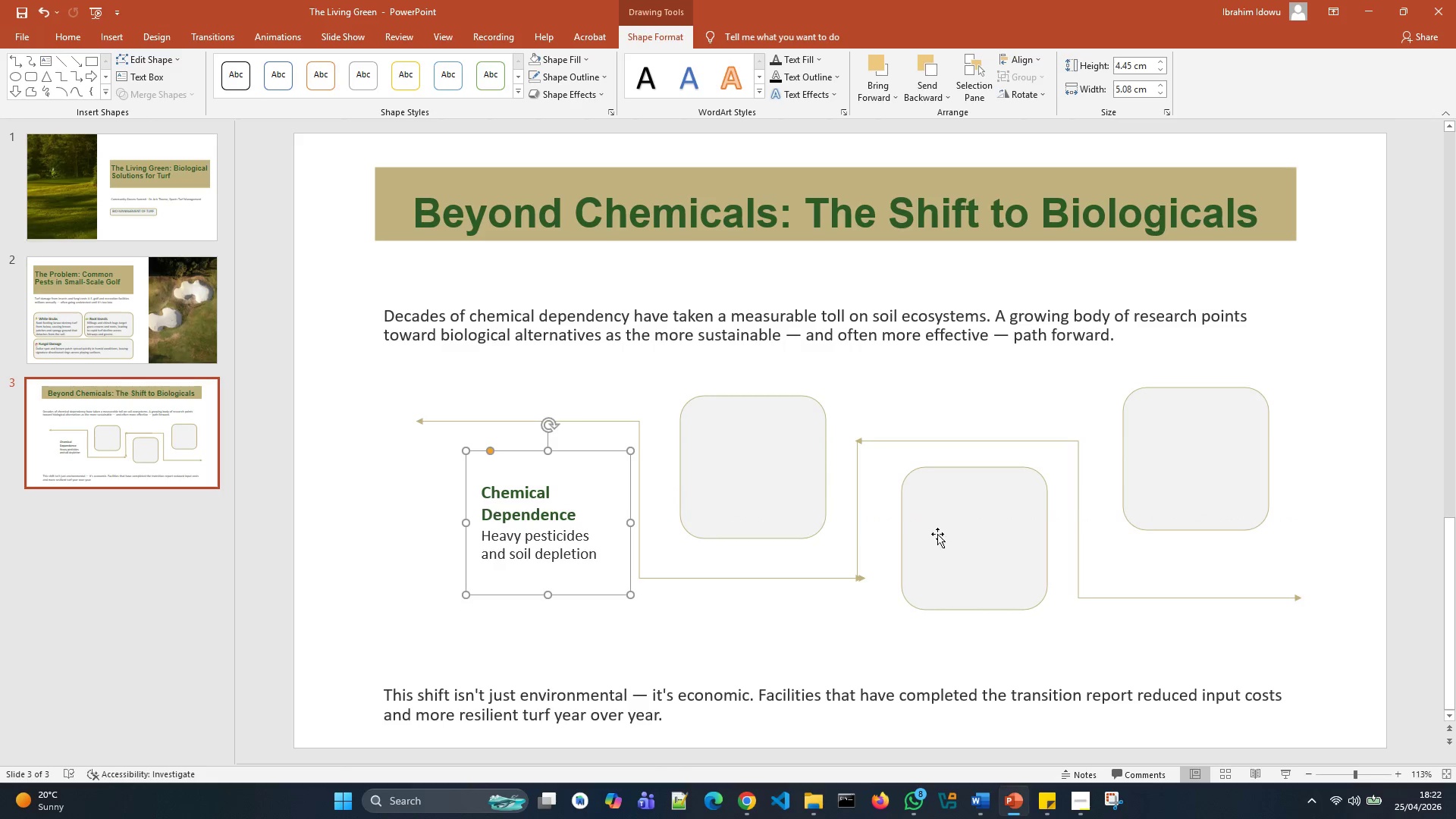 
left_click([962, 535])
 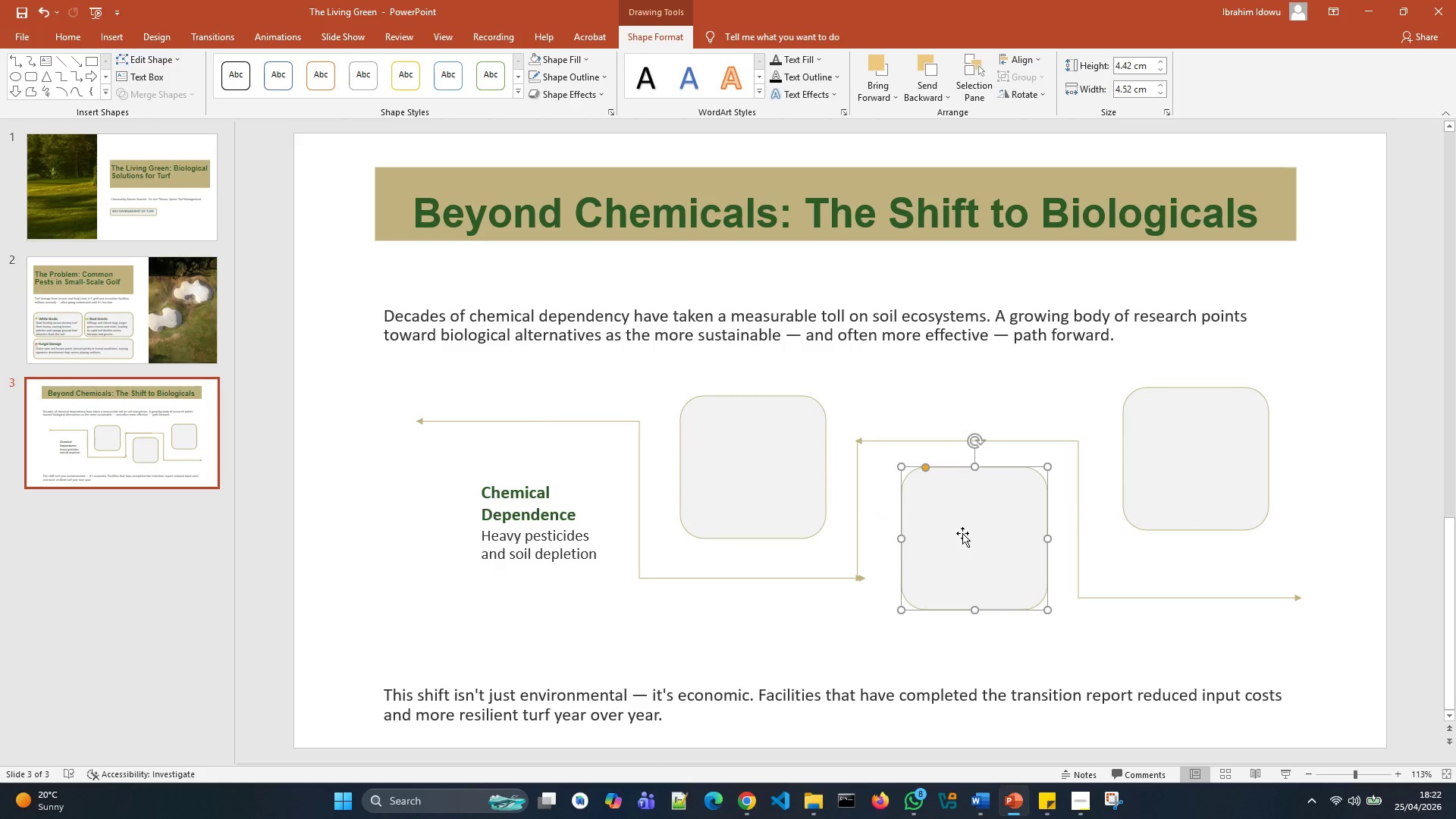 
left_click_drag(start_coordinate=[962, 534], to_coordinate=[963, 515])
 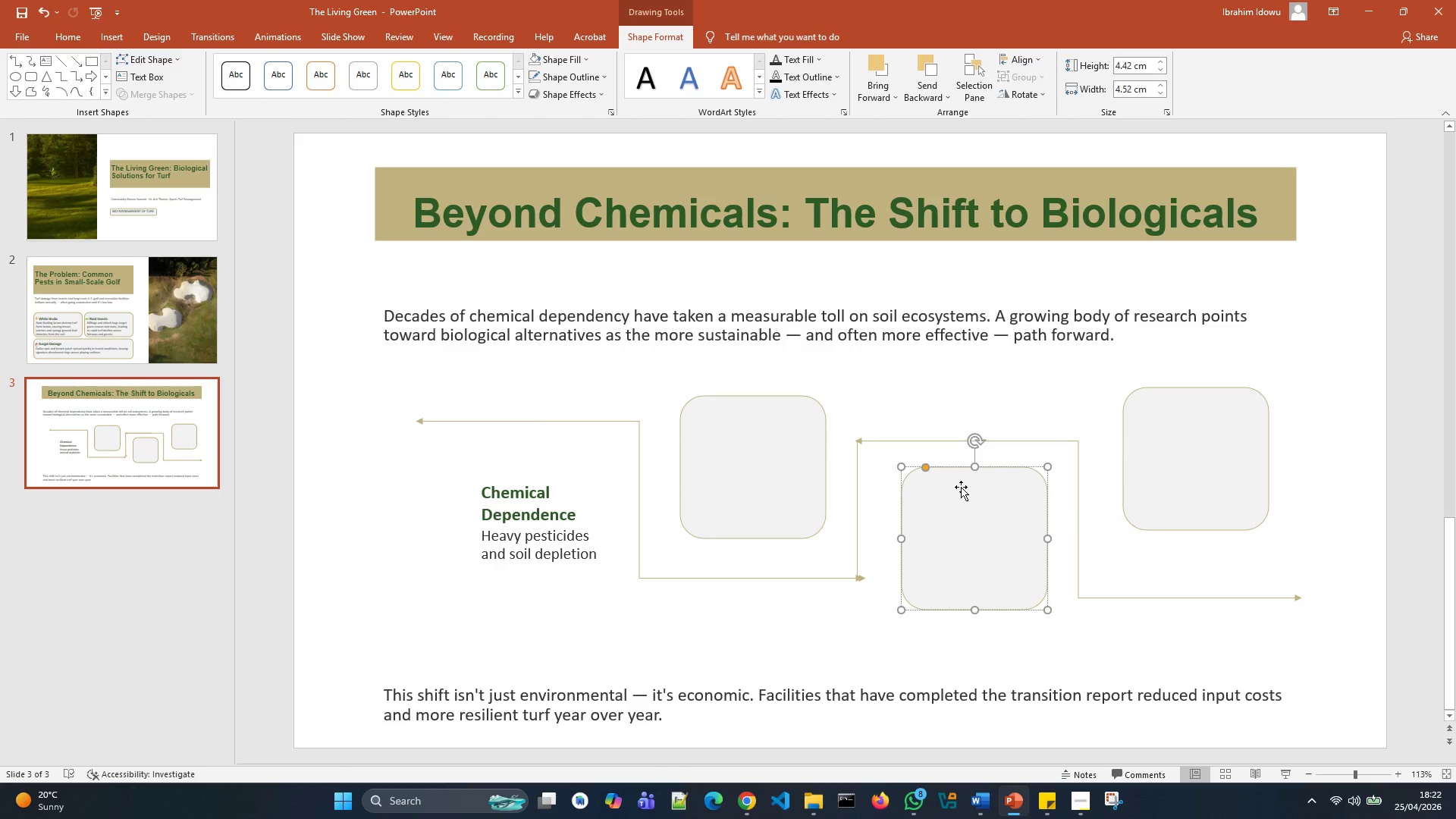 
left_click_drag(start_coordinate=[961, 487], to_coordinate=[959, 467])
 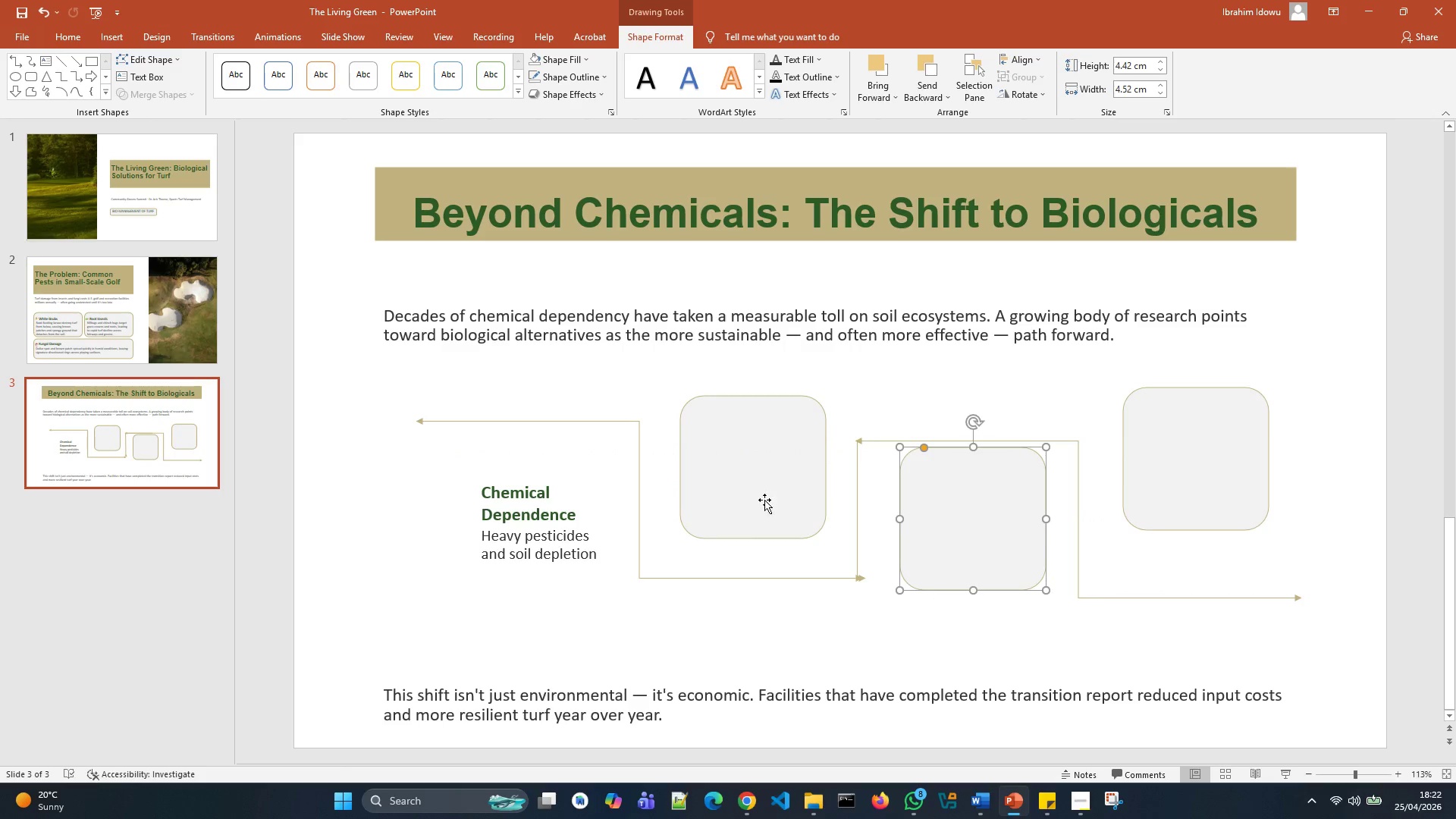 
left_click([758, 497])
 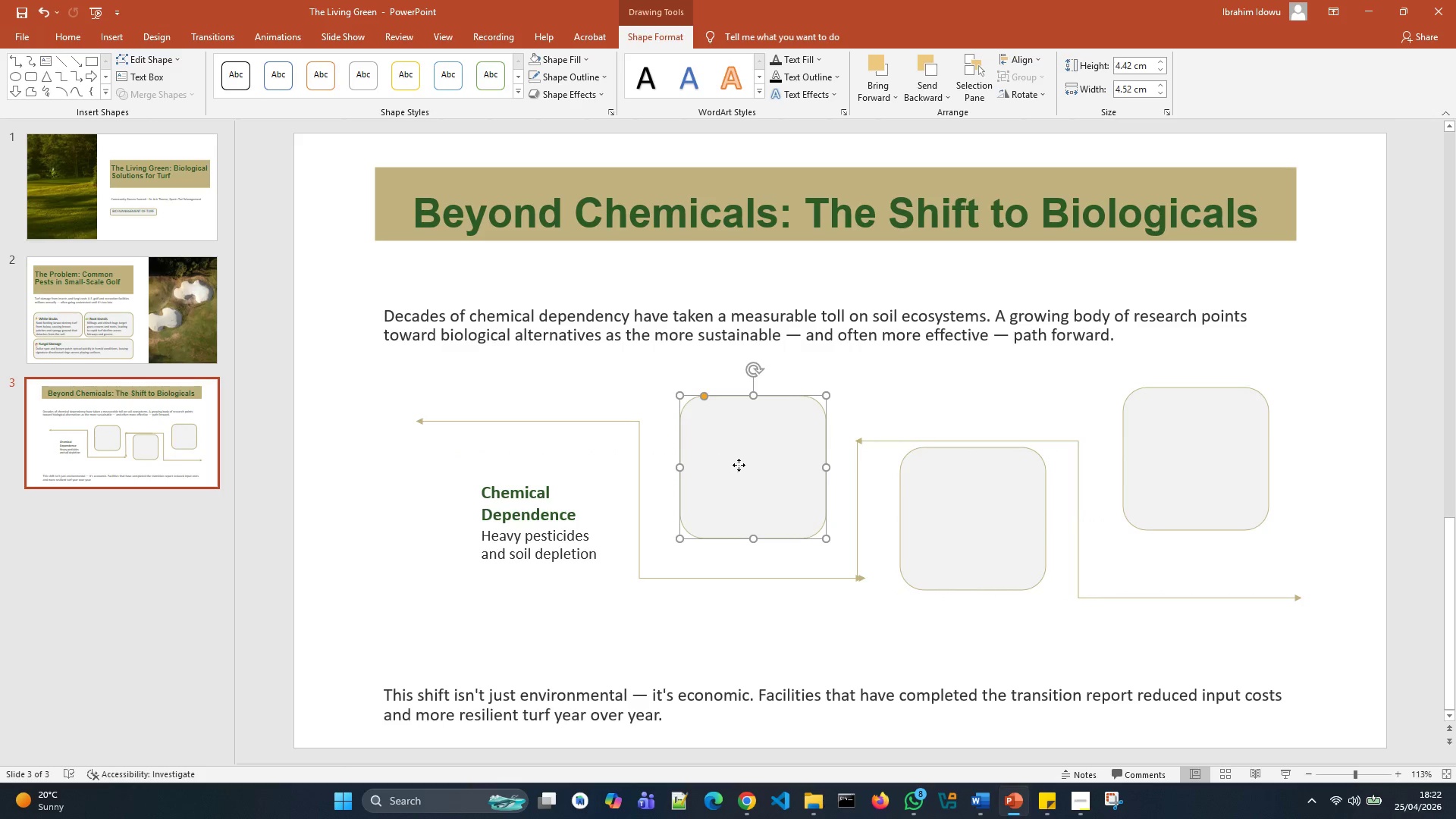 
double_click([739, 465])
 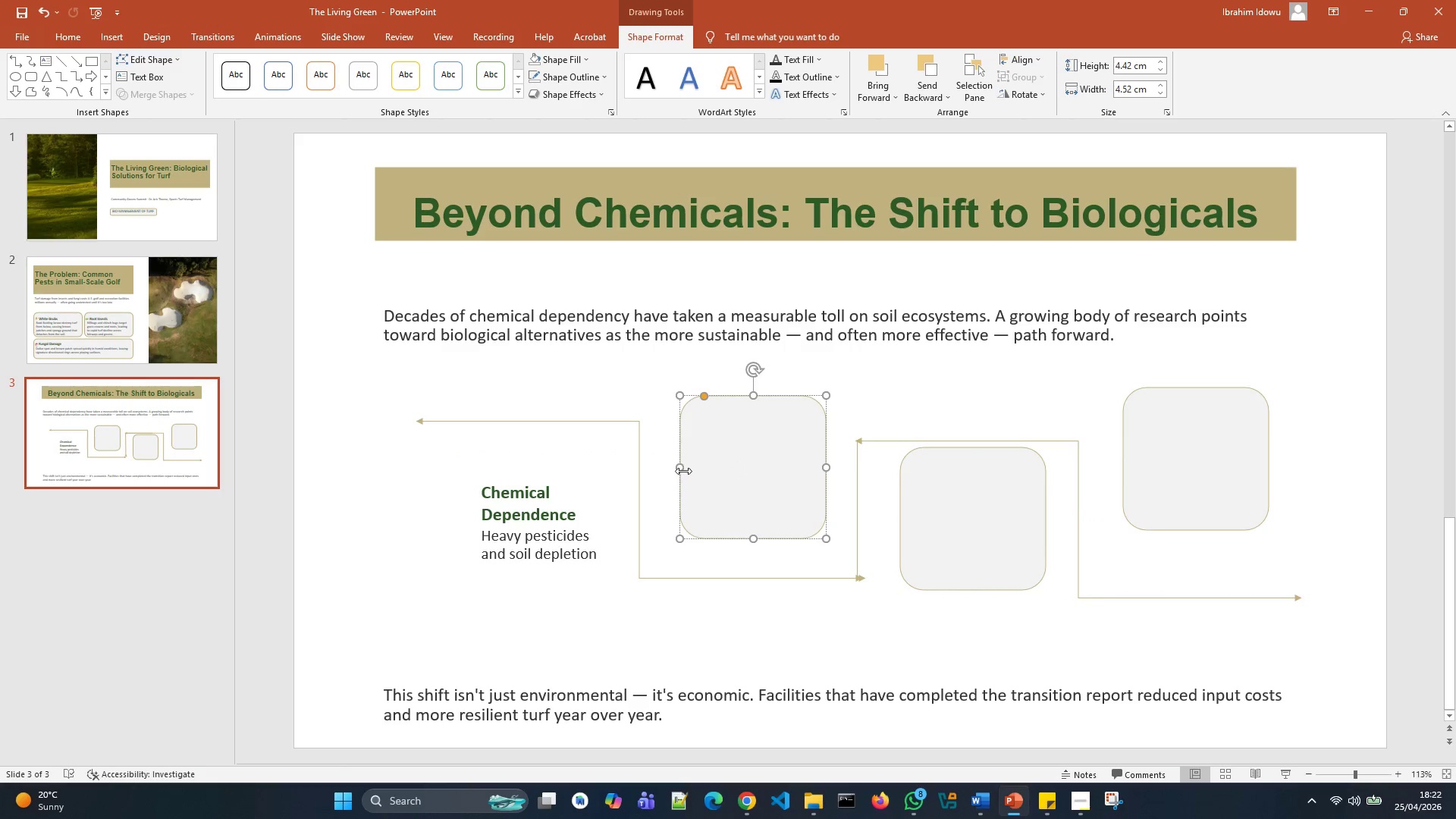 
left_click_drag(start_coordinate=[682, 469], to_coordinate=[672, 468])
 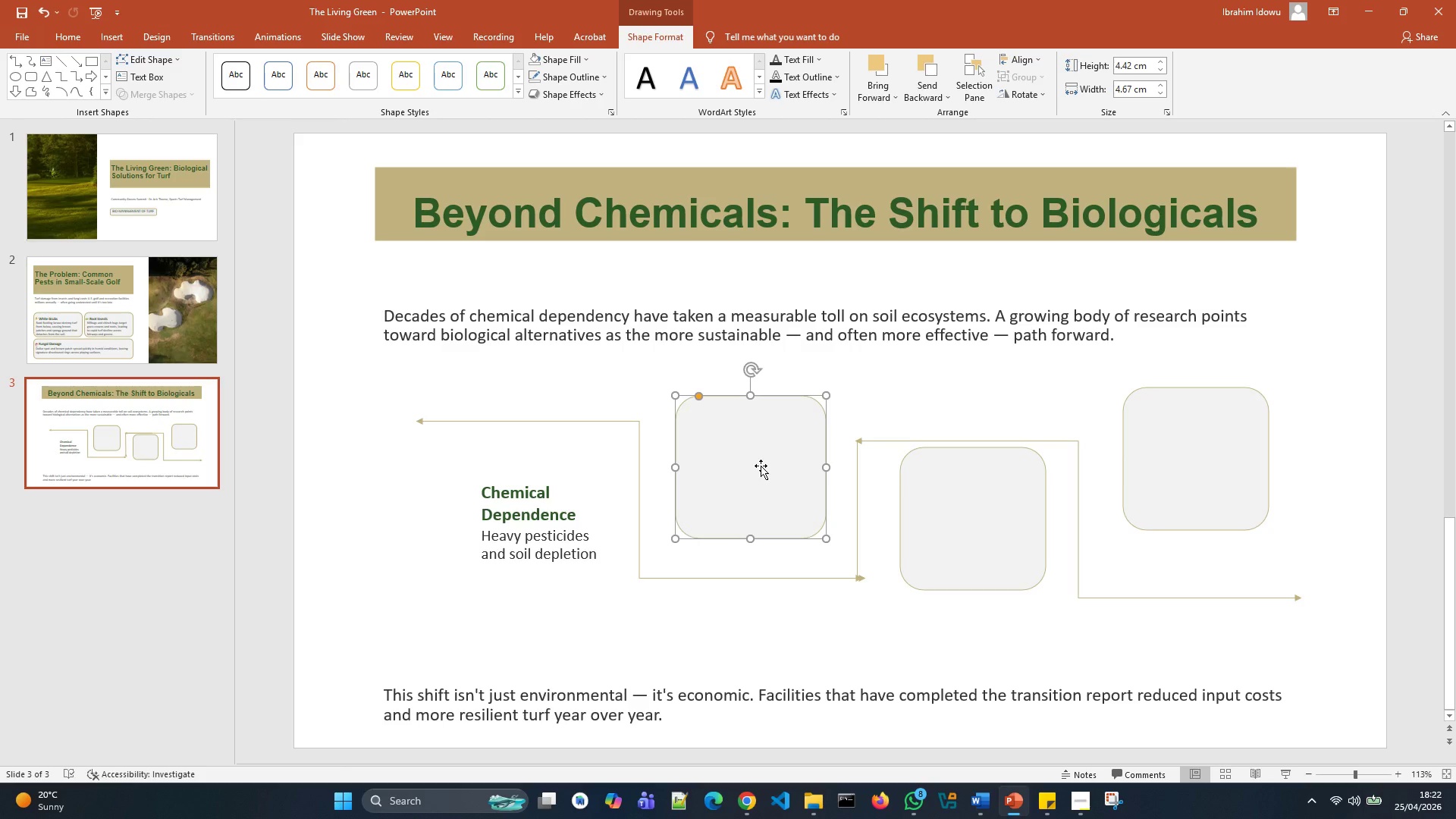 
double_click([761, 466])
 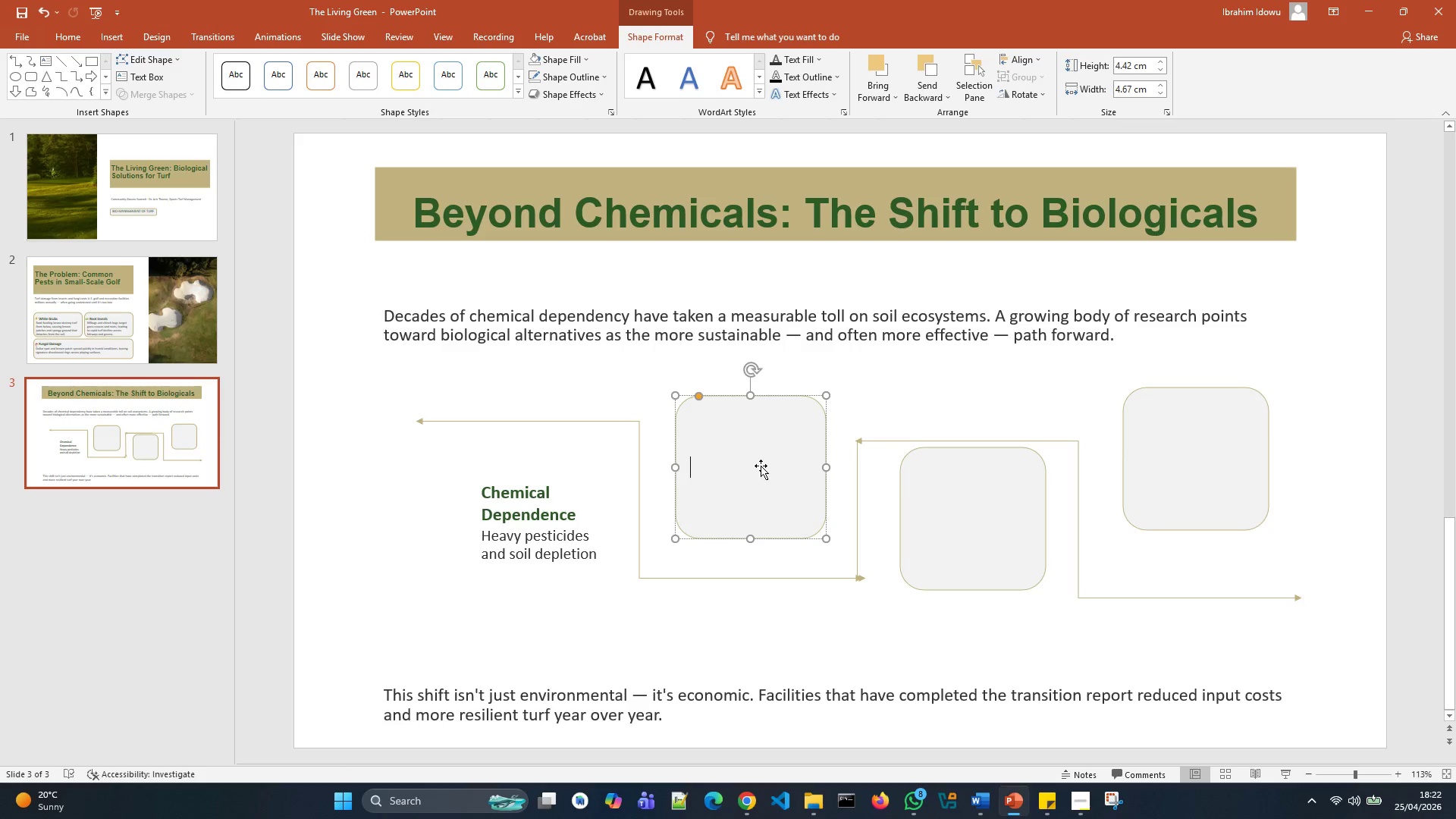 
left_click([761, 466])
 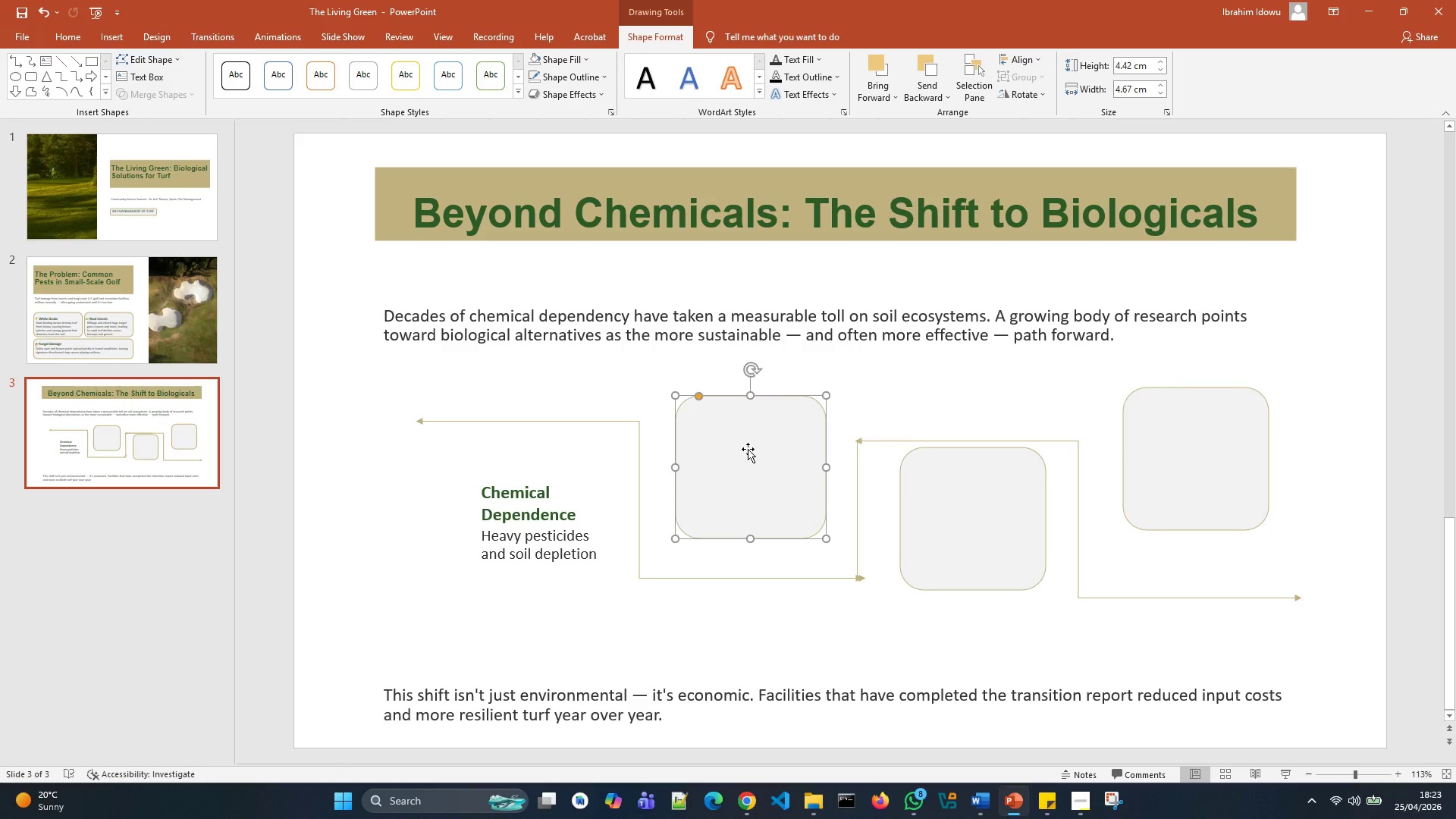 
double_click([748, 449])
 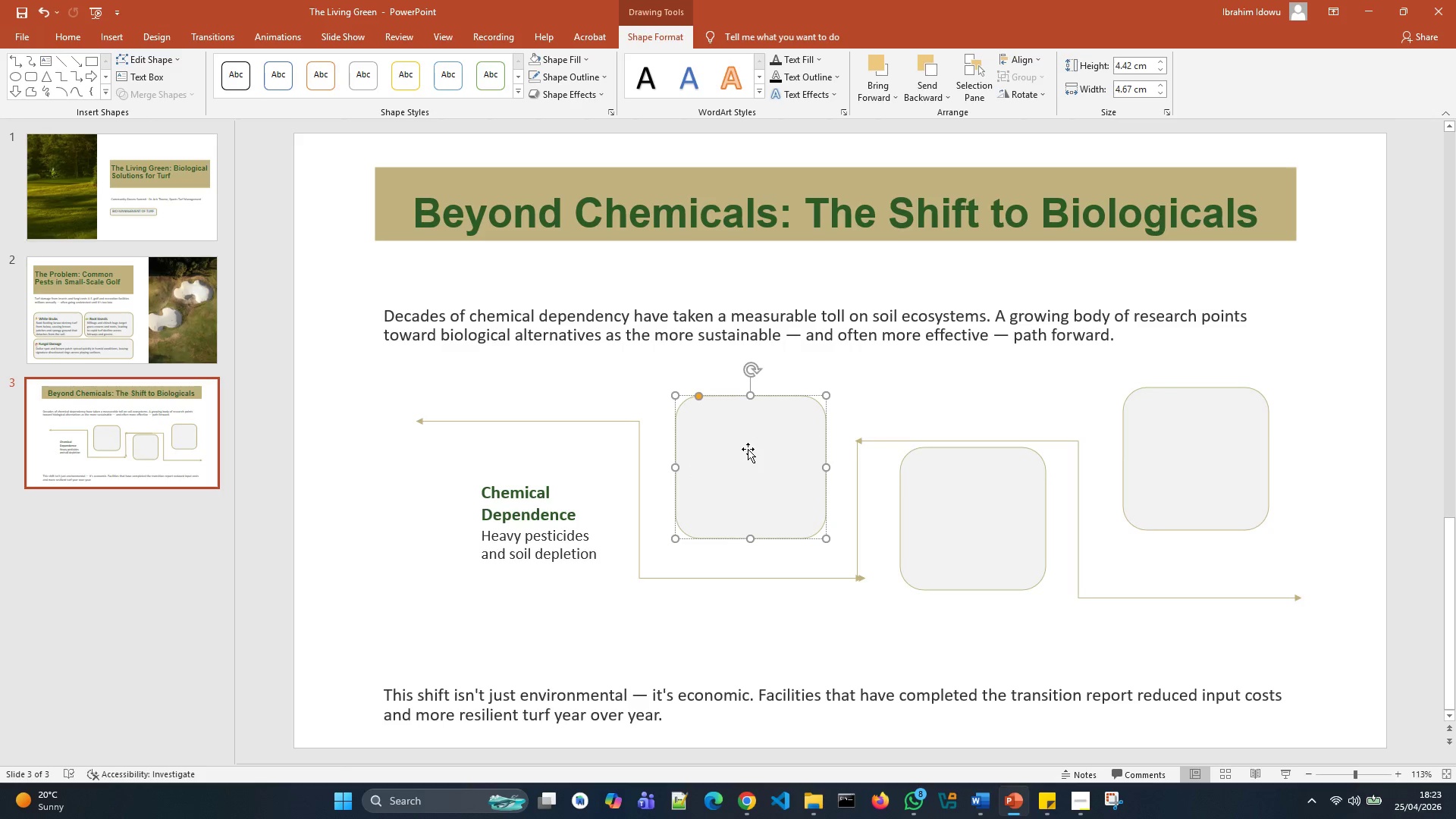 
type(D)
key(Backspace)
type(Soil Healt c)
key(Backspace)
key(Backspace)
type(h Concerns)
 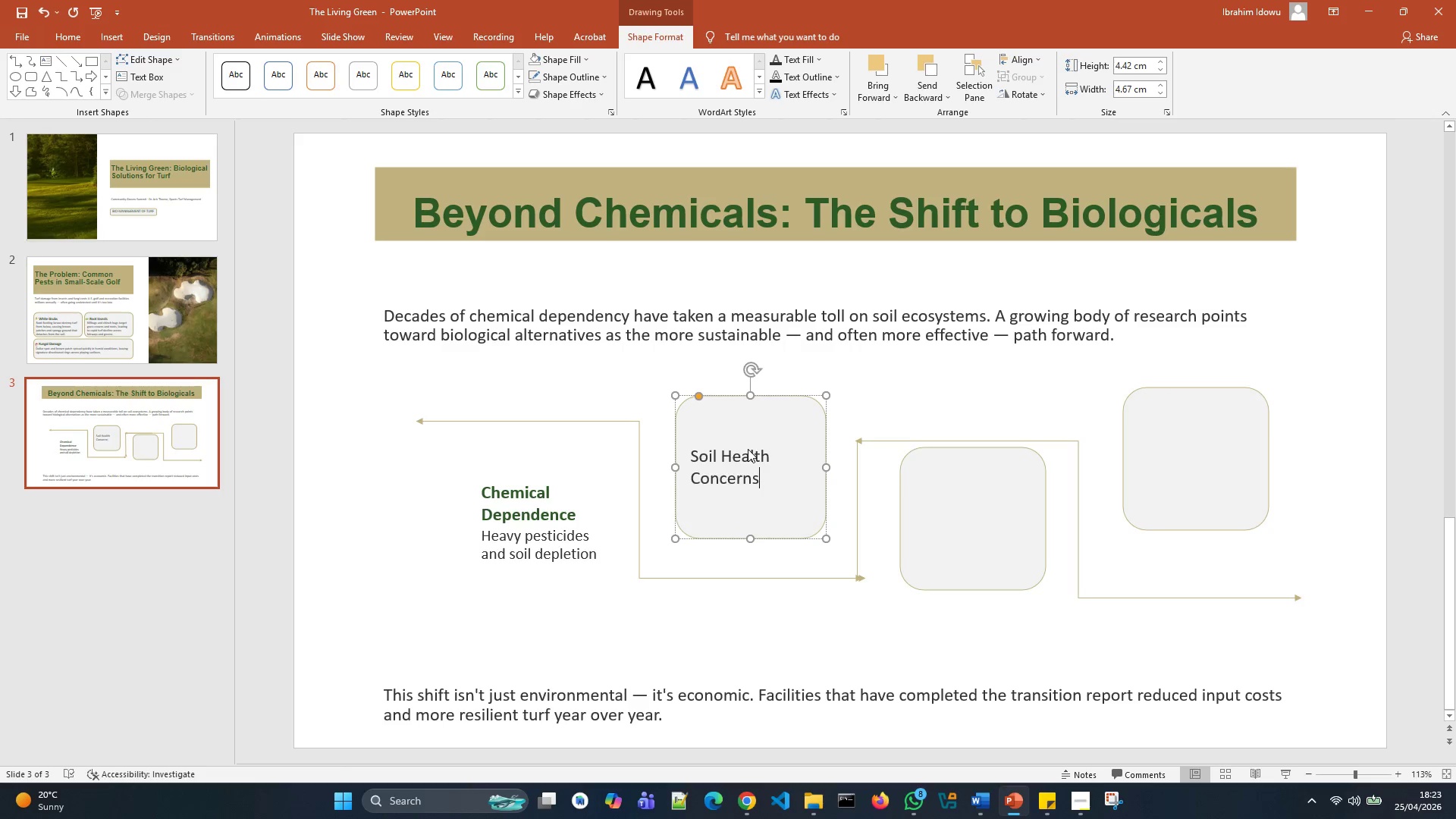 
key(Enter)
 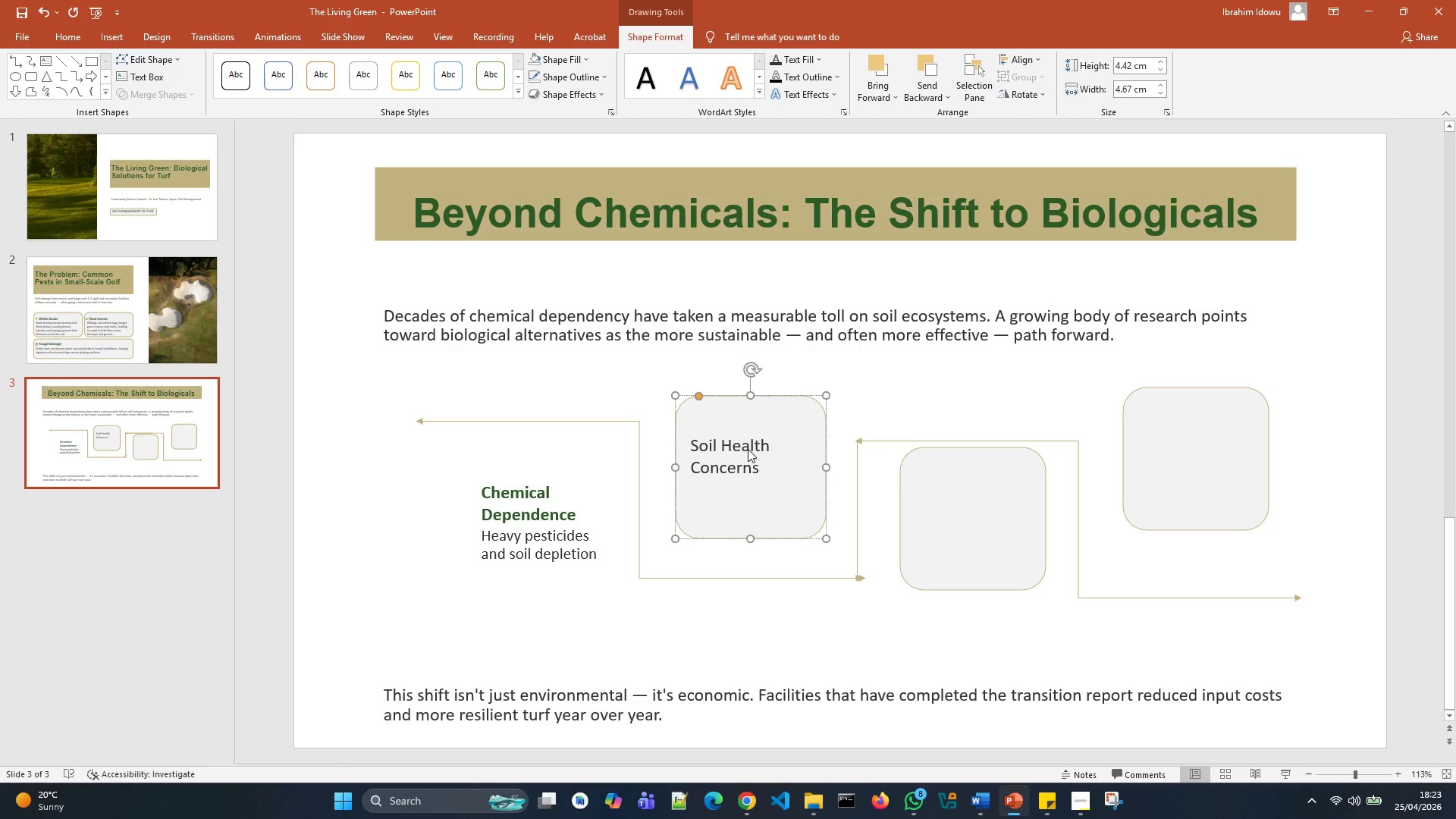 
type(Microbiome disruption and resistance)
 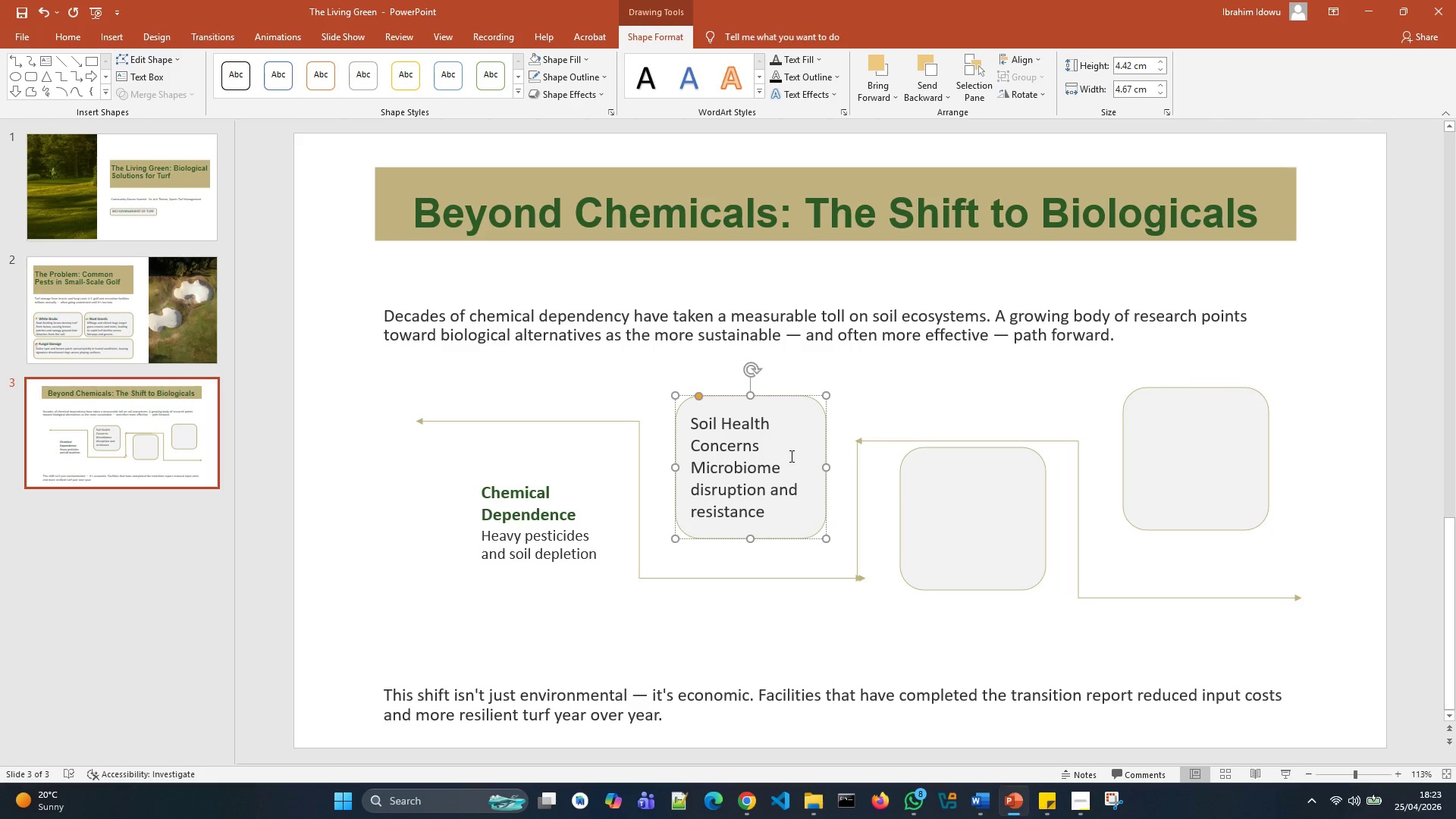 
left_click_drag(start_coordinate=[765, 436], to_coordinate=[702, 417])
 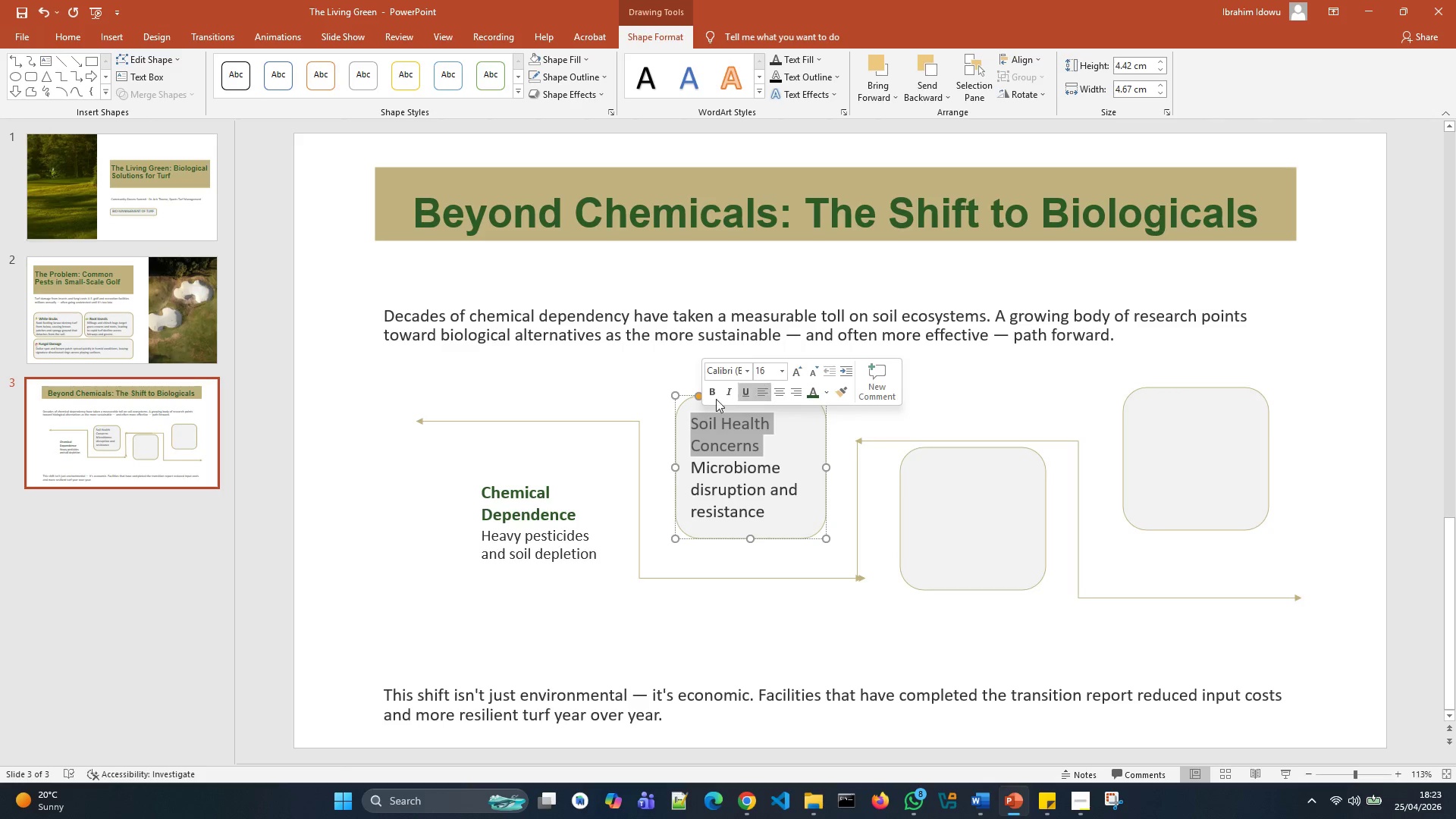 
left_click([708, 394])
 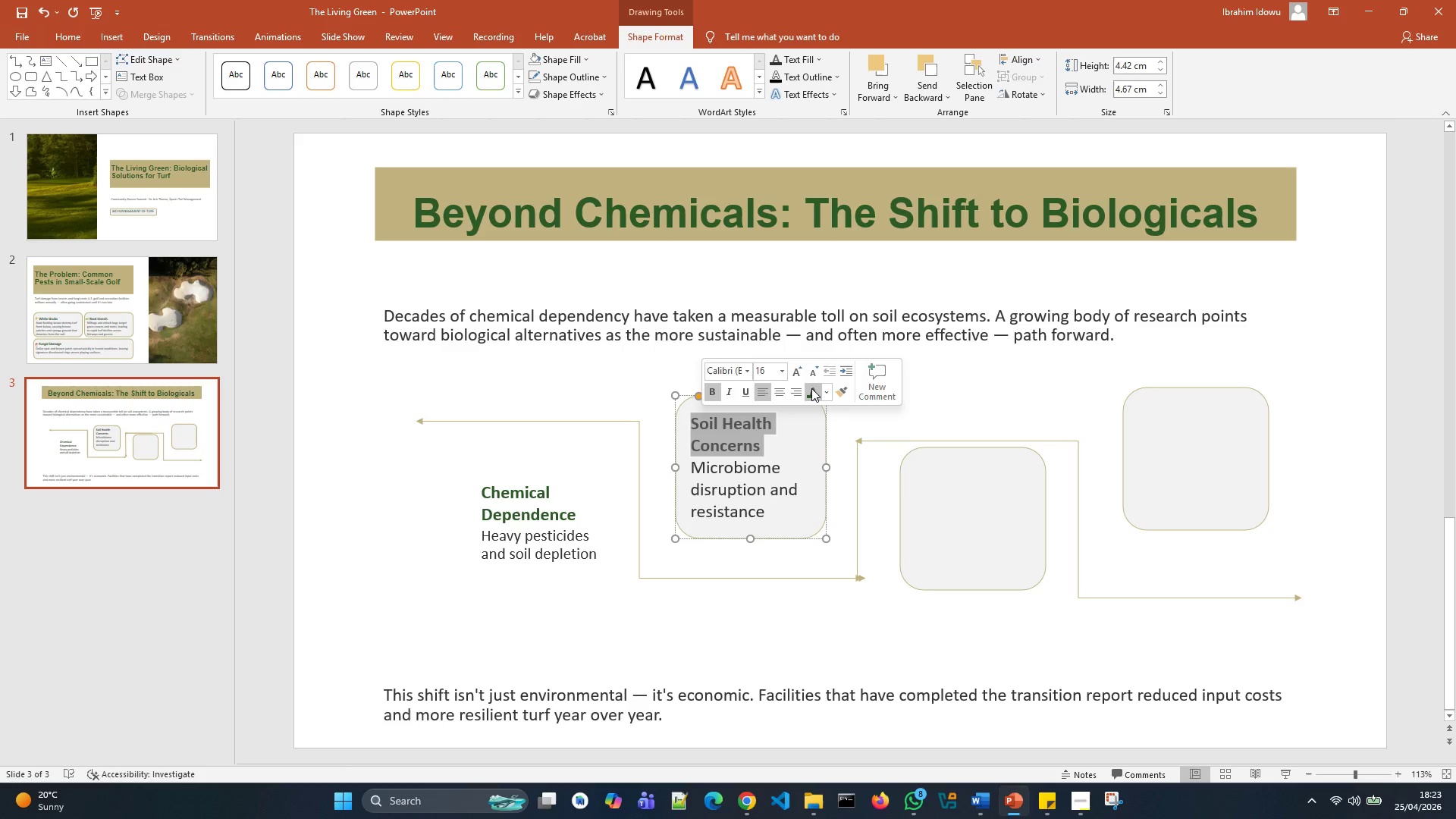 
left_click([811, 388])
 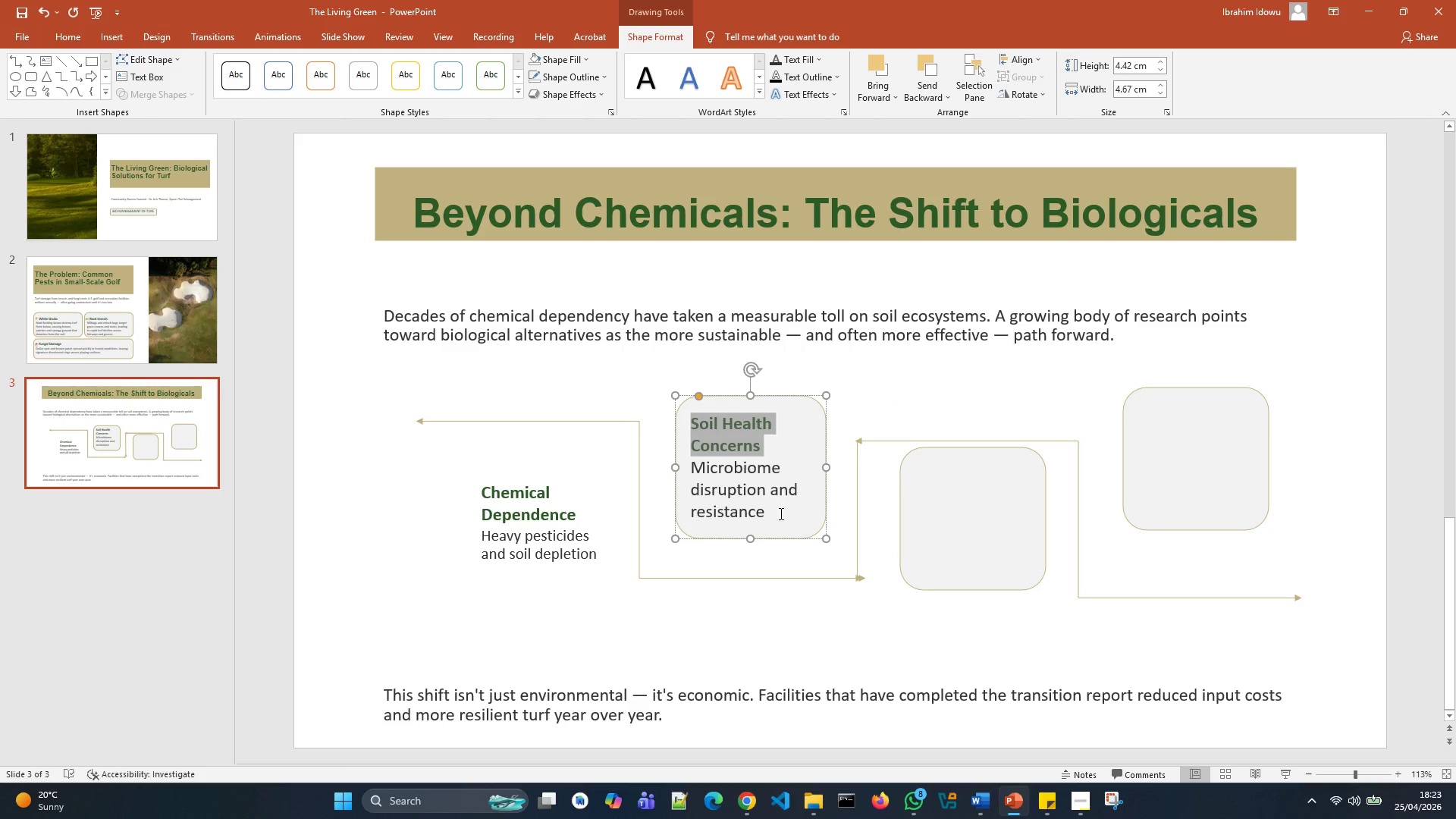 
left_click_drag(start_coordinate=[770, 520], to_coordinate=[711, 473])
 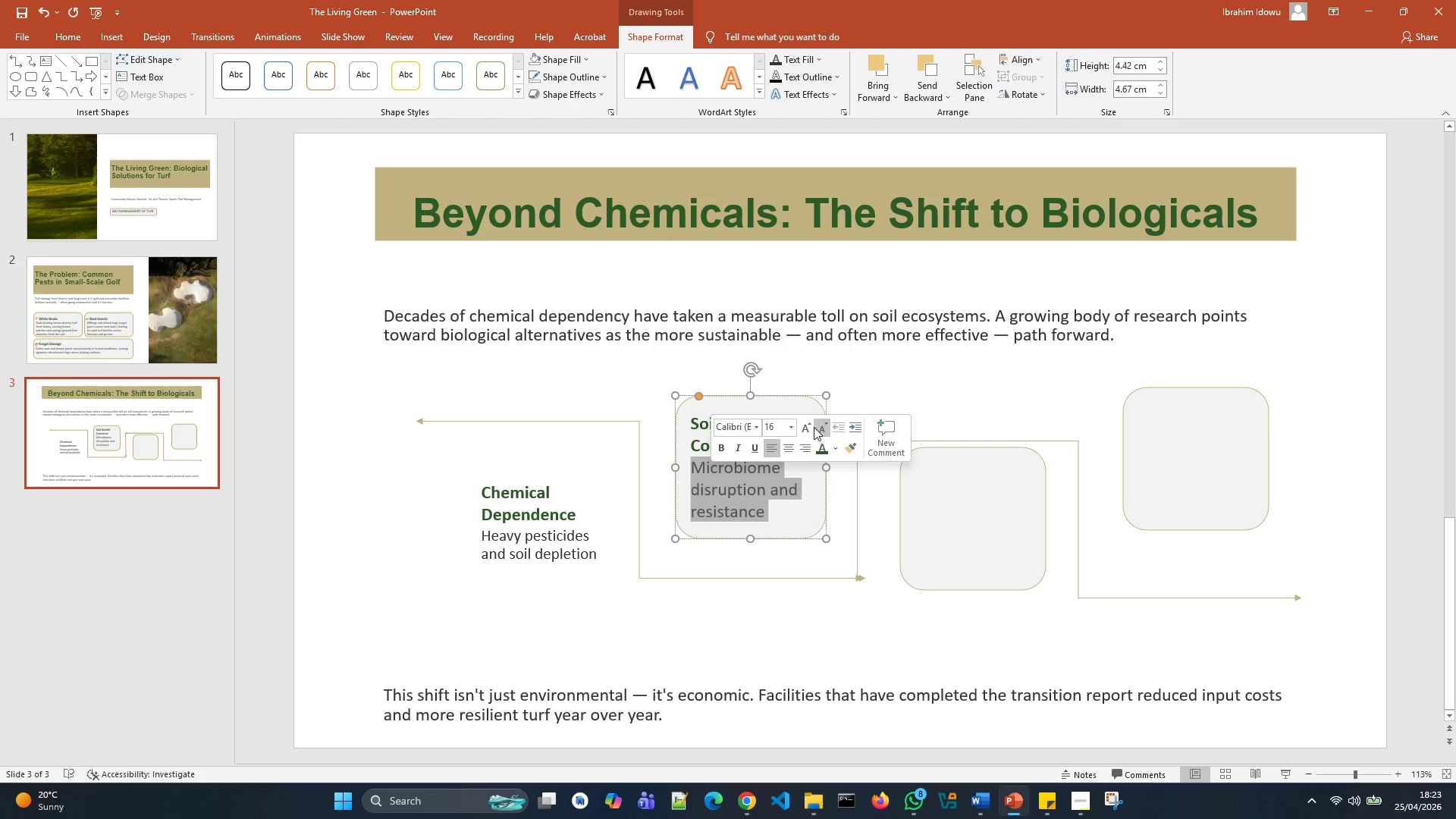 
left_click([814, 427])
 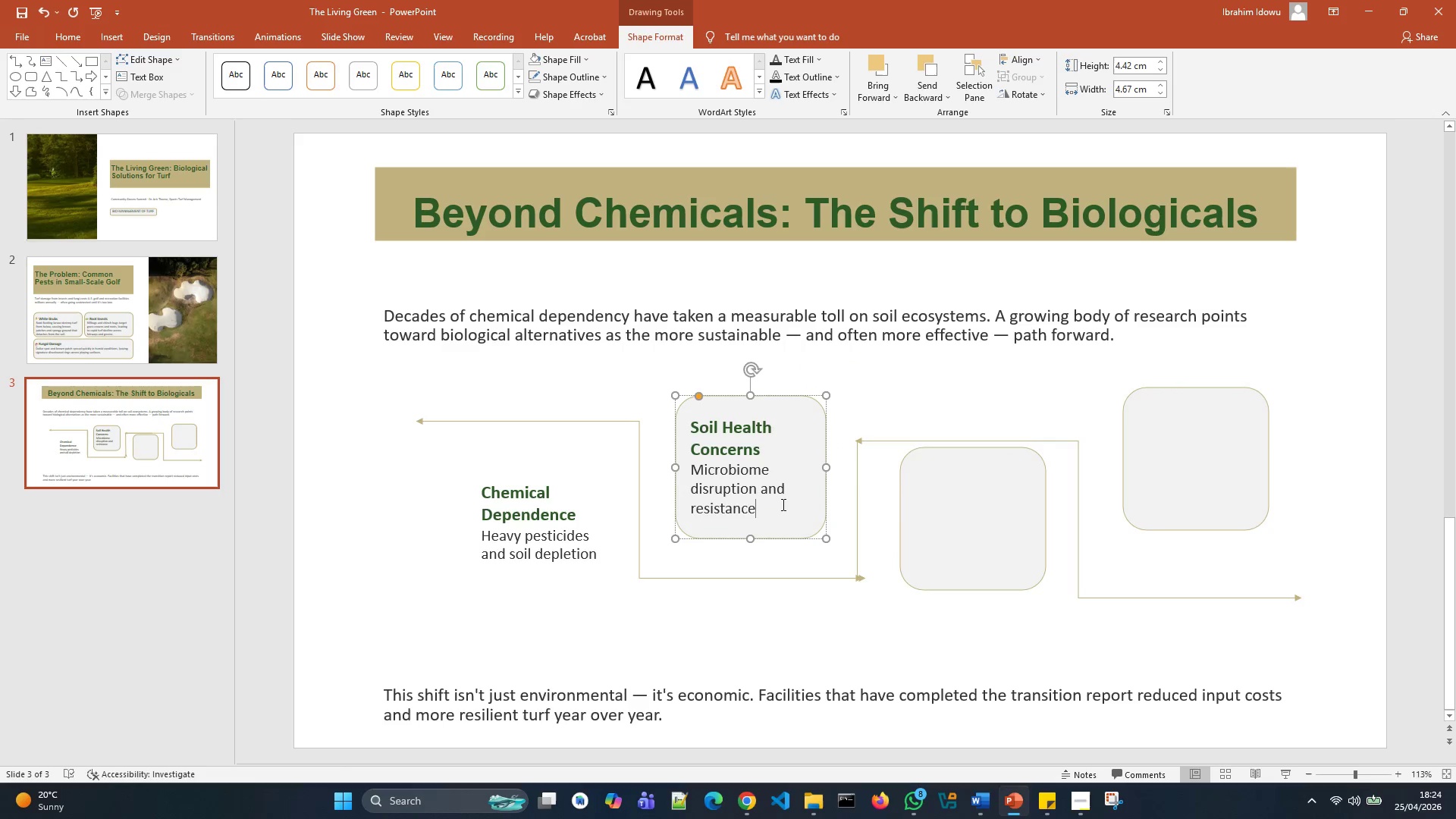 
wait(7.58)
 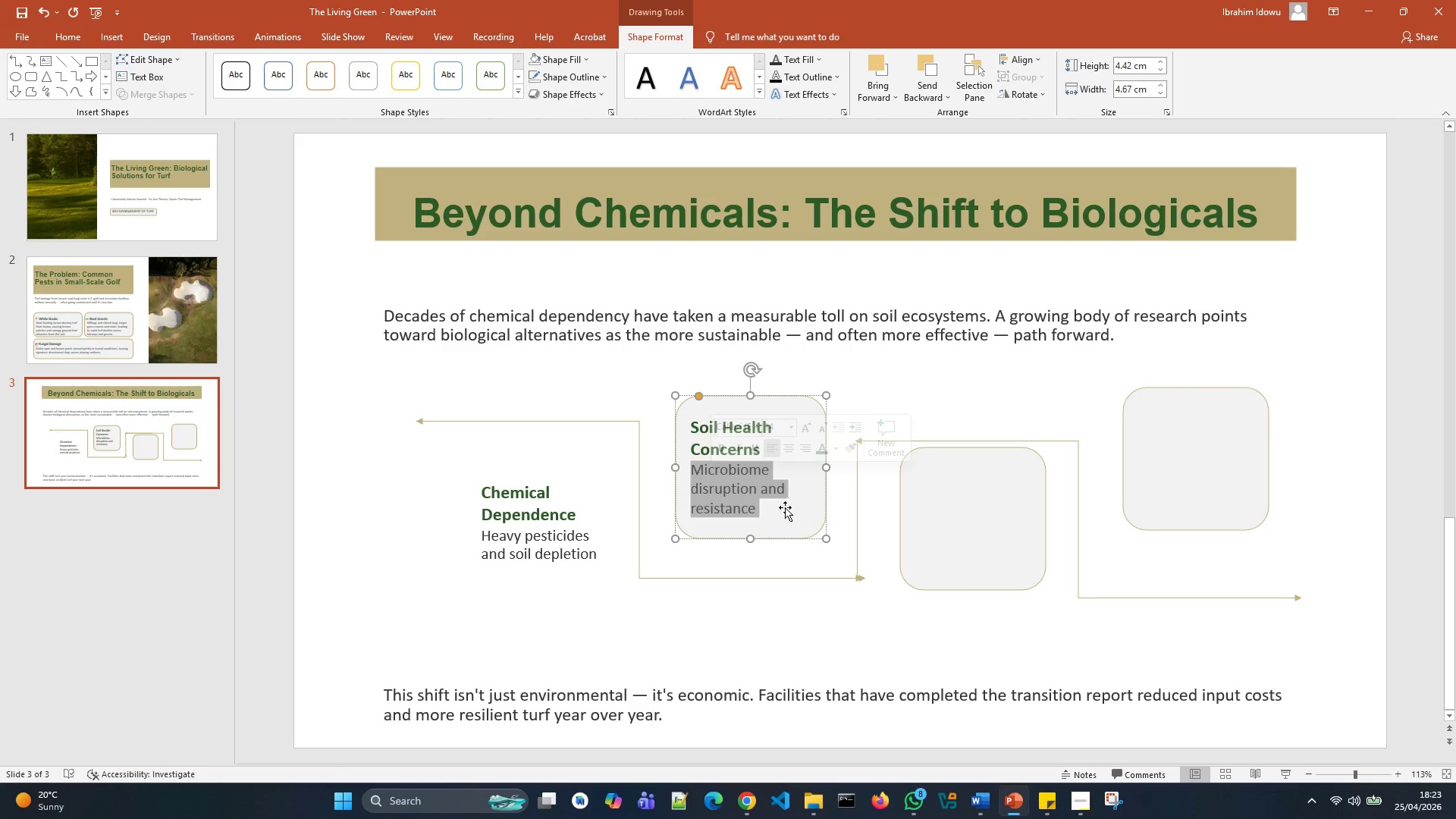 
left_click([796, 435])
 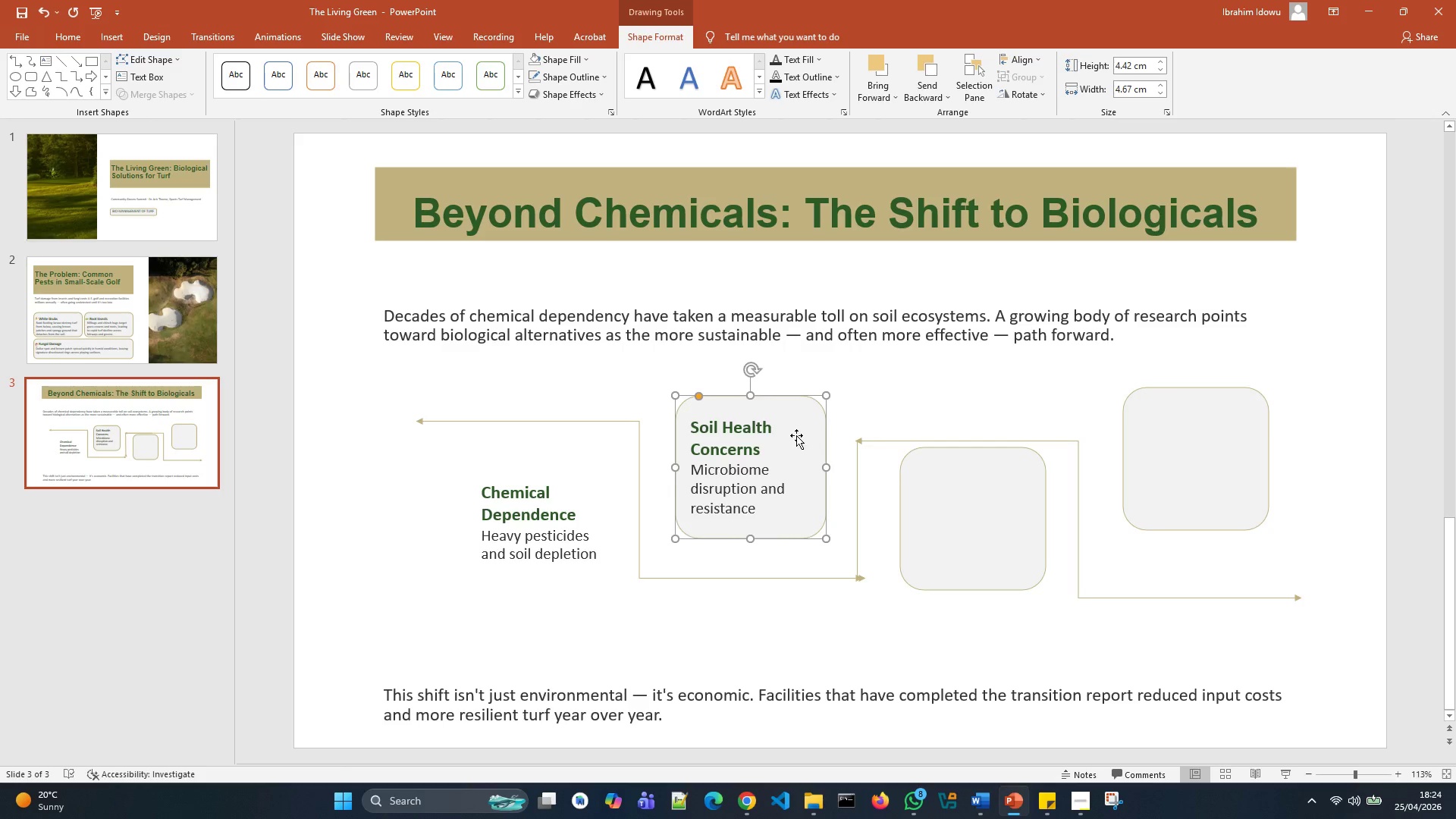 
right_click([796, 435])
 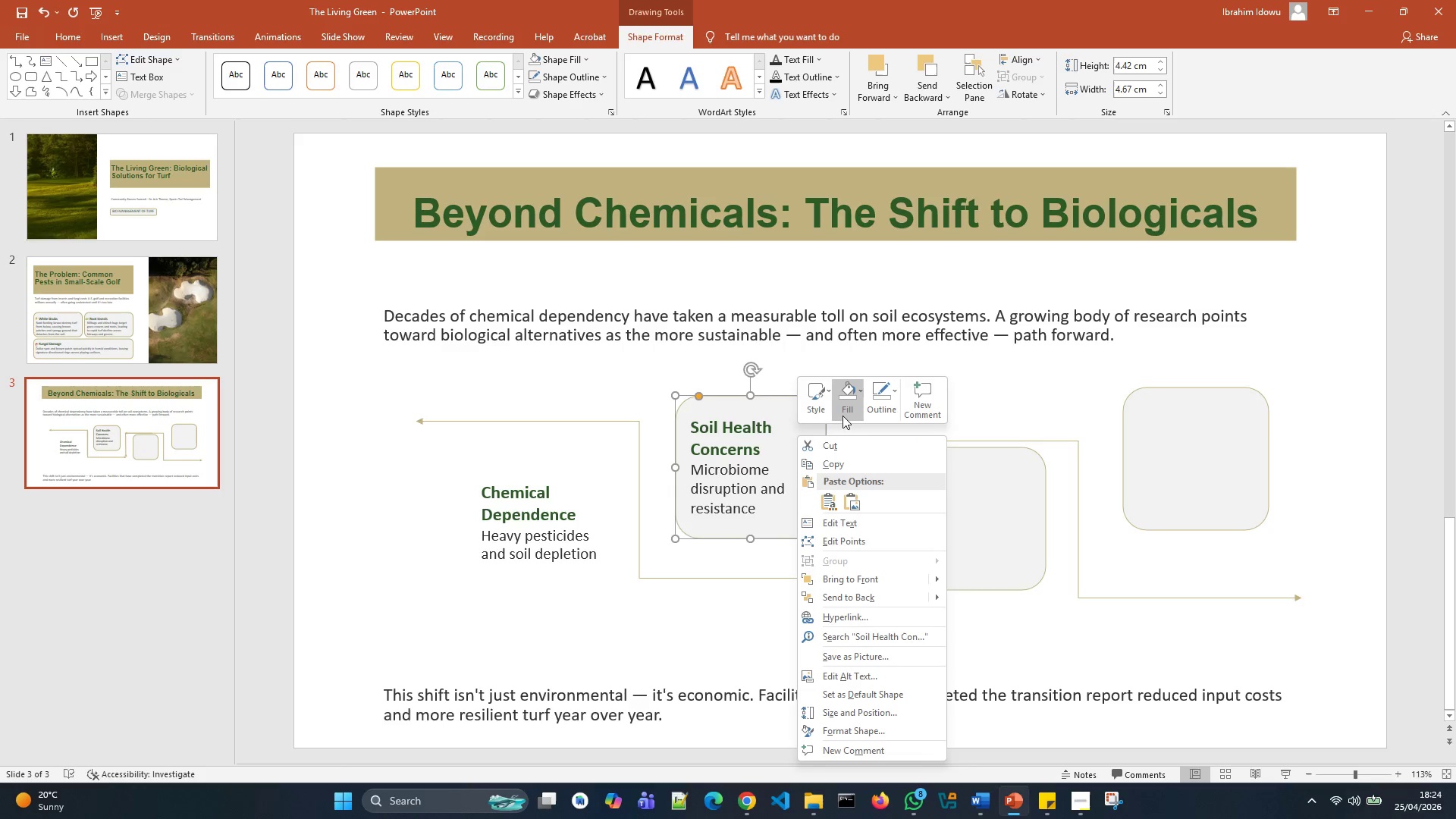 
mouse_move([849, 422])
 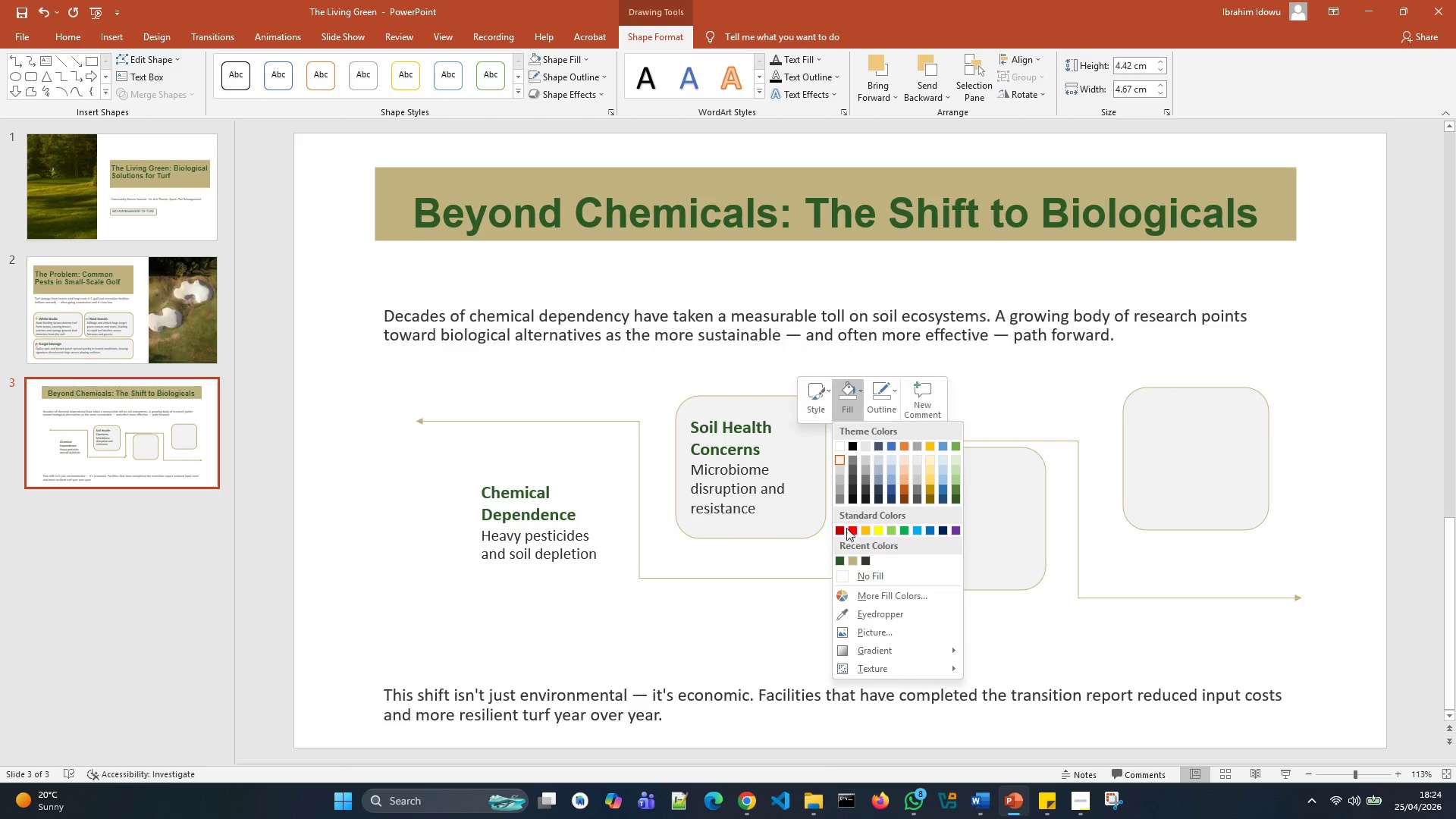 
left_click([844, 573])
 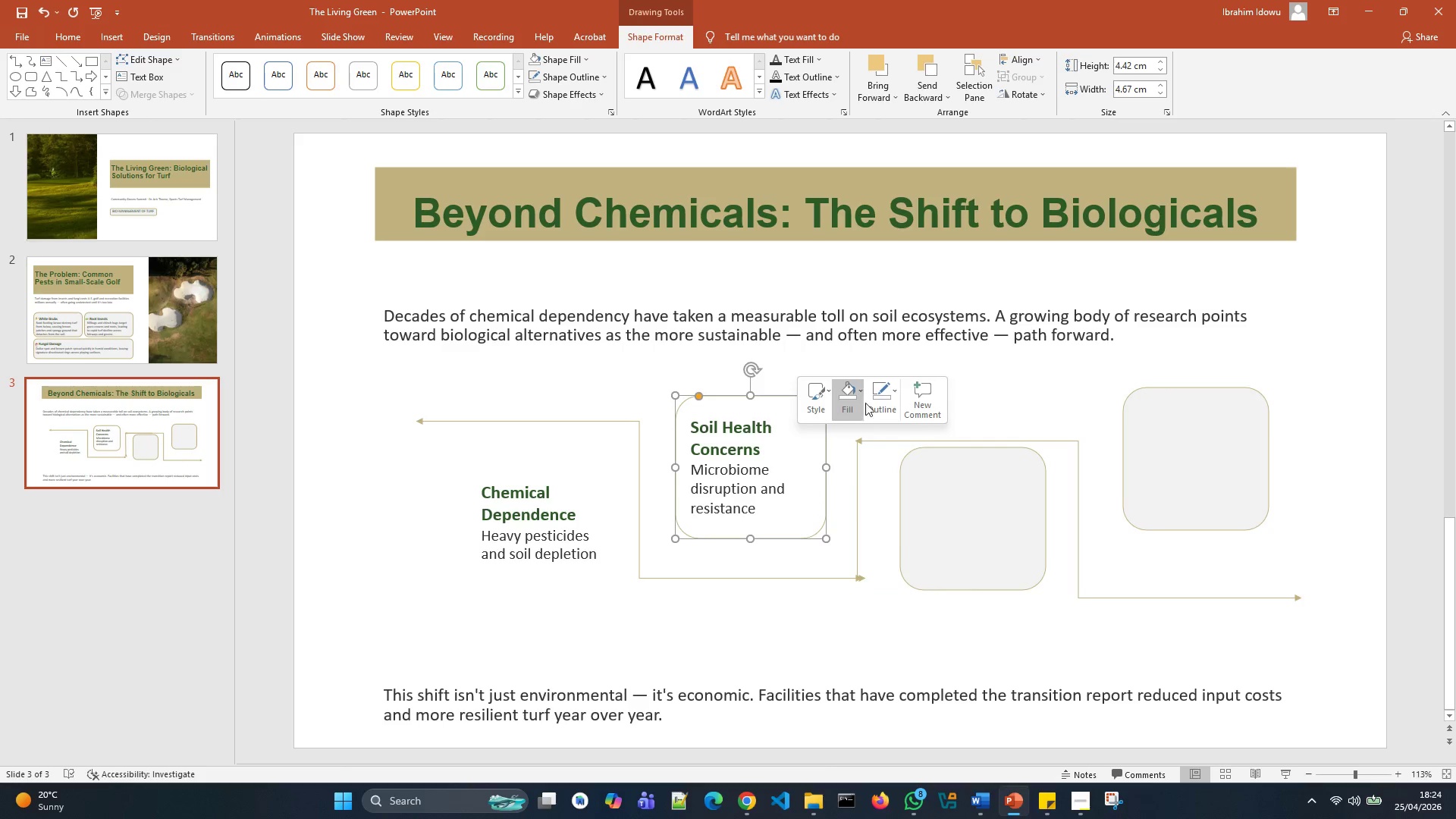 
left_click([871, 400])
 